 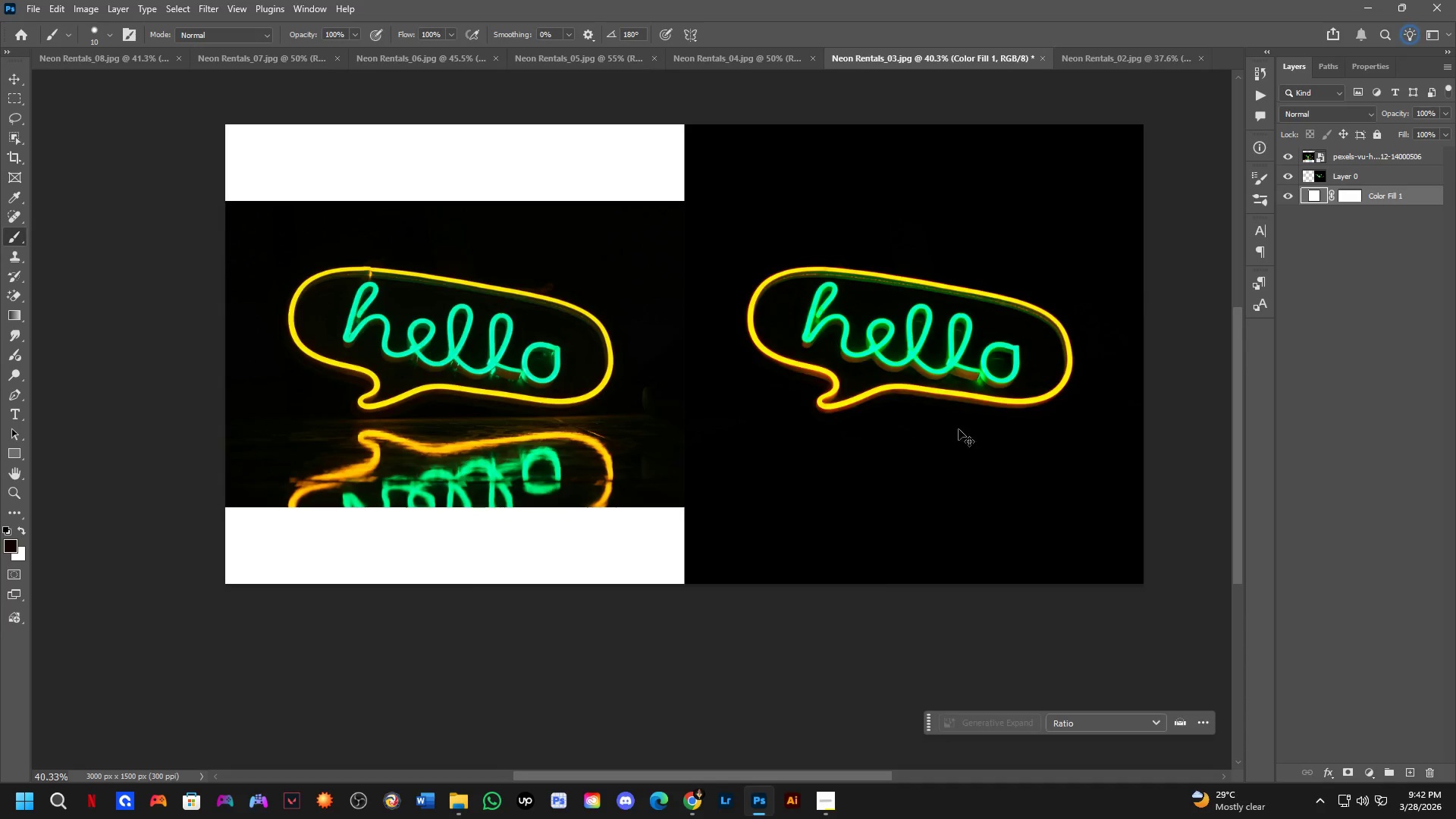 
key(Control+Tab)
 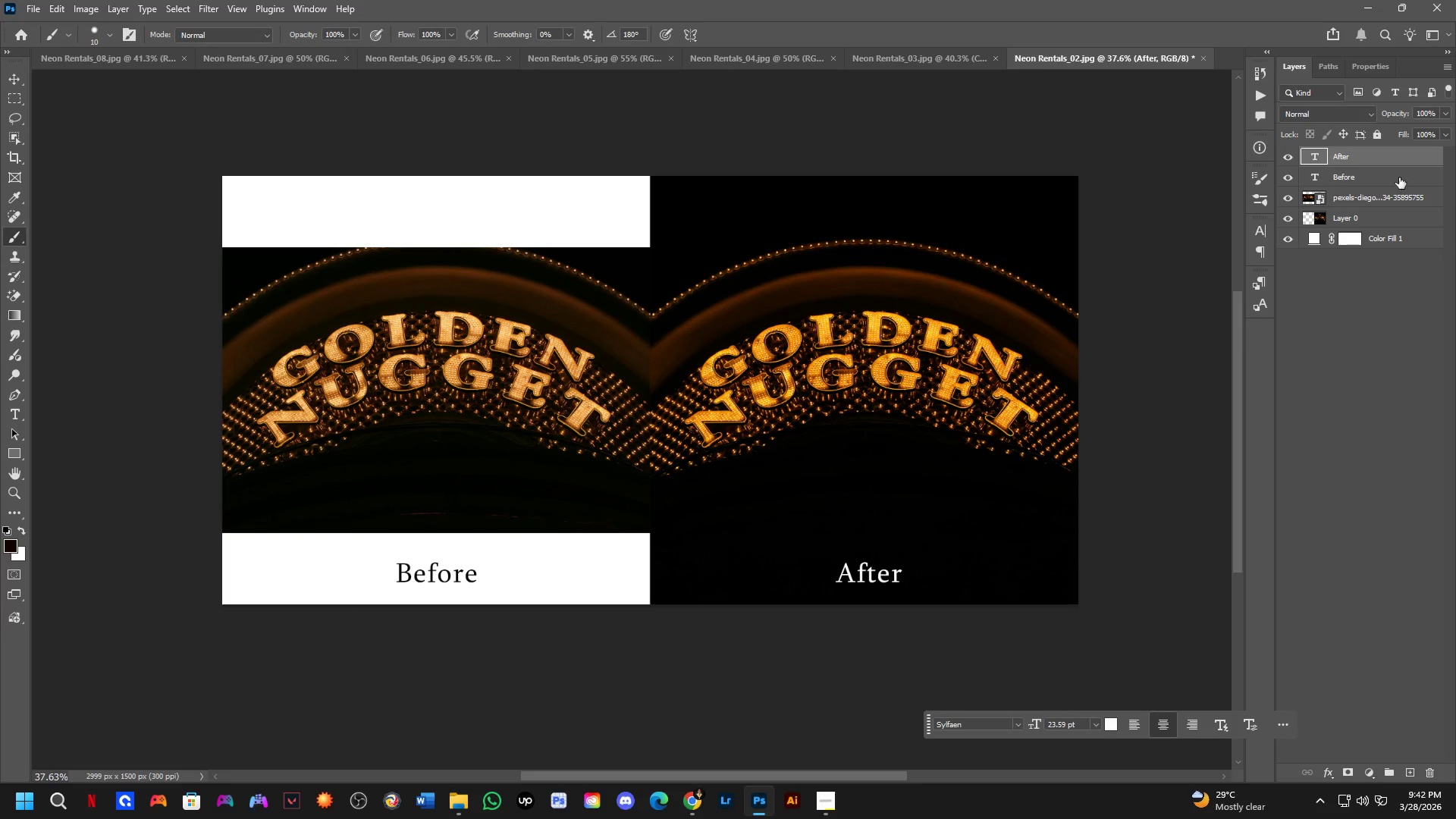 
hold_key(key=ControlLeft, duration=0.34)
left_click([1390, 179])
 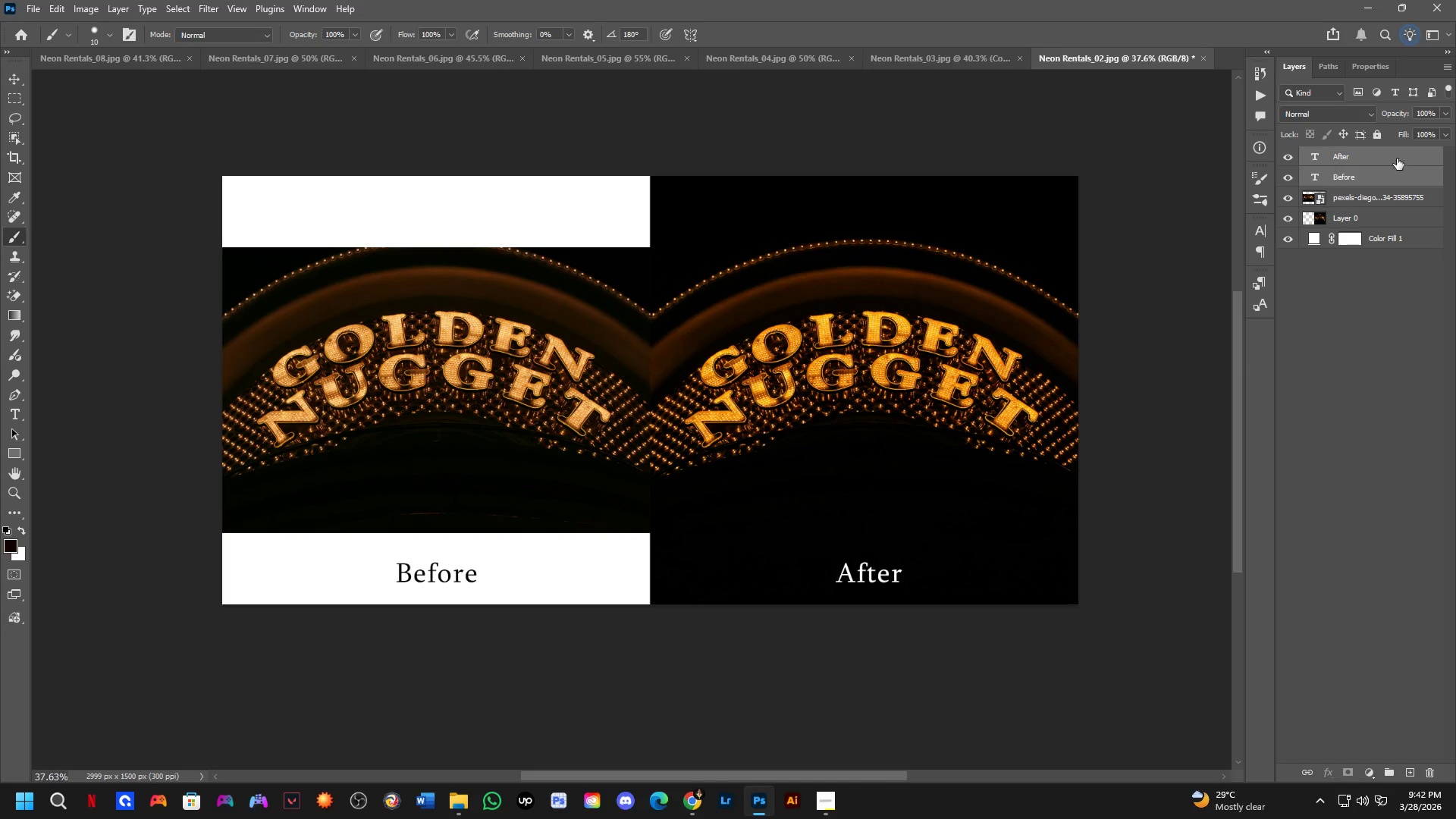 
left_click_drag(start_coordinate=[1391, 155], to_coordinate=[703, 406])
 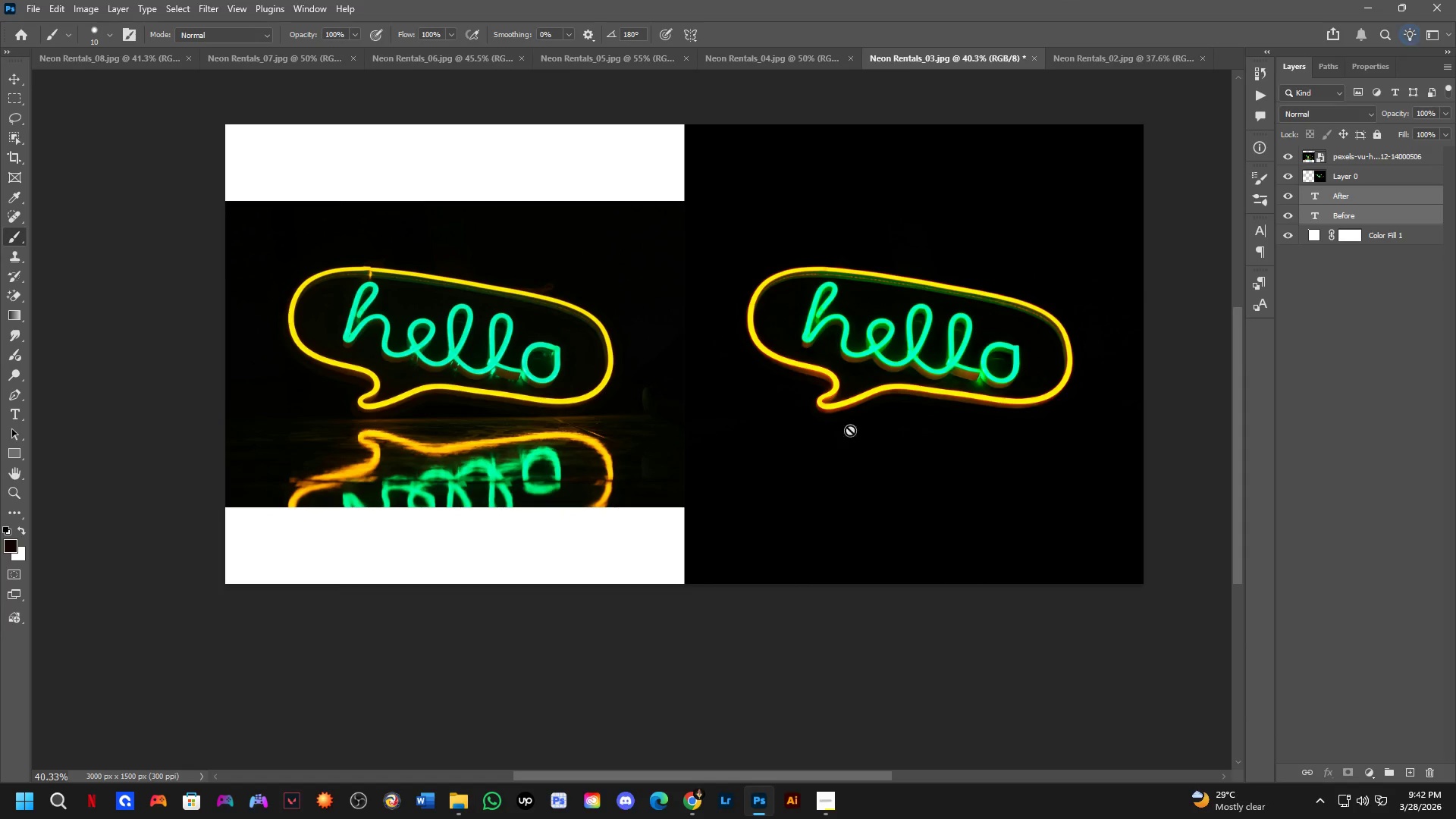 
hold_key(key=ShiftLeft, duration=0.62)
 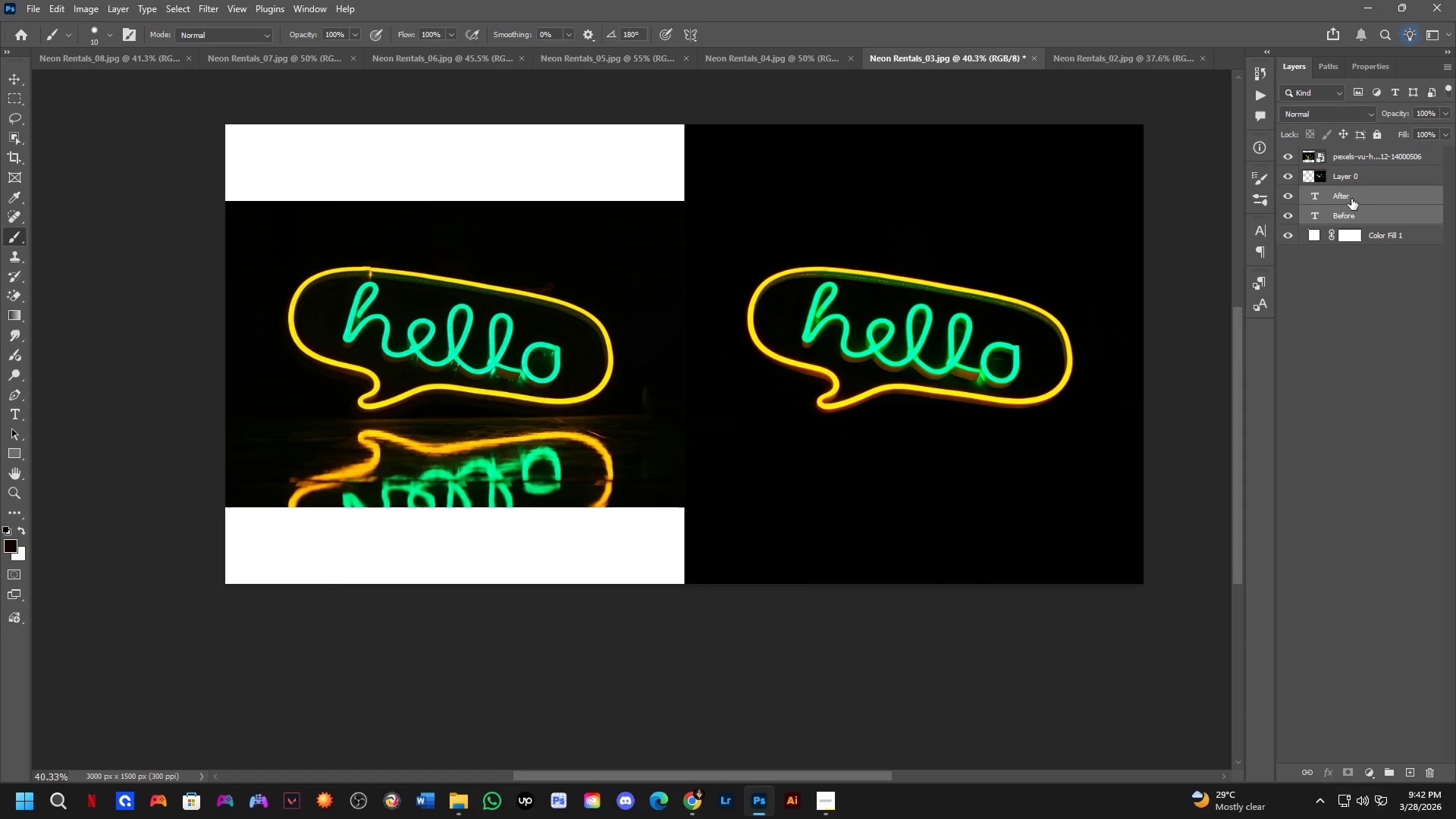 
left_click_drag(start_coordinate=[1361, 193], to_coordinate=[1354, 148])
 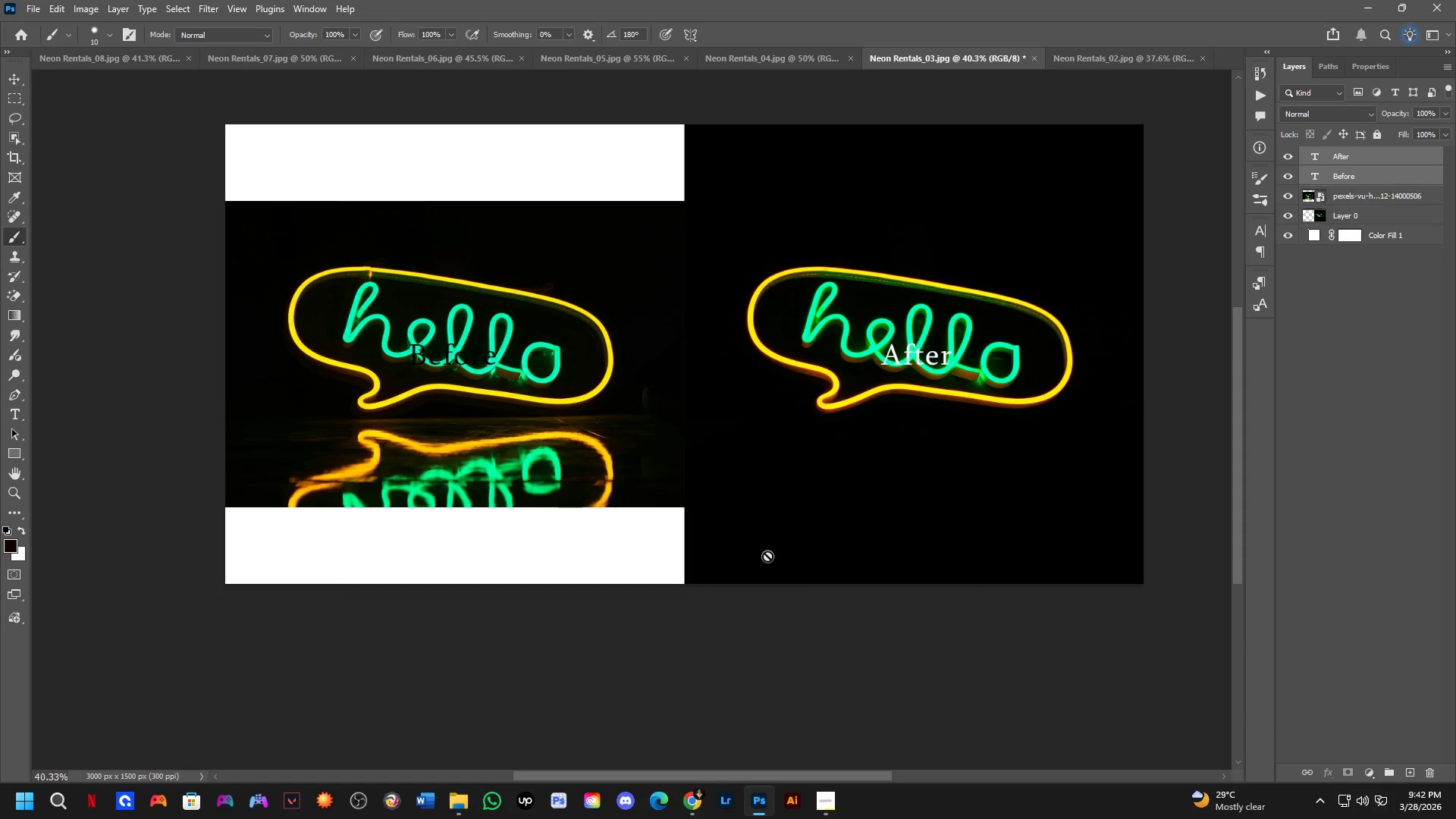 
key(Control+T)
 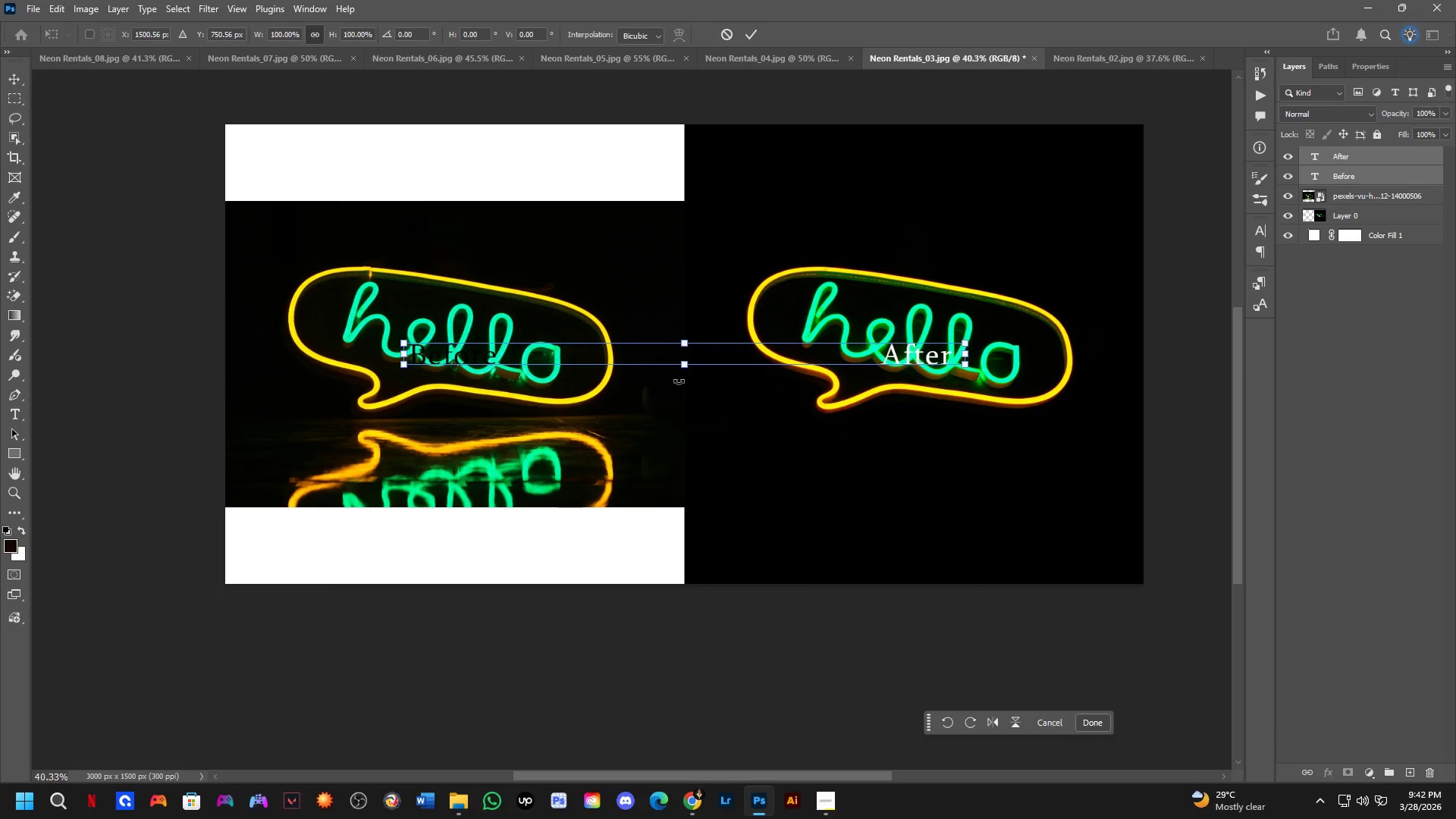 
hold_key(key=ShiftLeft, duration=1.52)
left_click_drag(start_coordinate=[726, 351], to_coordinate=[672, 554])
 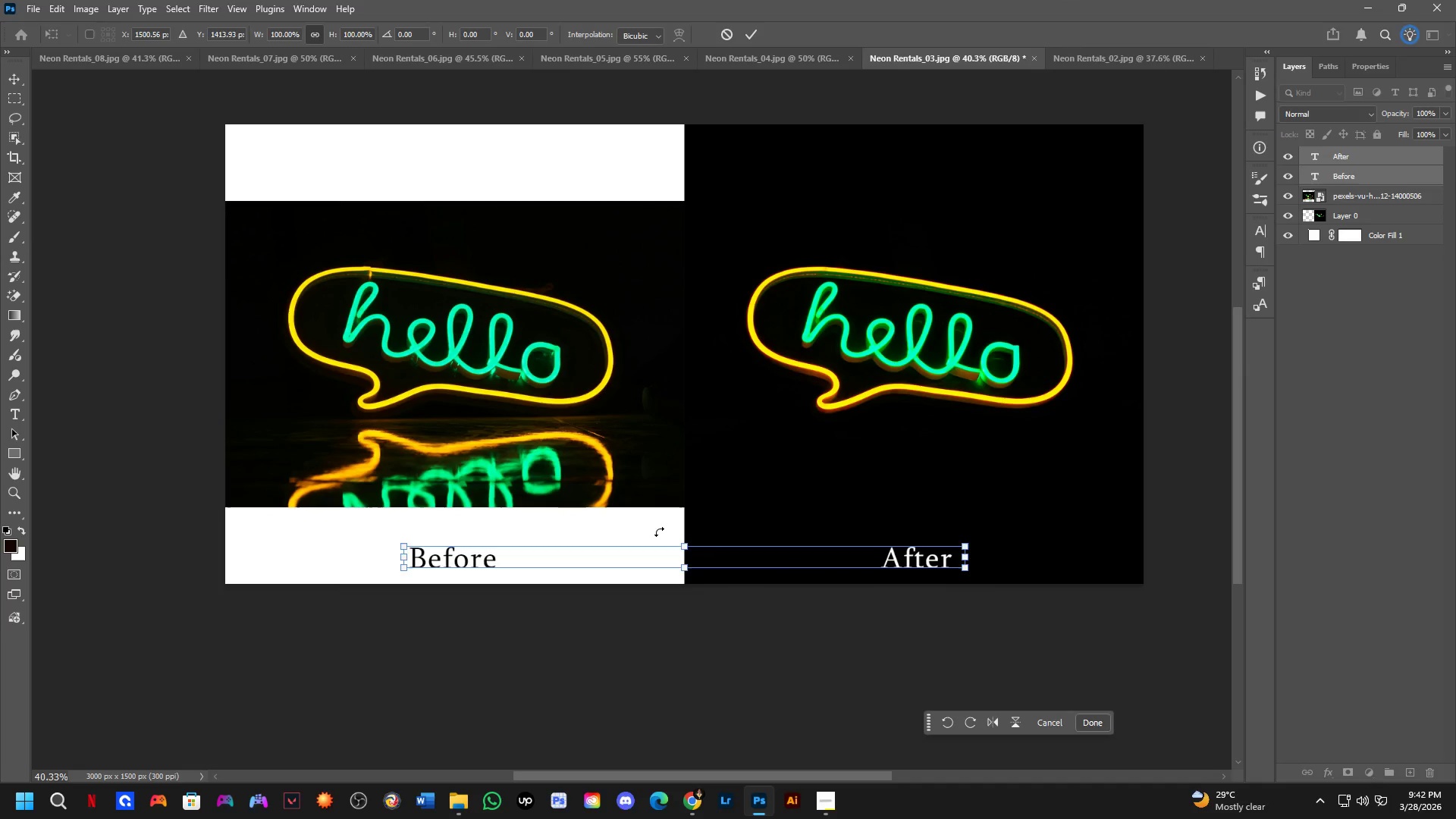 
key(Shift+ShiftLeft)
 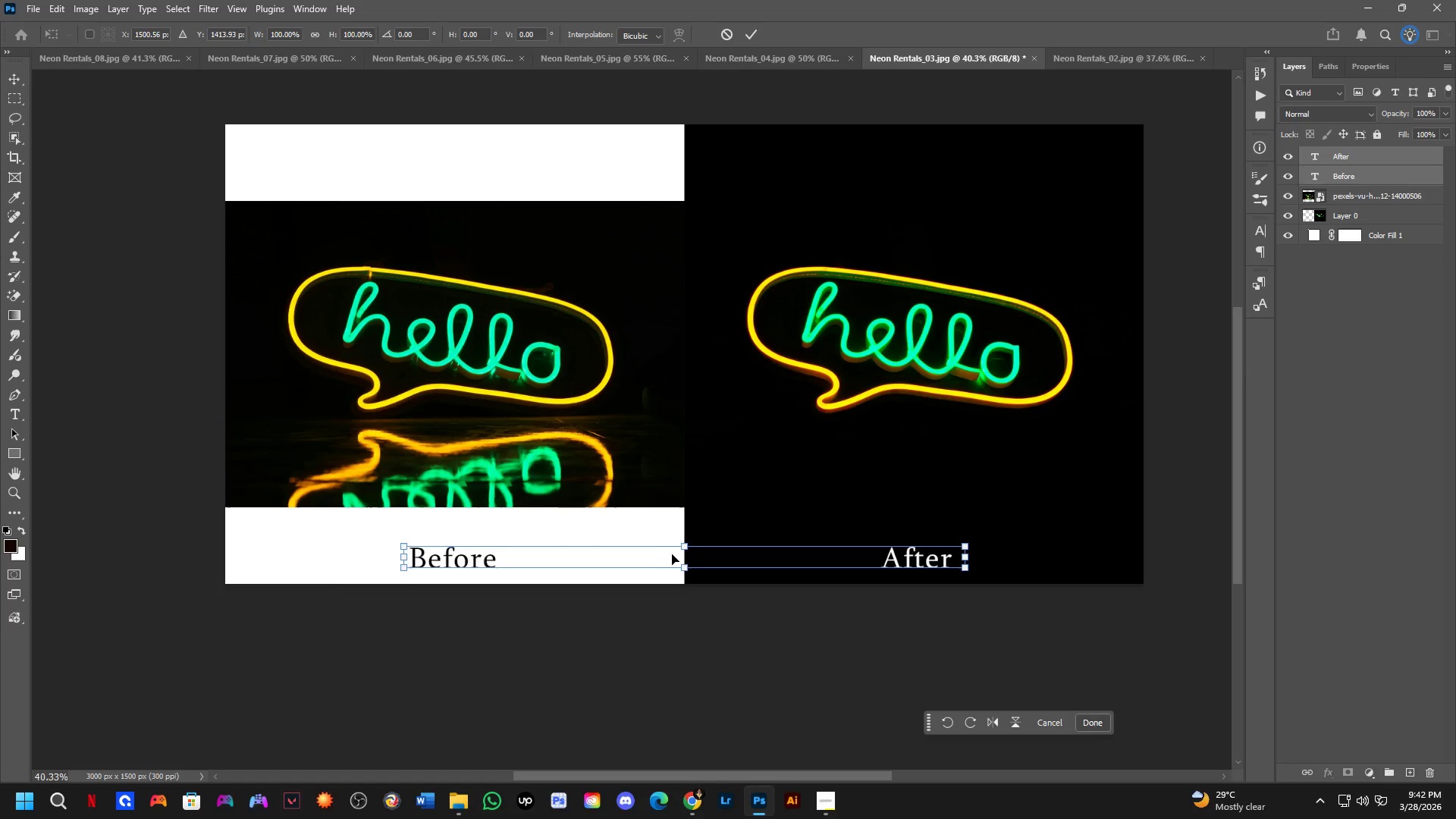 
key(Shift+ShiftLeft)
 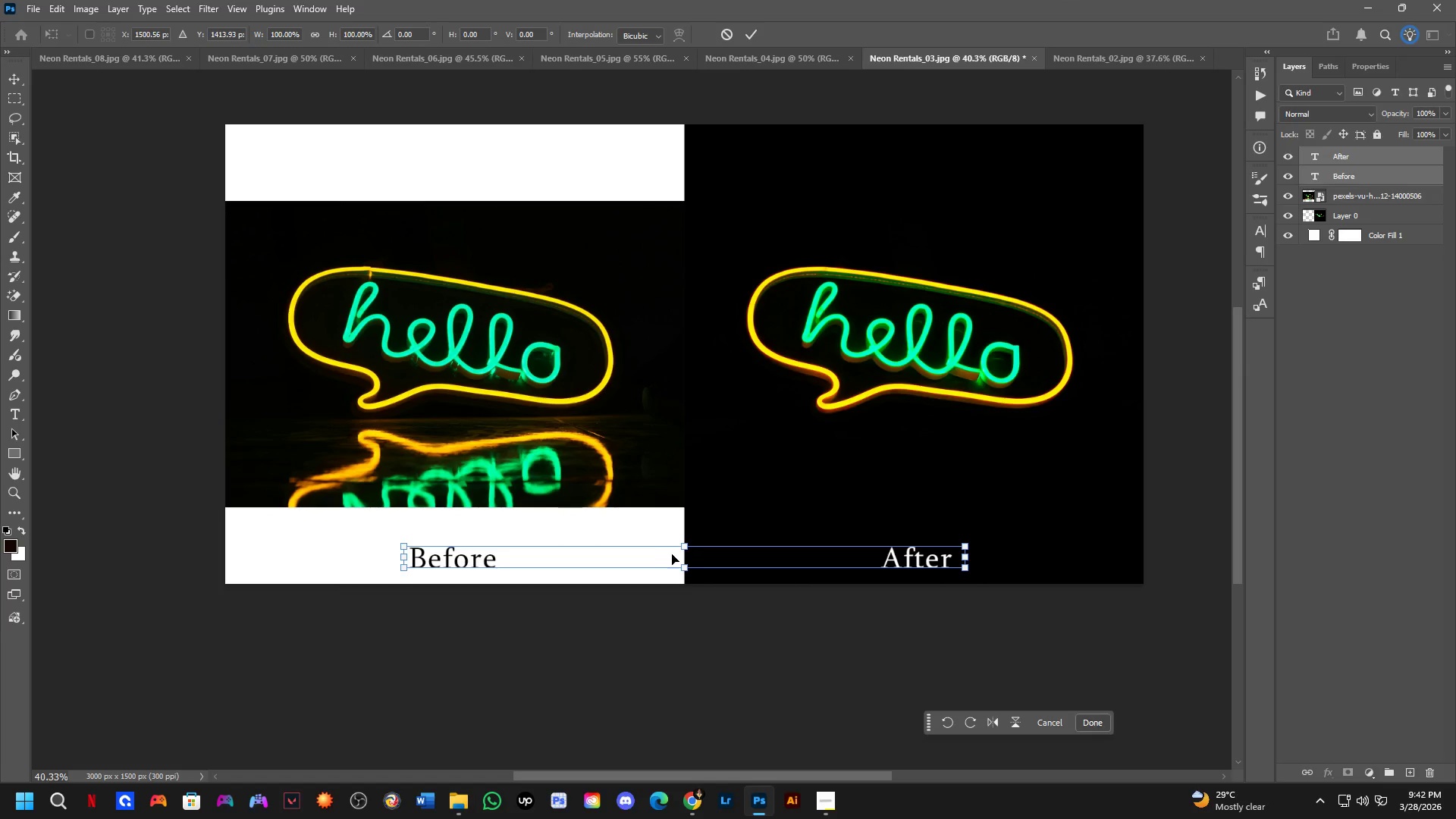 
key(Shift+ShiftLeft)
 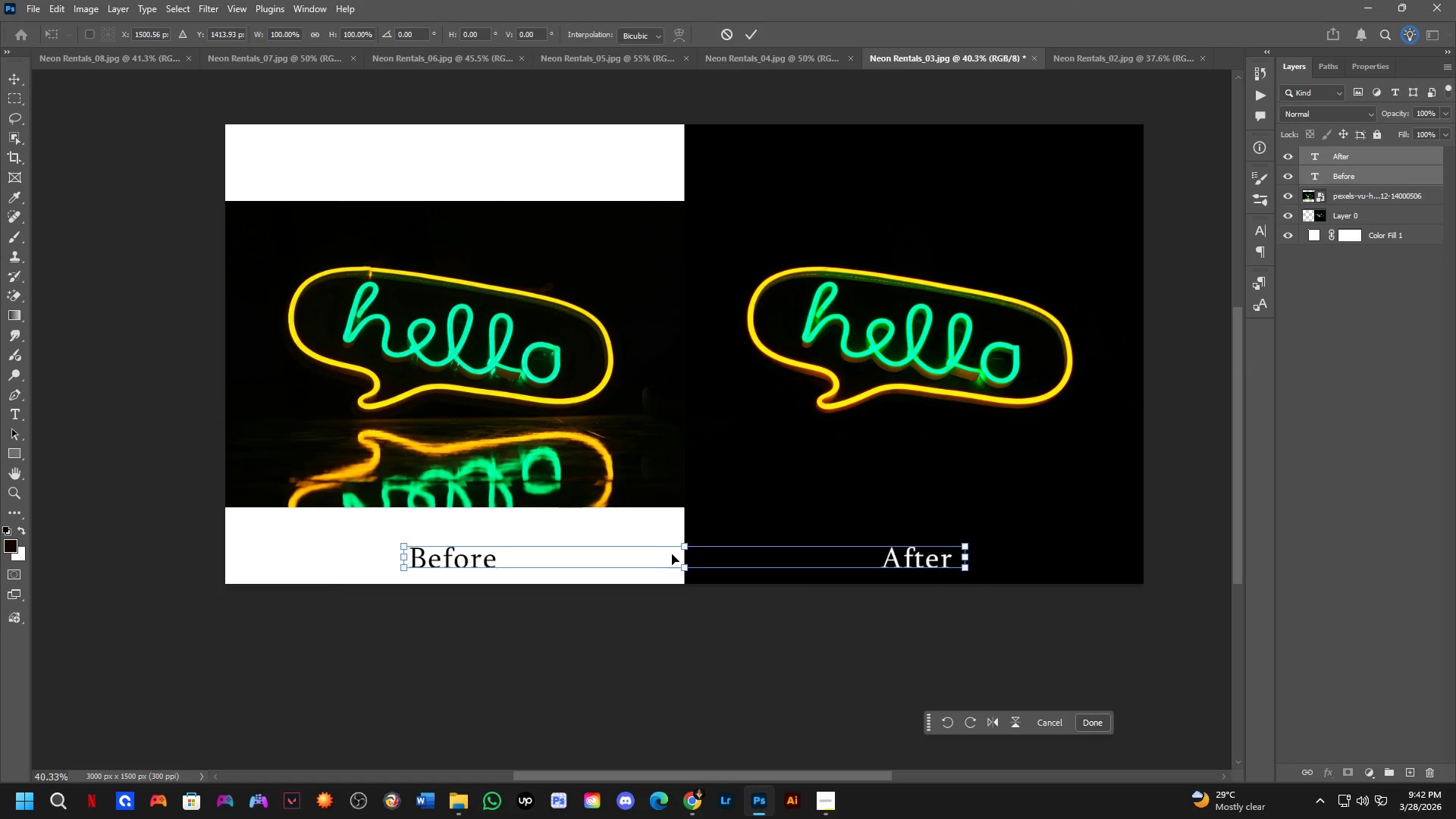 
key(Shift+ShiftLeft)
 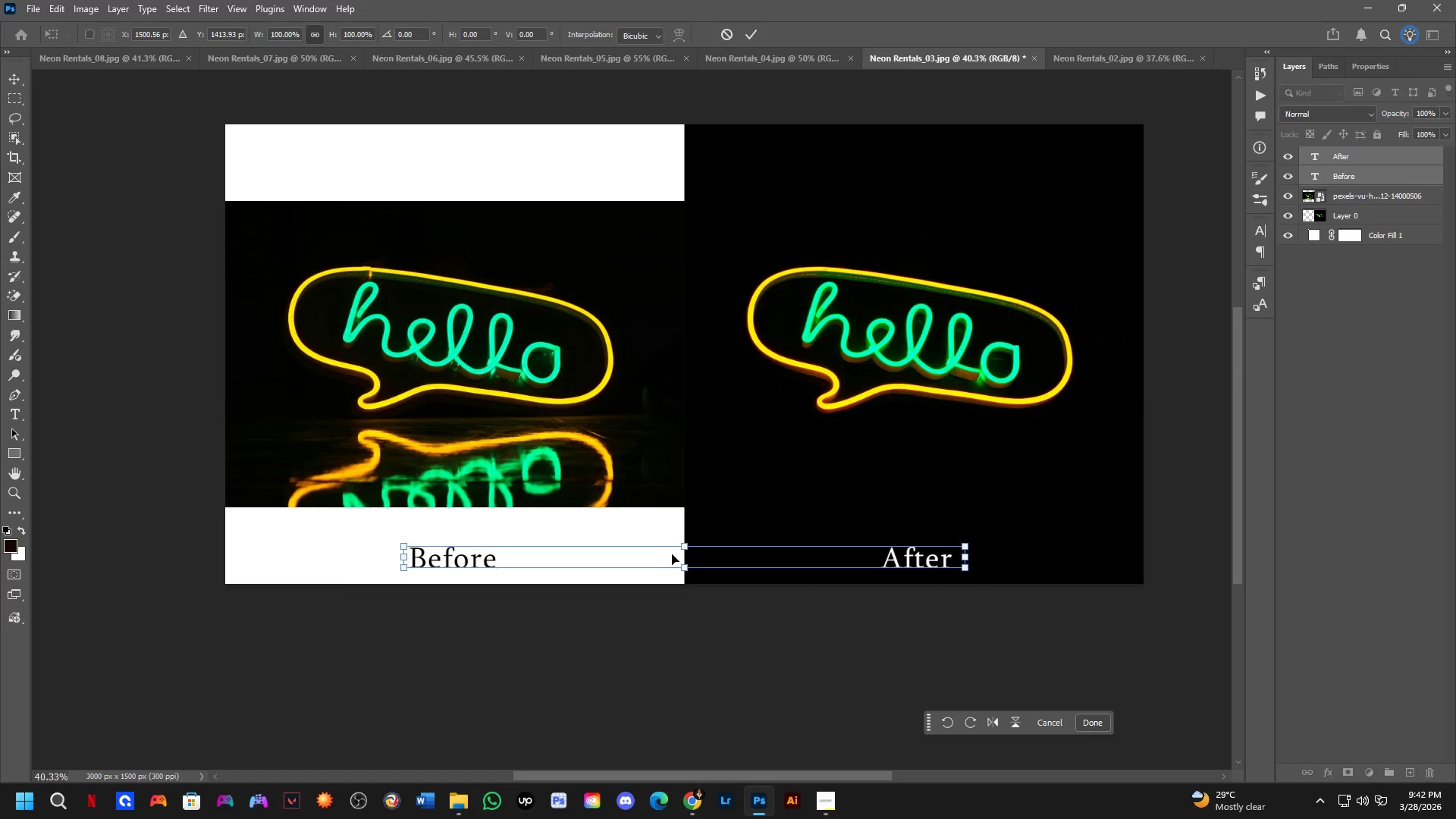 
key(Shift+ShiftLeft)
 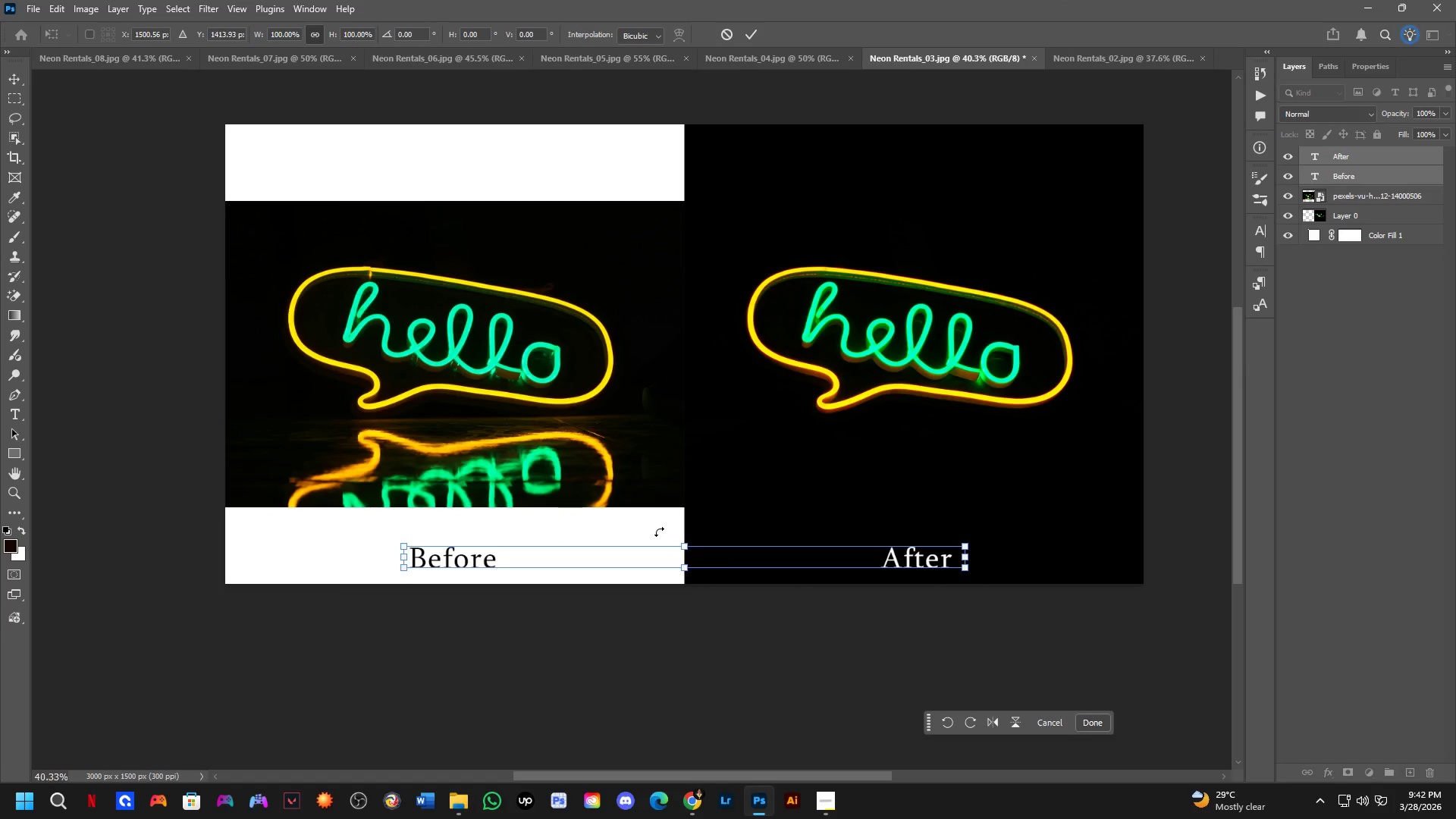 
key(NumpadEnter)
 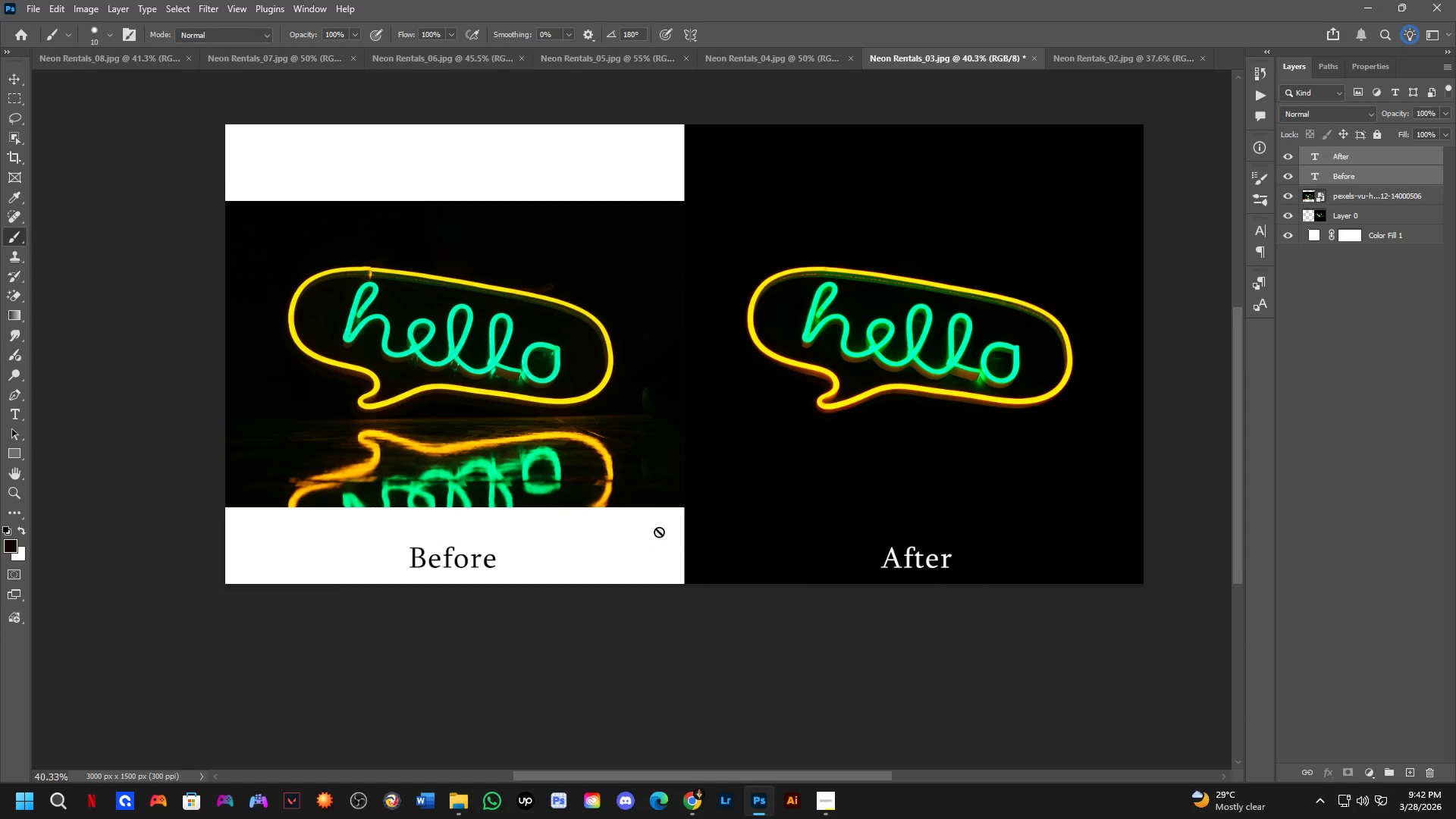 
hold_key(key=Space, duration=0.39)
 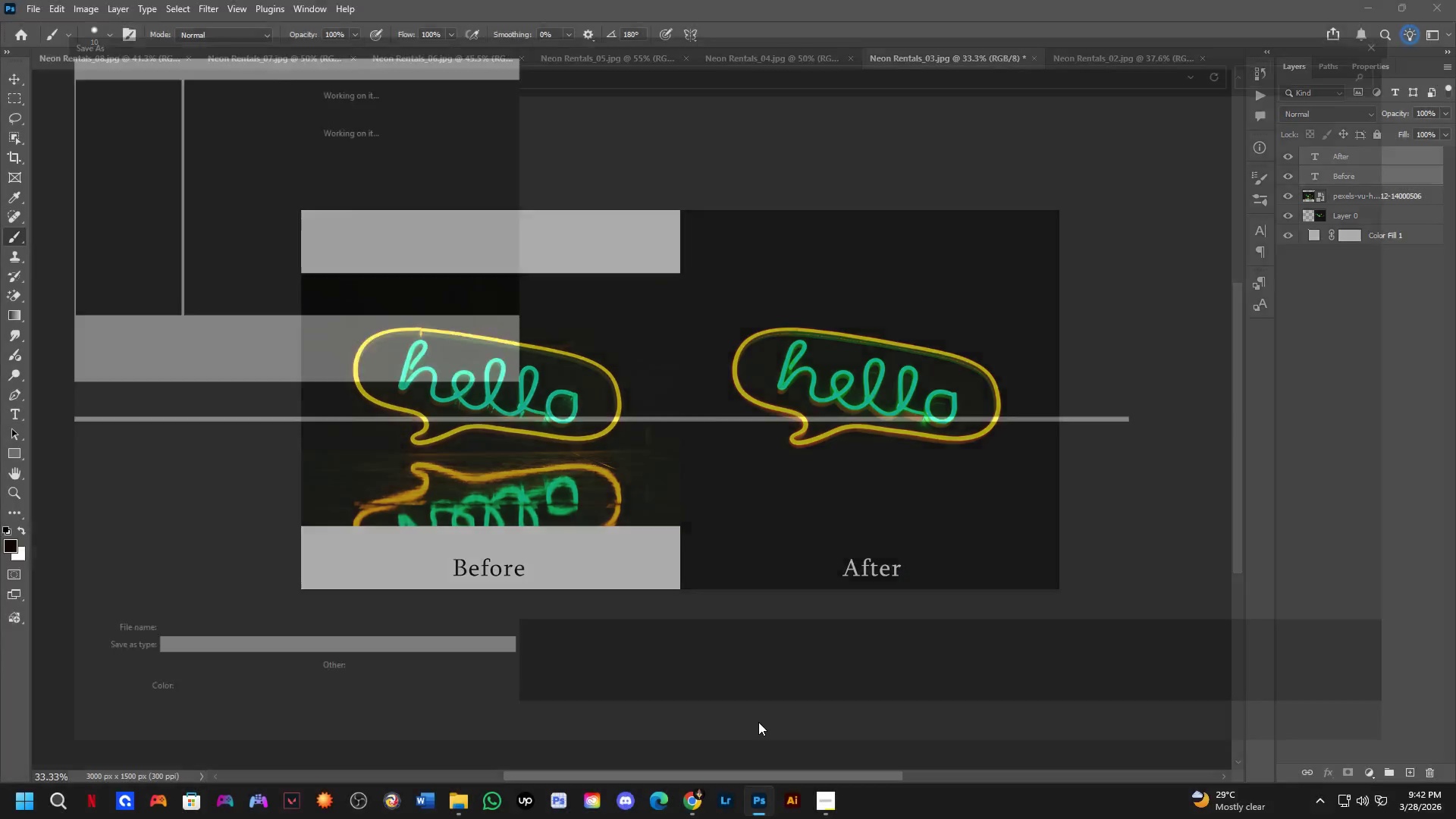 
left_click_drag(start_coordinate=[722, 513], to_coordinate=[723, 528])
 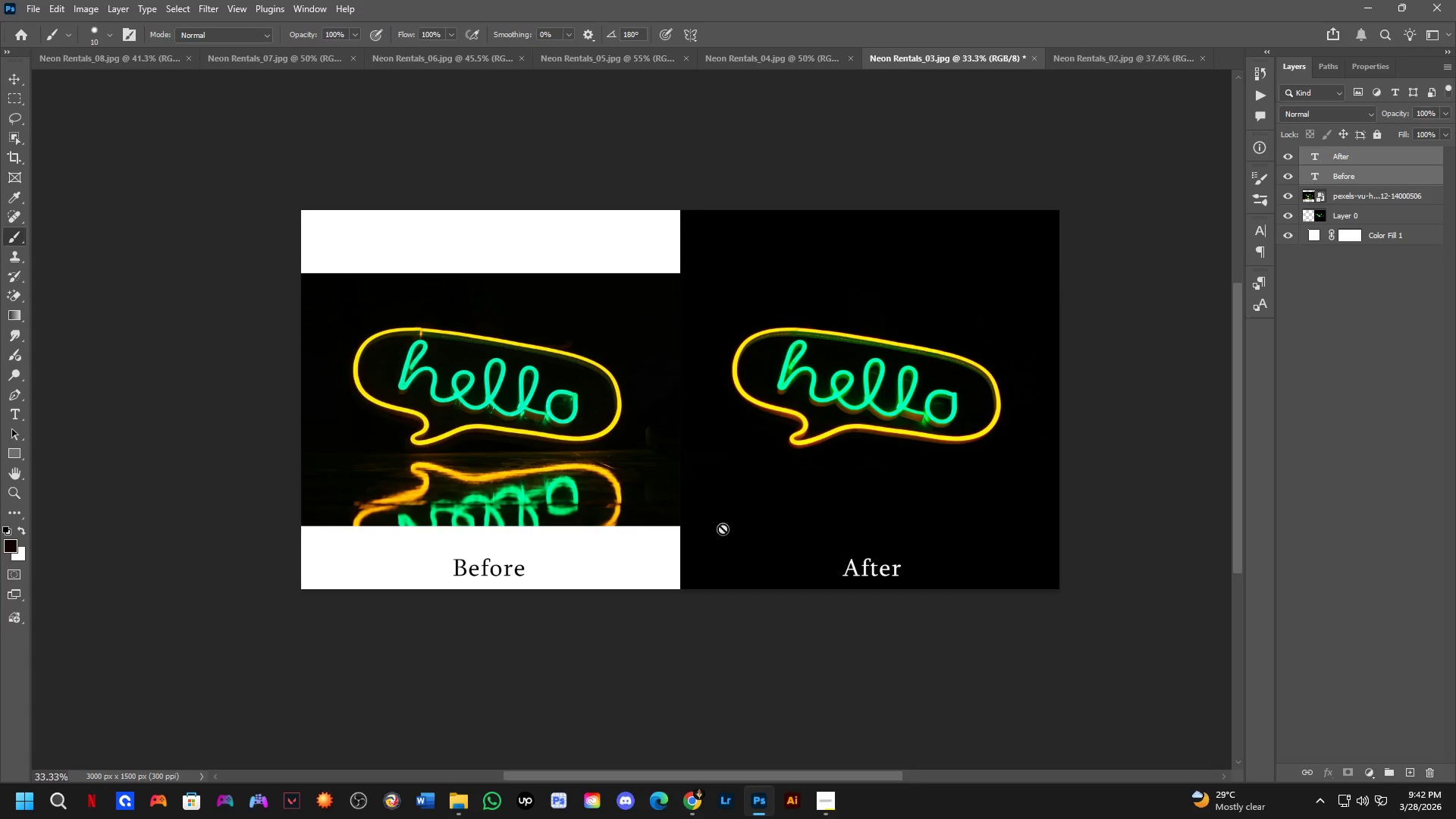 
scroll: coordinate [657, 532], scroll_direction: down, amount: 2.0
 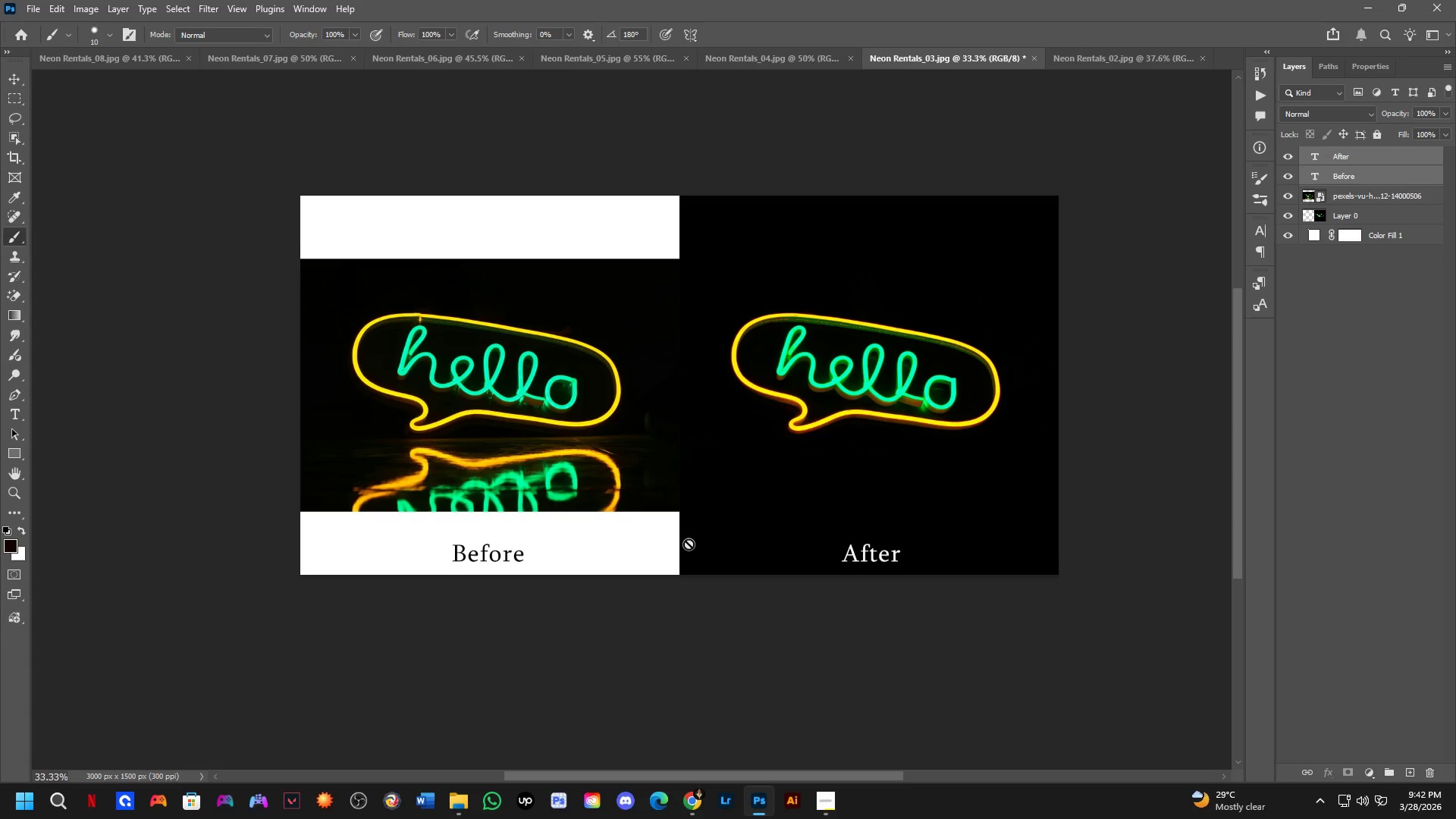 
key(Control+ControlLeft)
 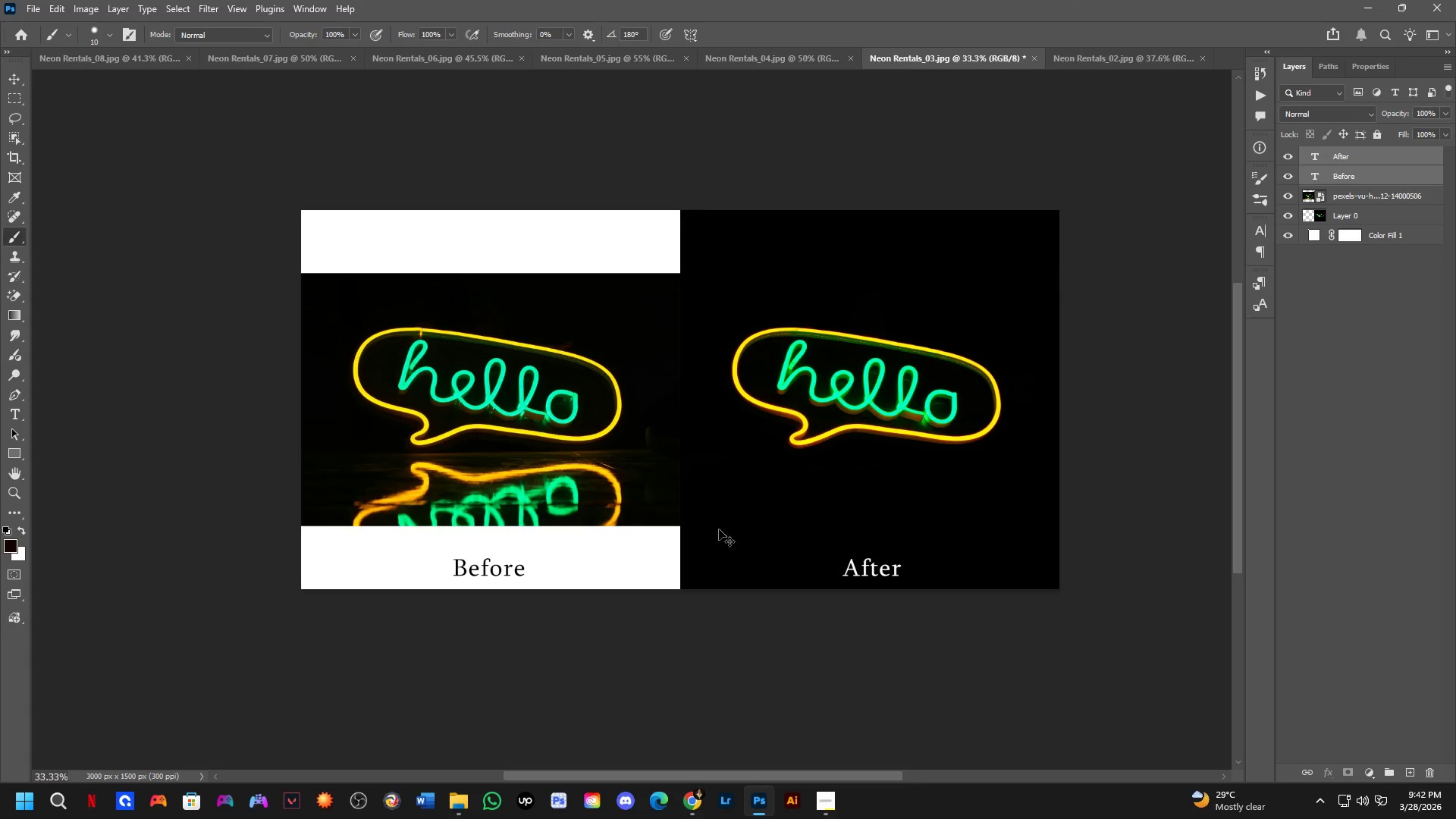 
key(Control+Shift+ShiftLeft)
 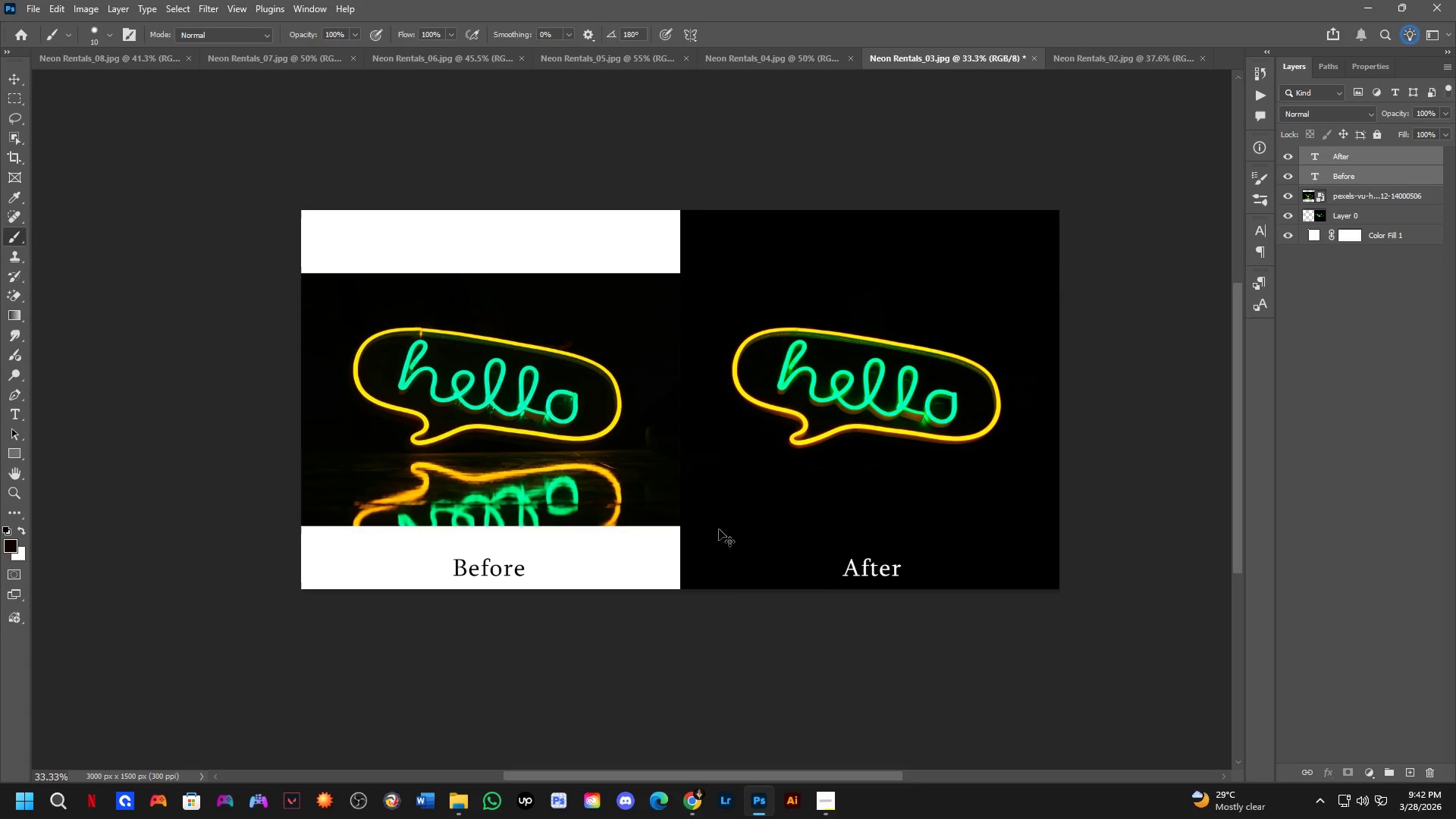 
key(Control+Shift+S)
 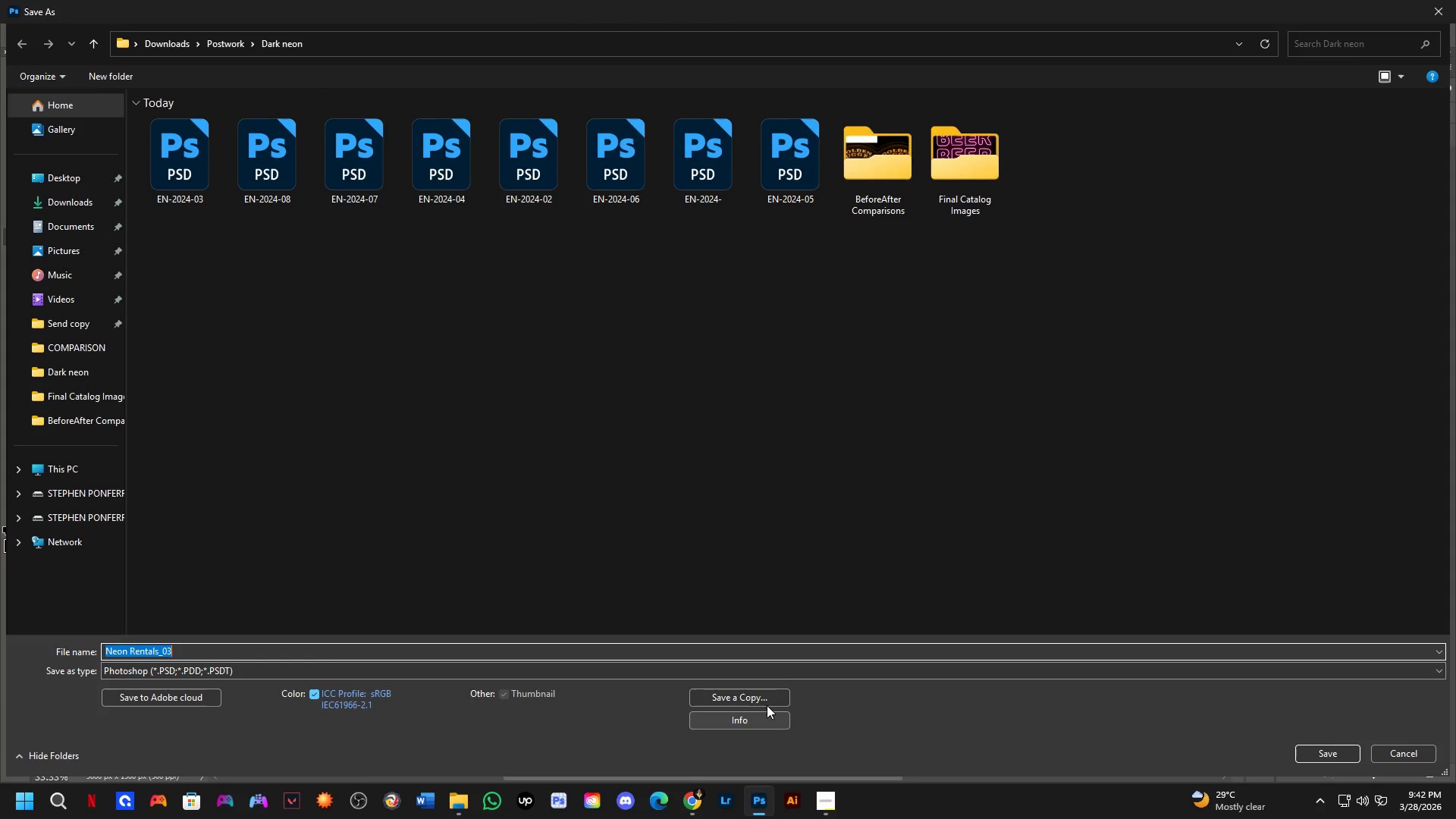 
left_click([762, 700])
 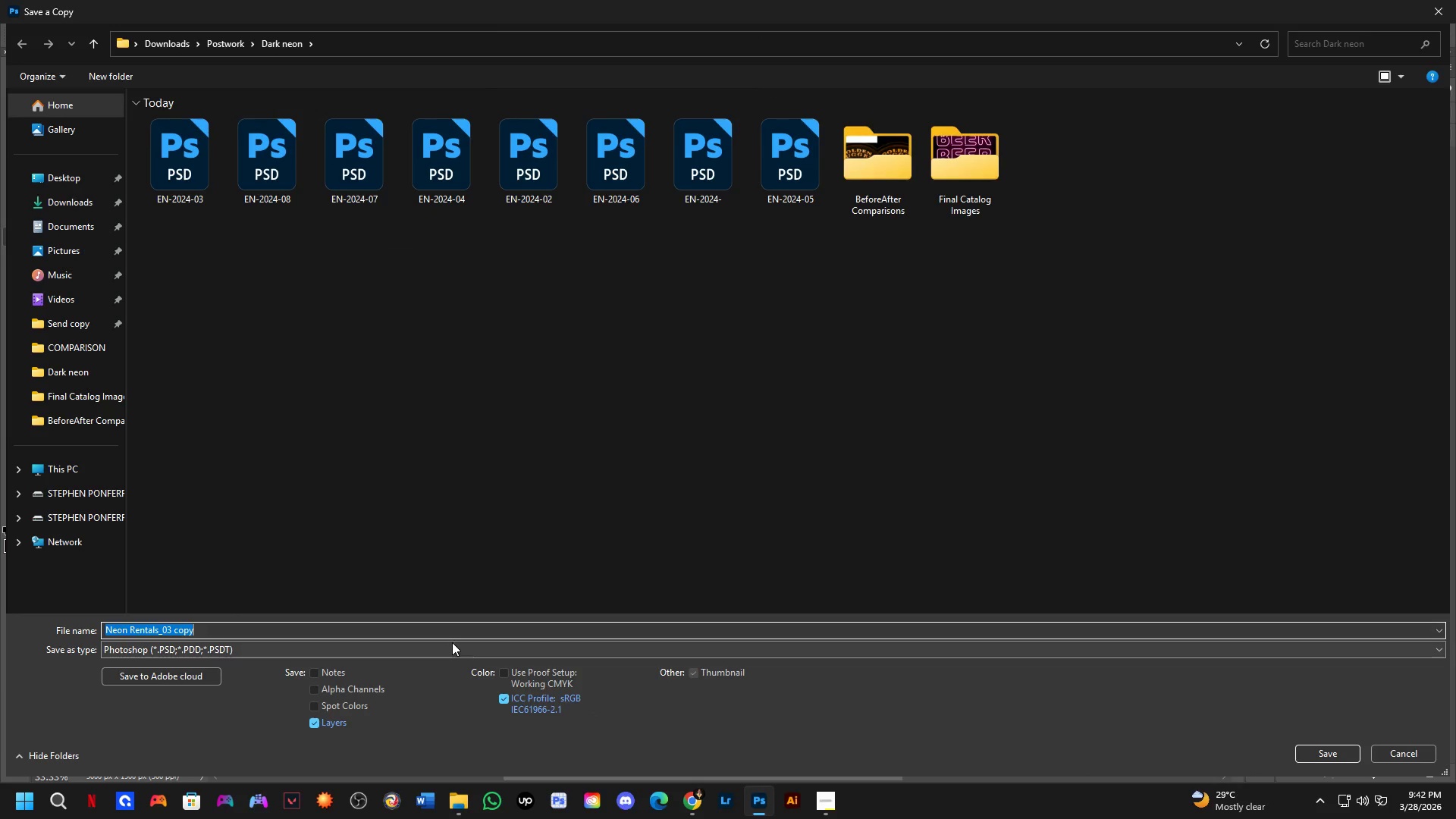 
left_click_drag(start_coordinate=[235, 522], to_coordinate=[332, 462])
 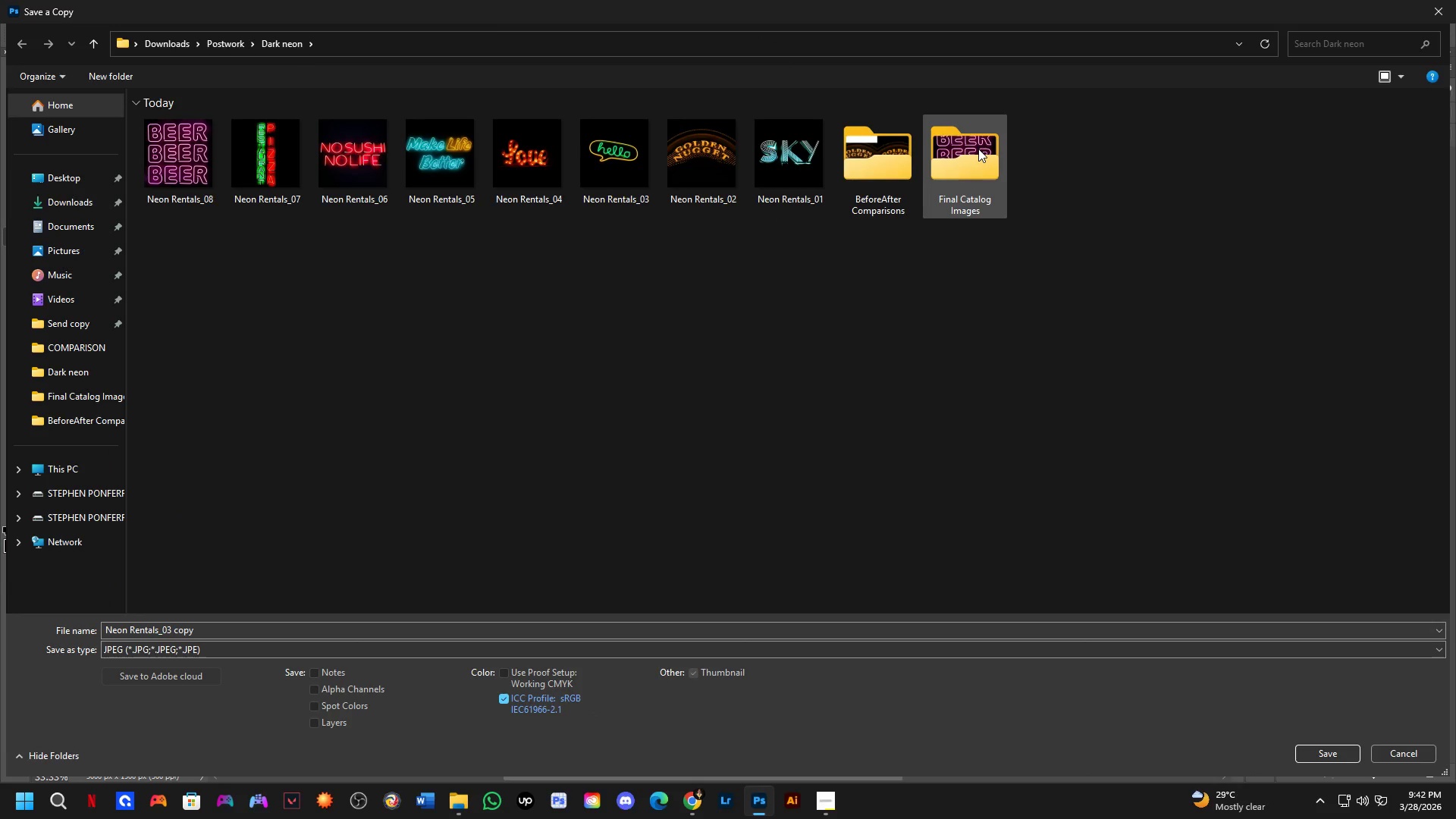 
double_click([978, 149])
 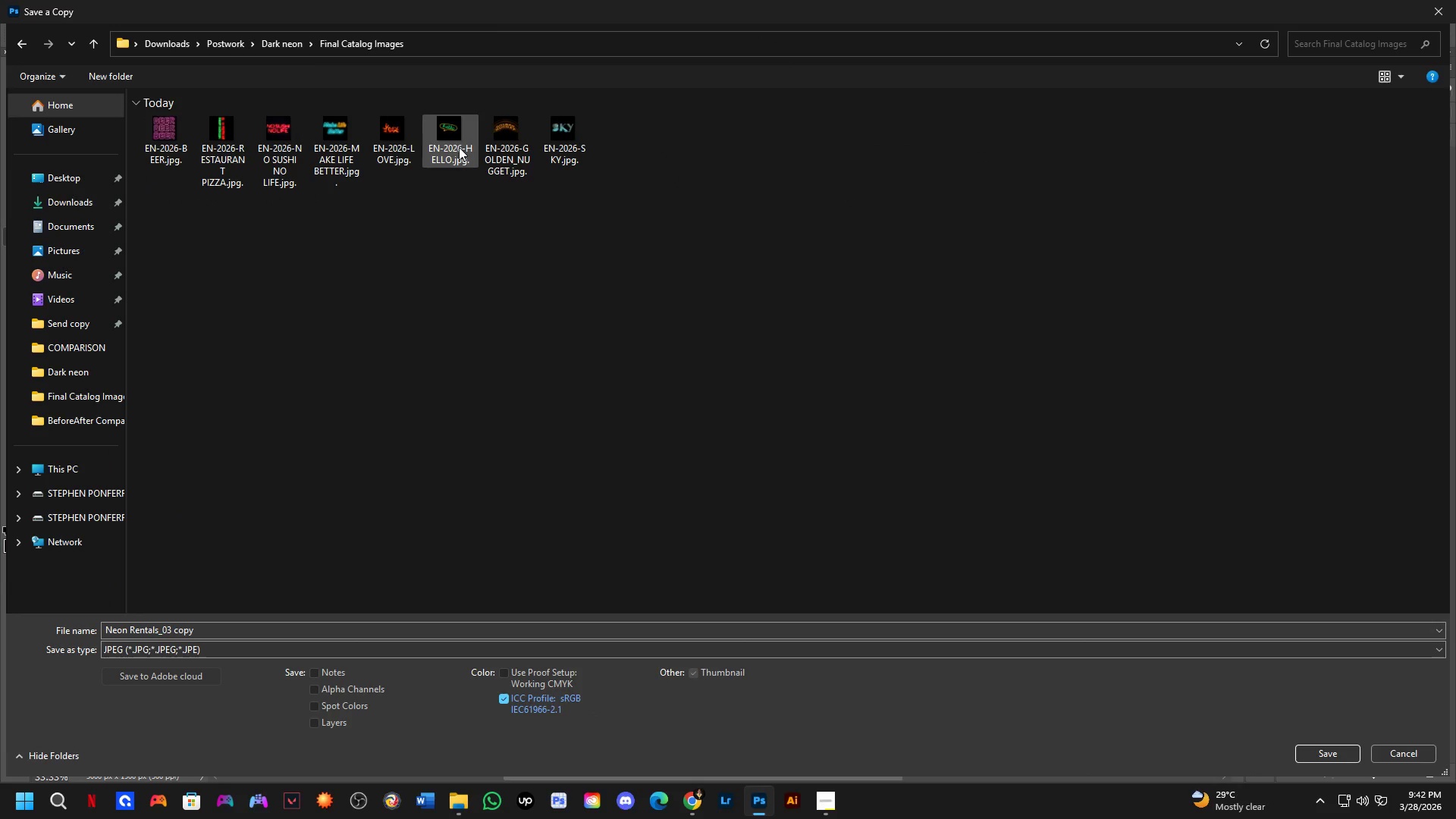 
left_click([444, 136])
 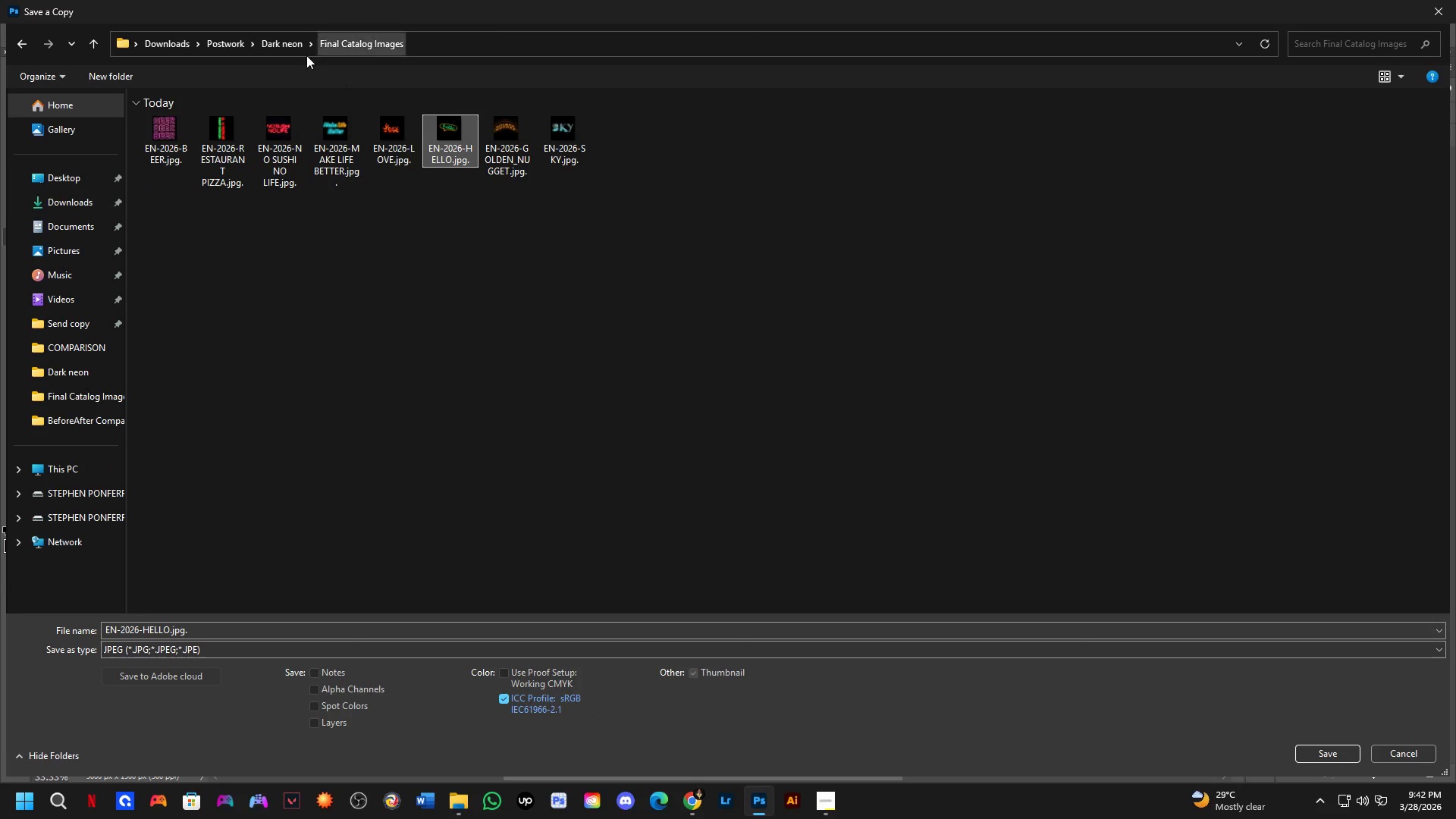 
left_click([281, 46])
 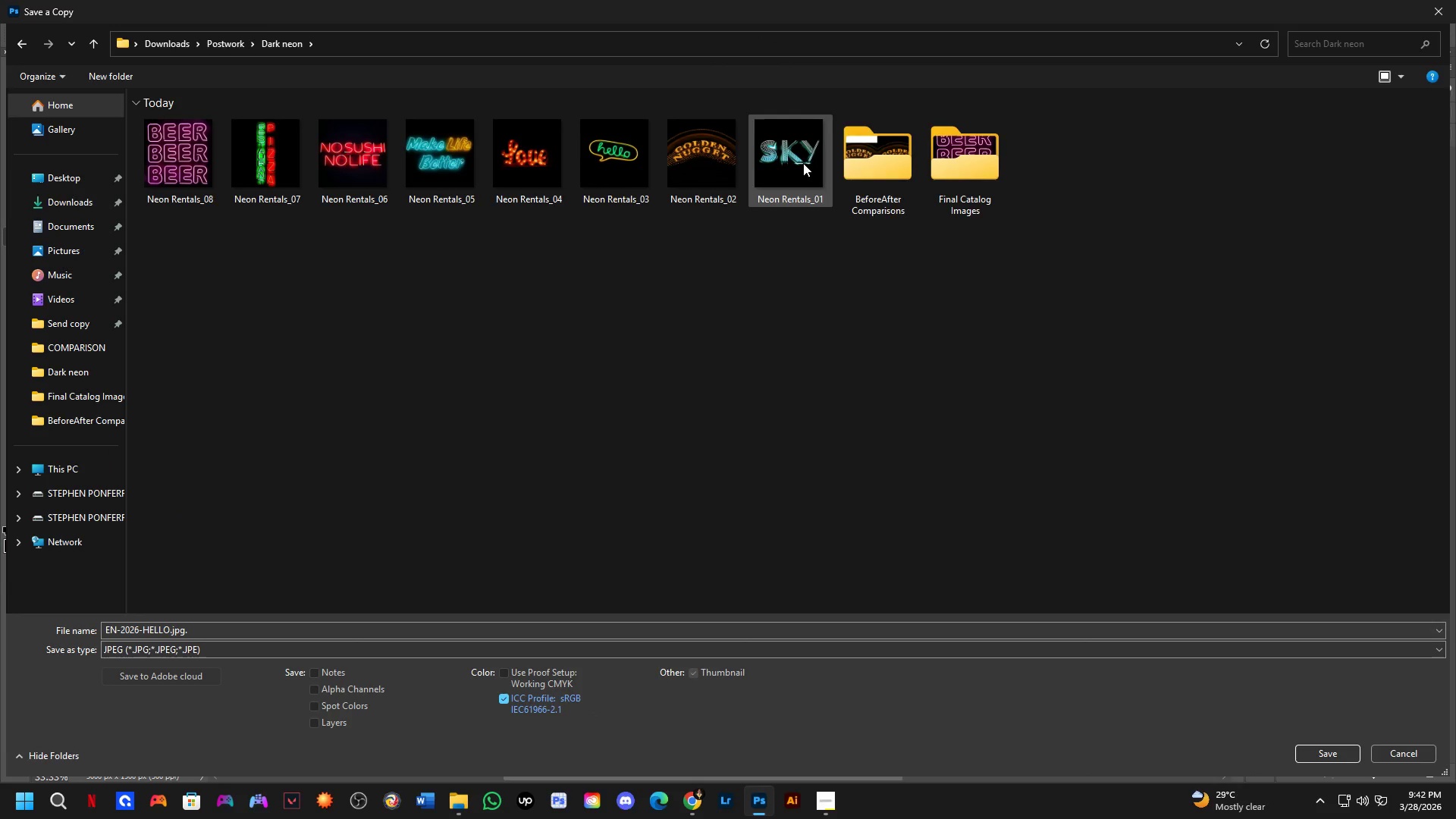 
left_click([854, 167])
 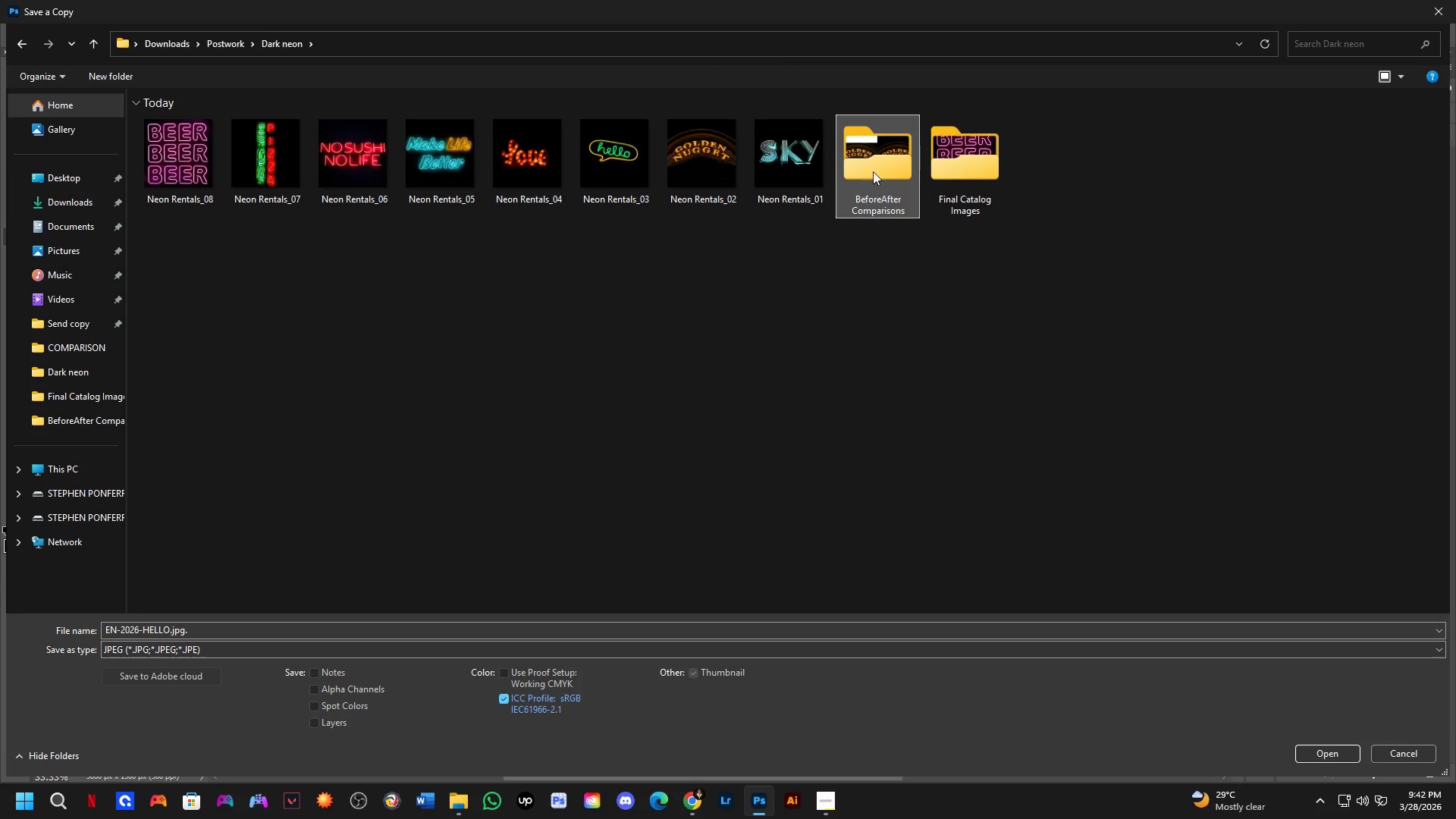 
double_click([868, 160])
 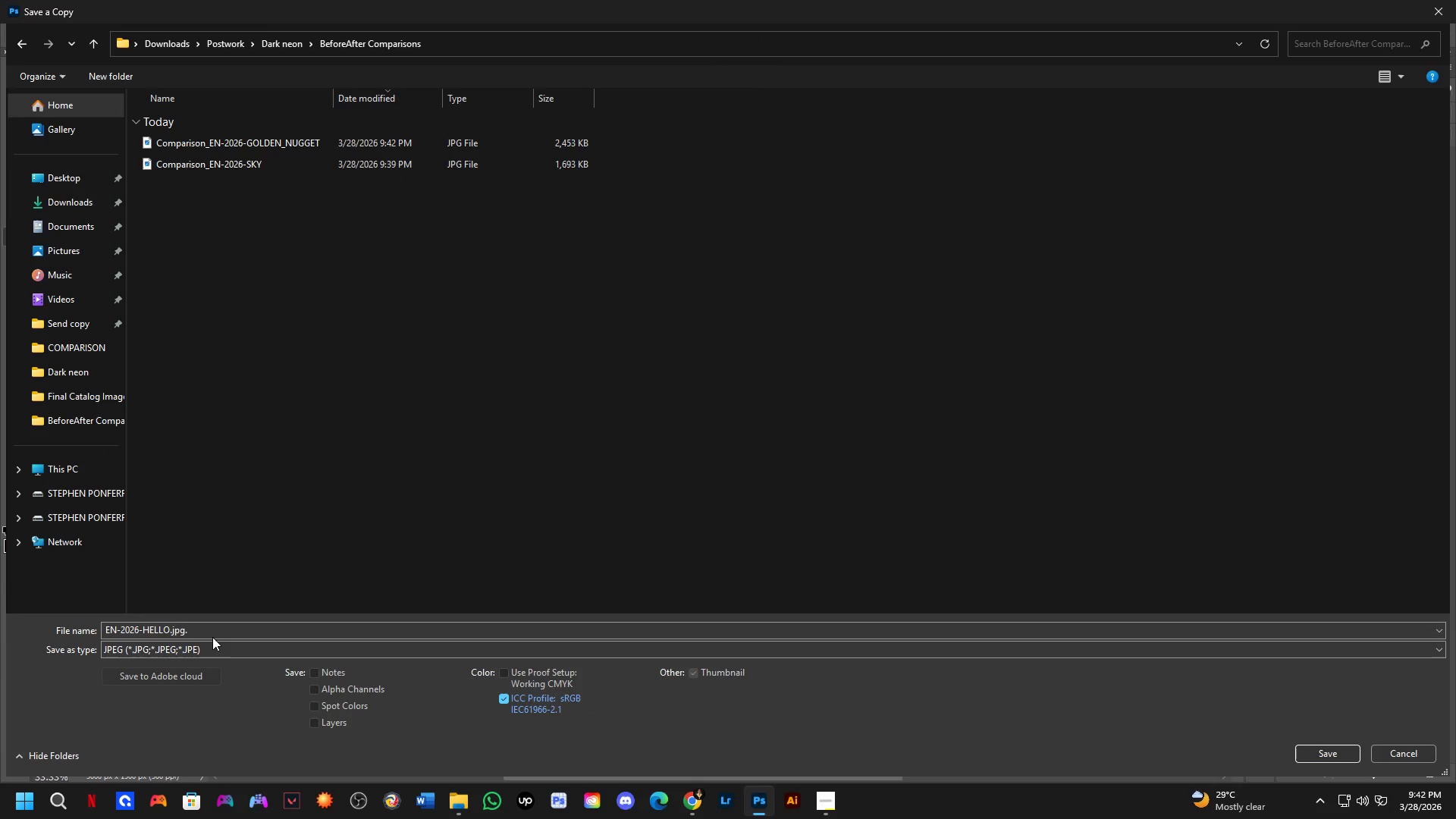 
left_click([221, 631])
 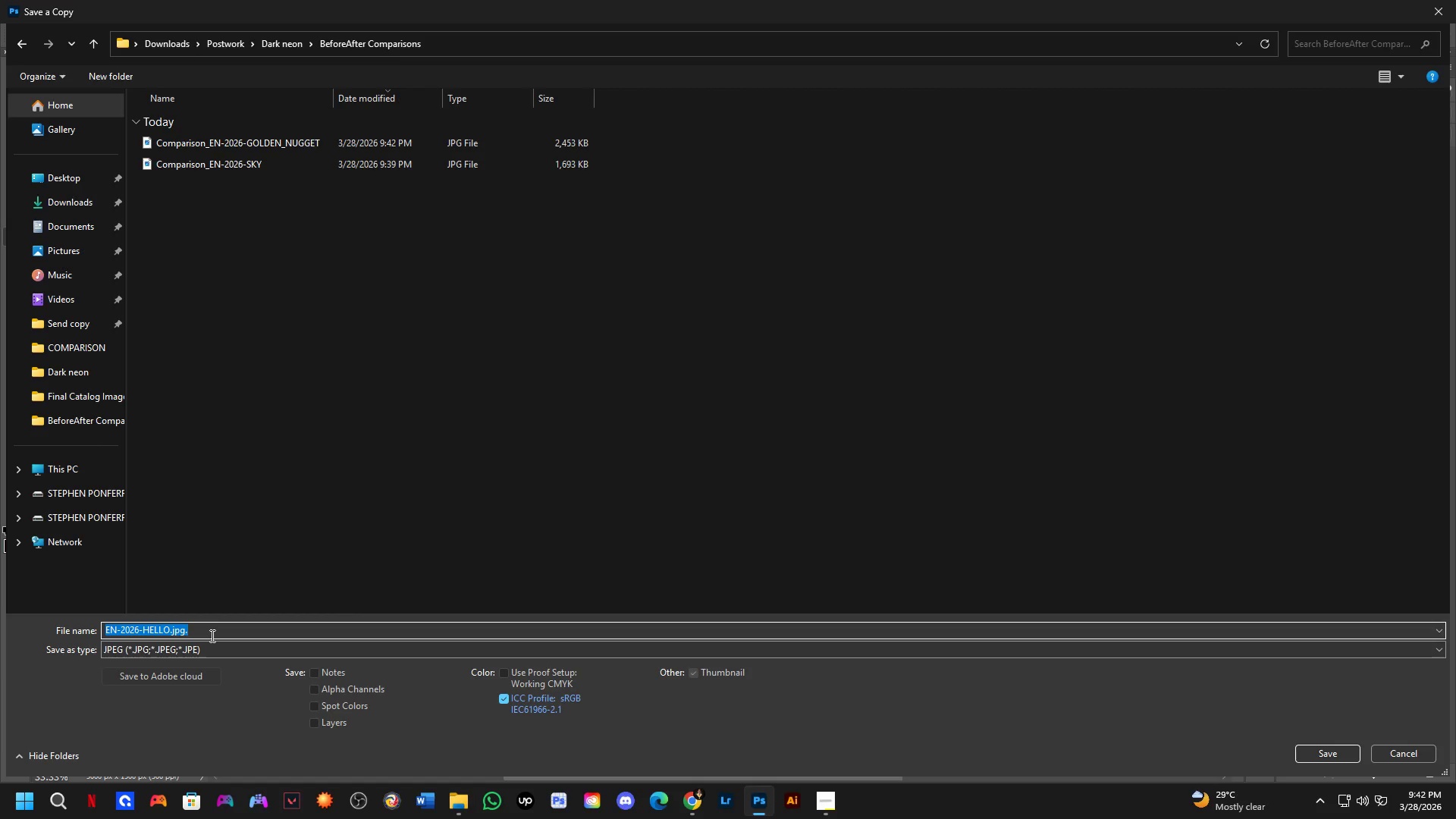 
key(Control+Shift+ArrowLeft)
 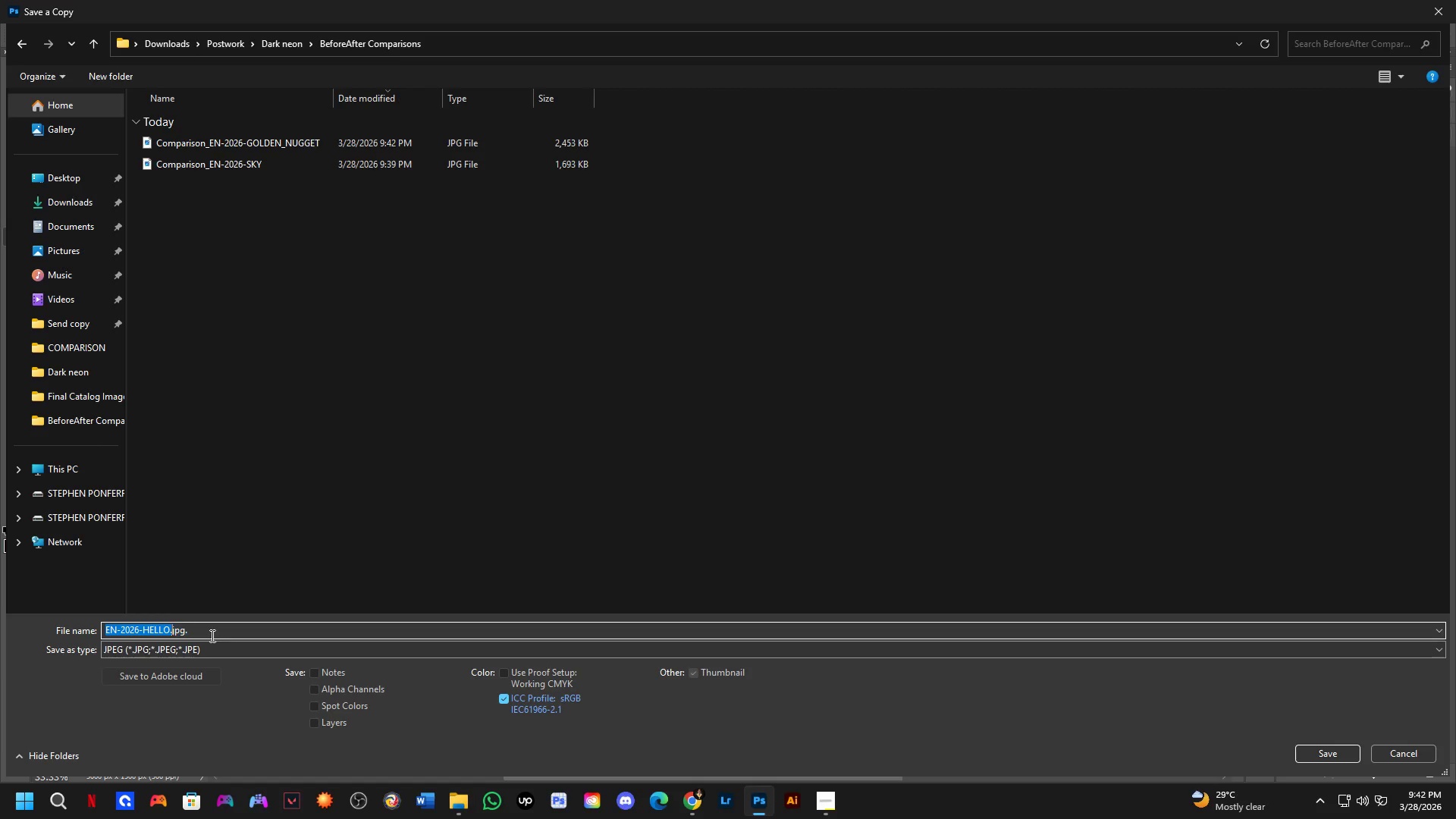 
key(Control+Shift+ArrowLeft)
 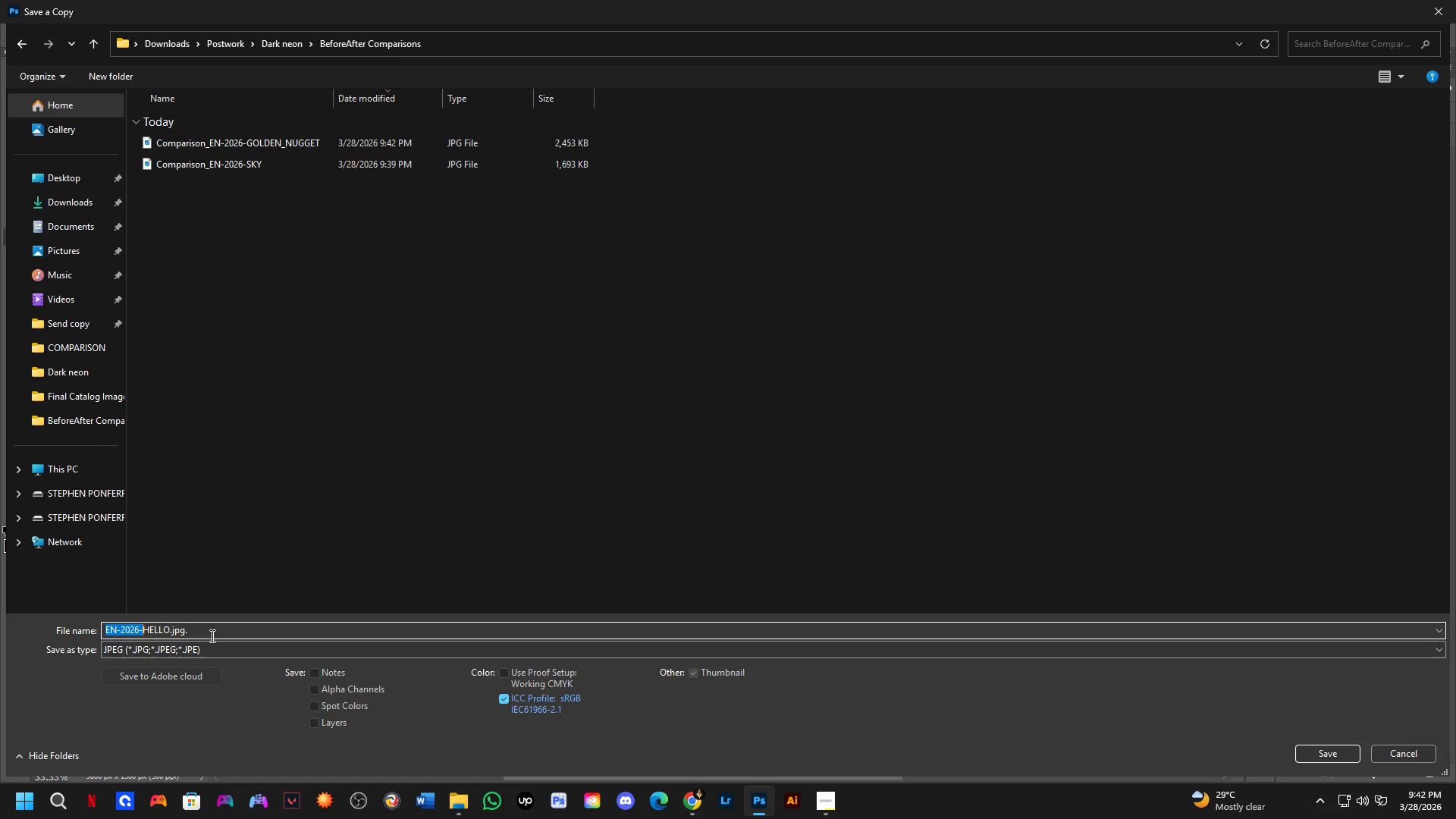 
key(Control+Shift+ArrowLeft)
 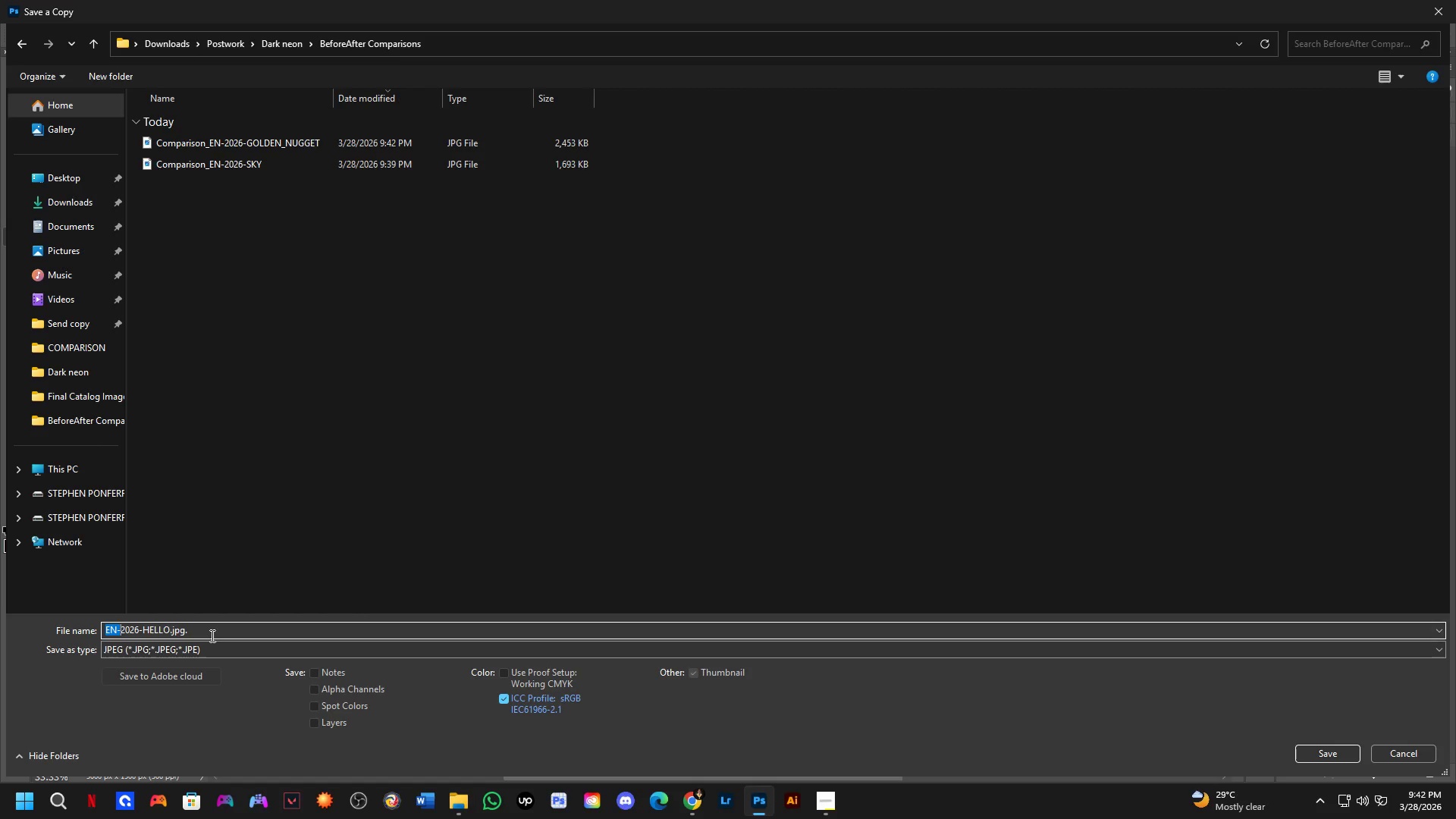 
key(Control+Shift+ArrowLeft)
 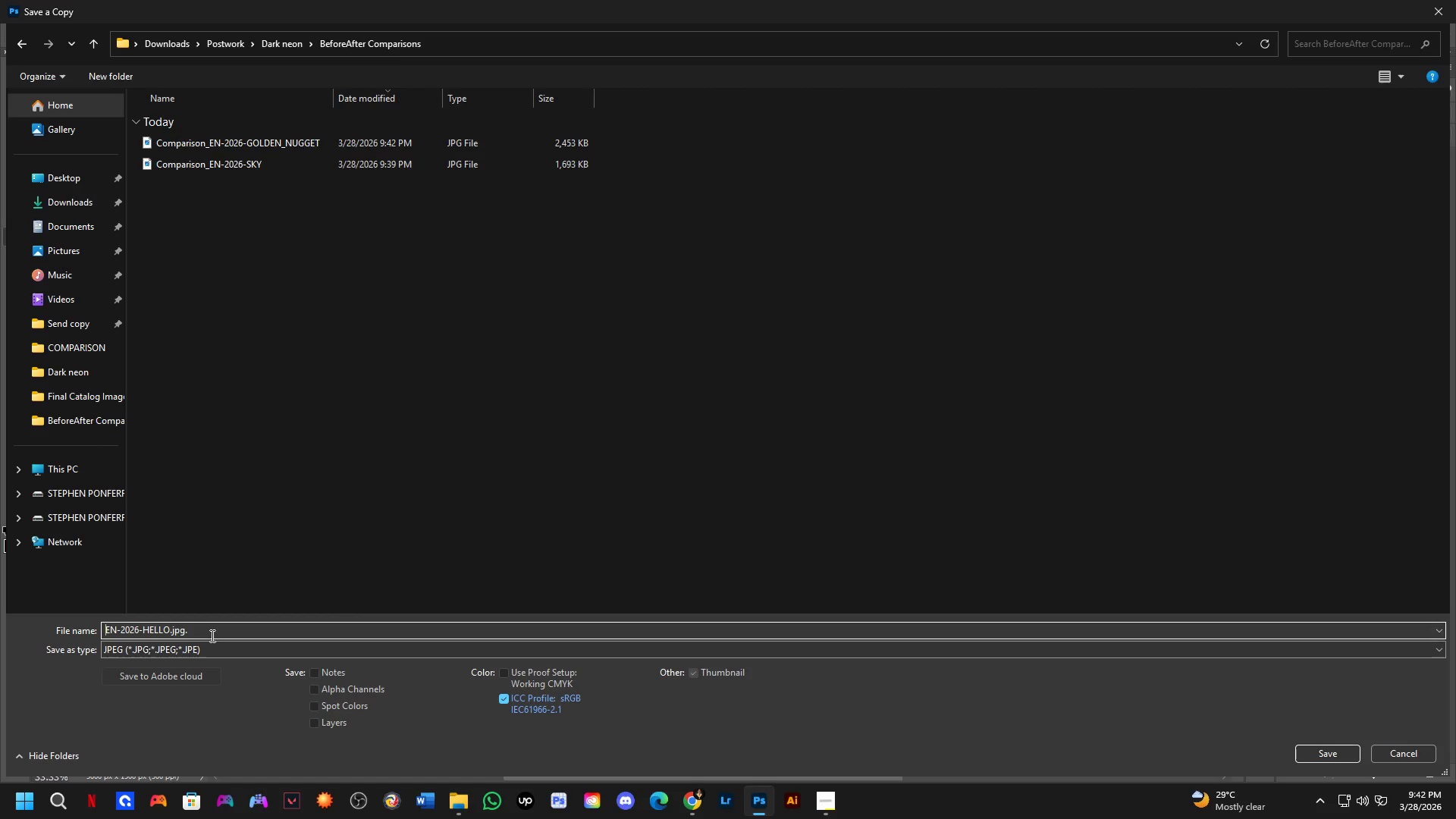 
key(ArrowLeft)
 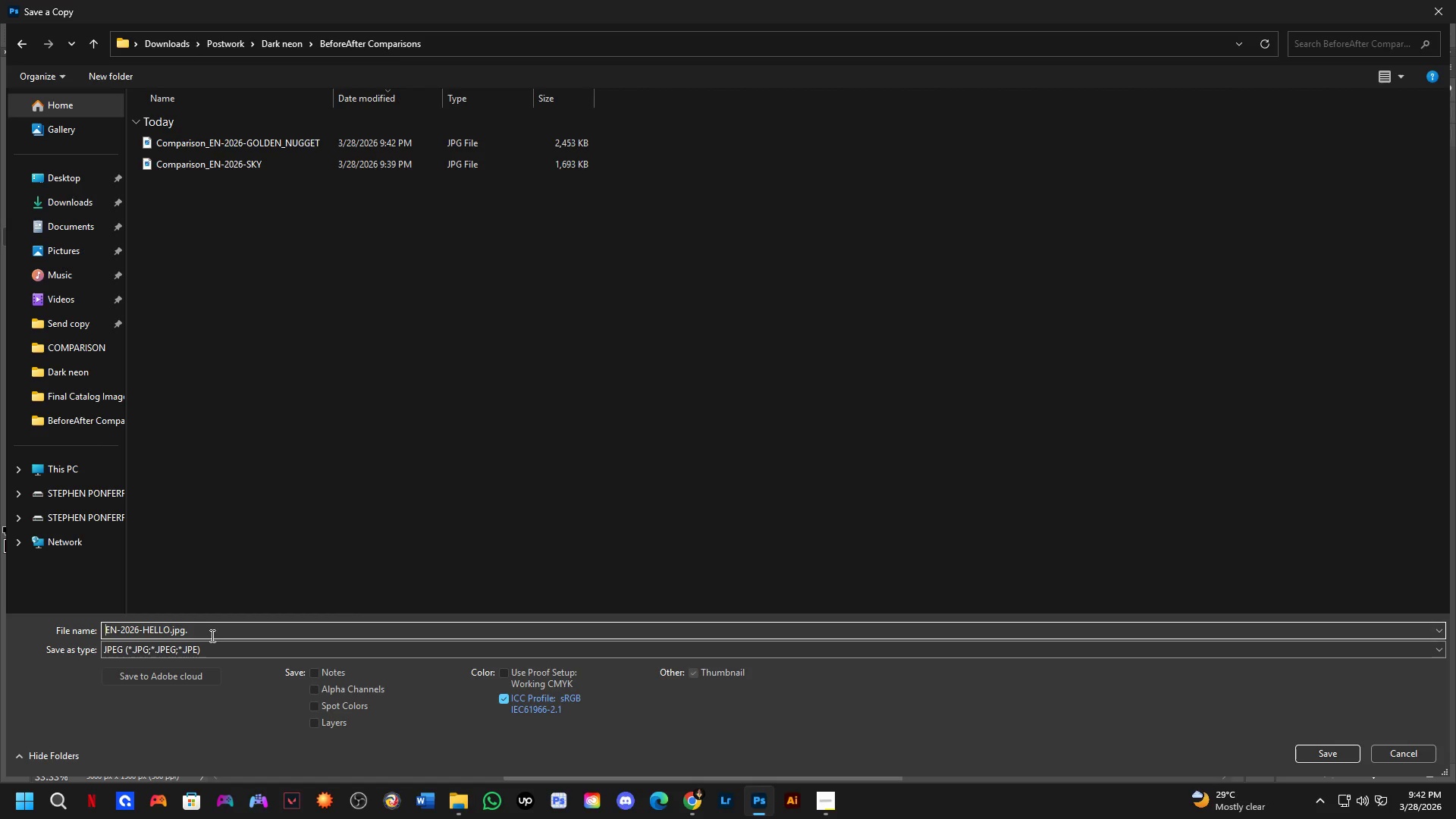 
key(ArrowLeft)
 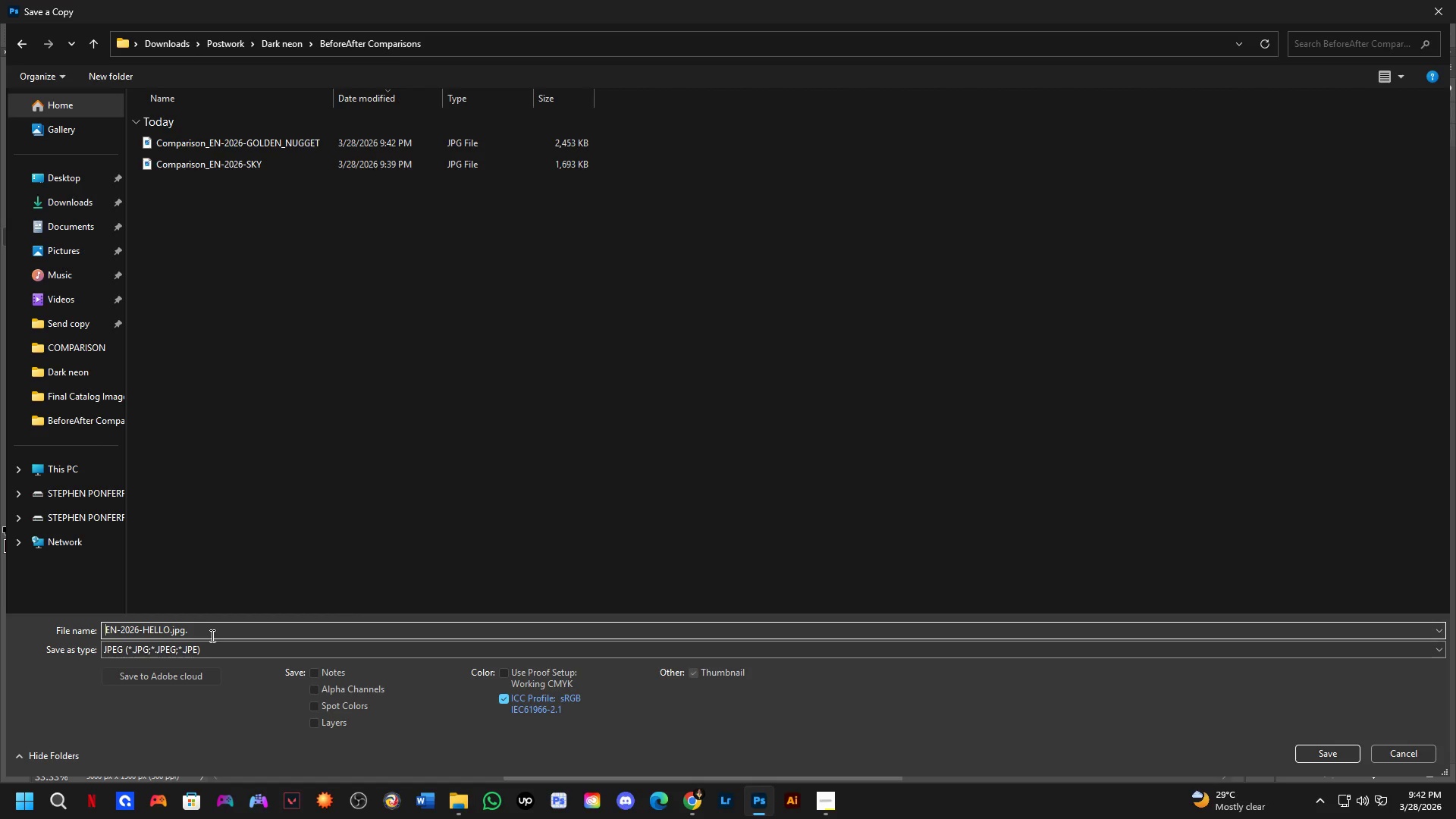 
type(Comparison_)
 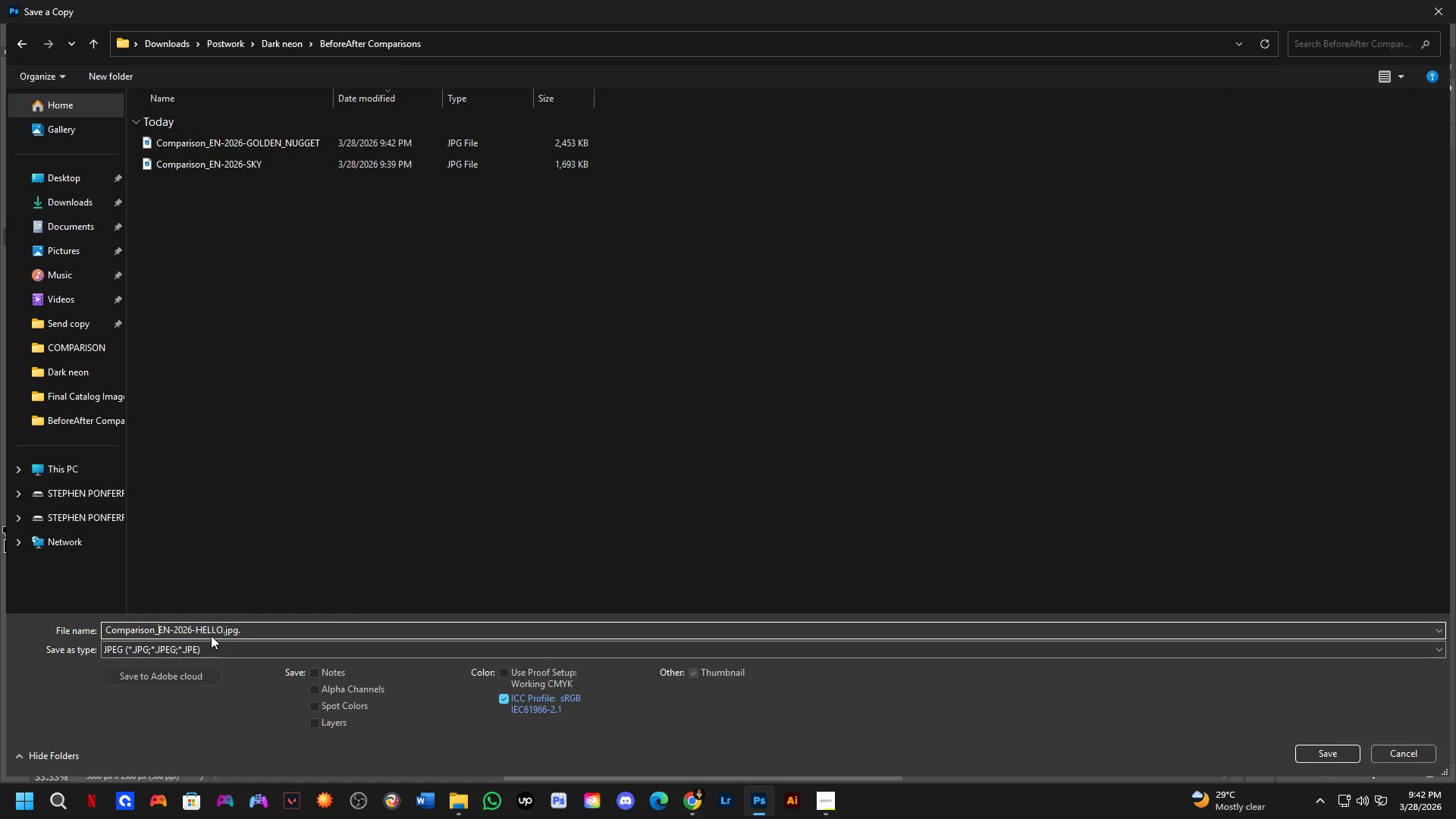 
hold_key(key=ControlLeft, duration=0.47)
 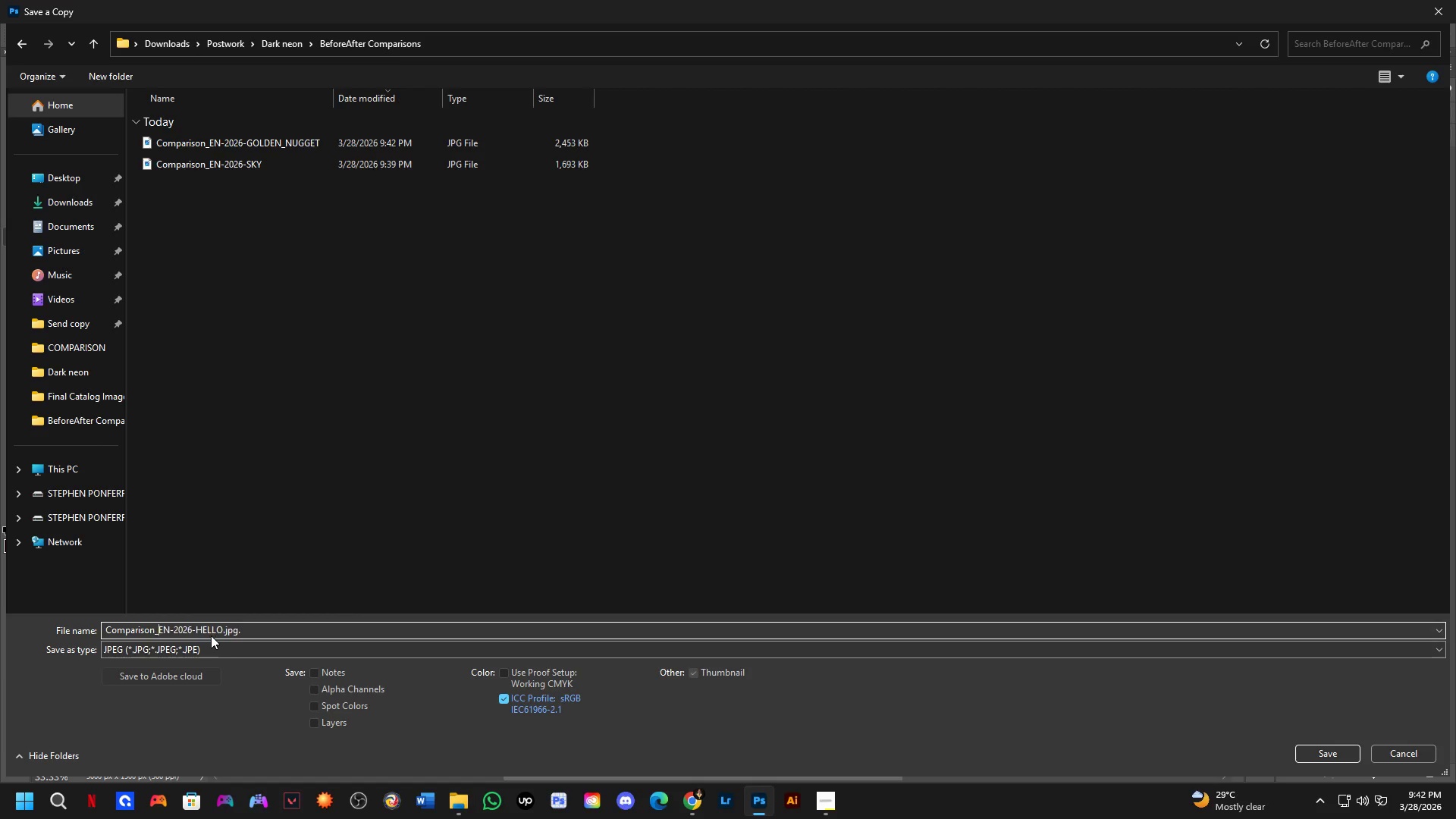 
hold_key(key=ControlLeft, duration=0.94)
 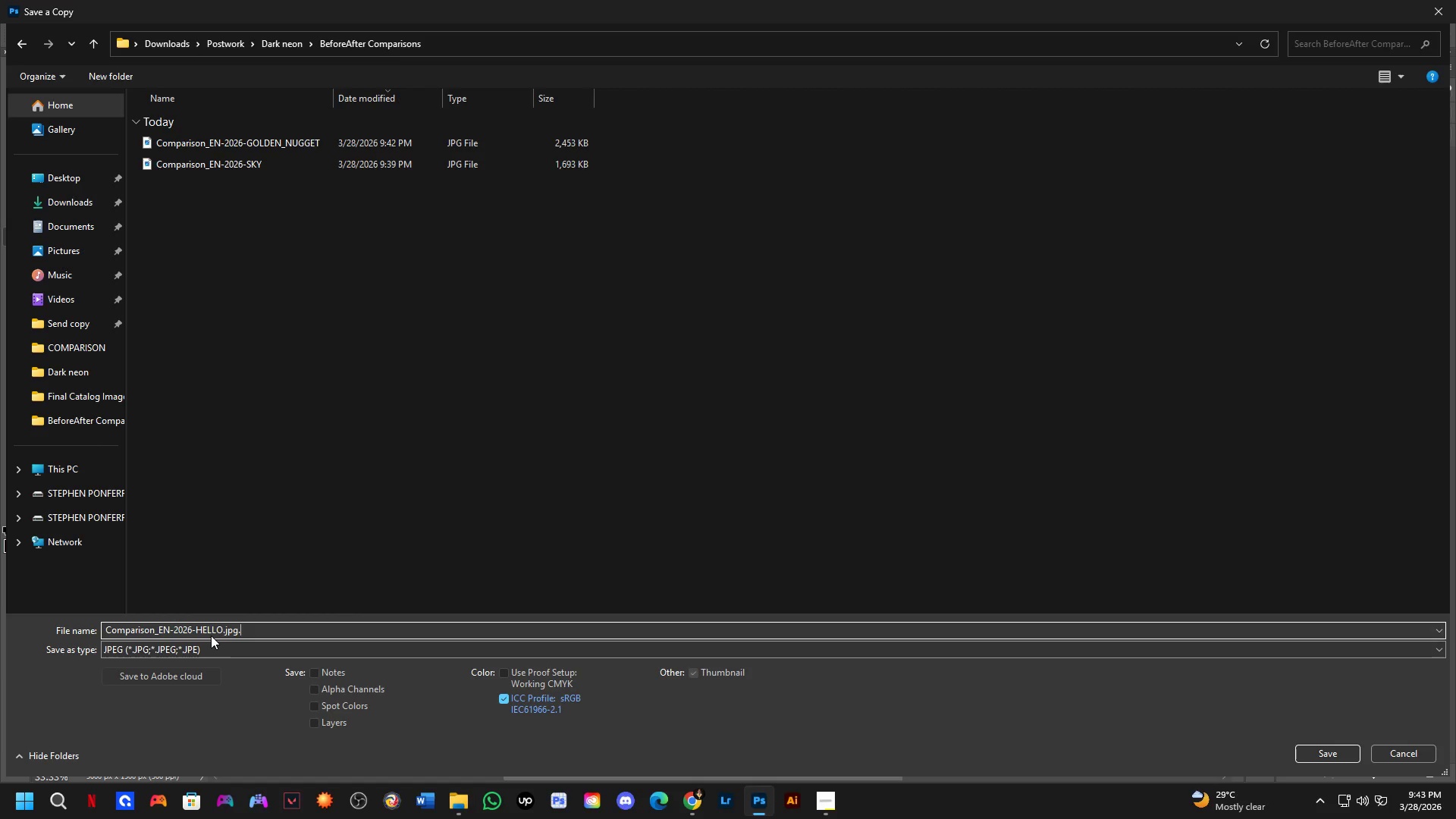 
hold_key(key=ShiftLeft, duration=0.92)
 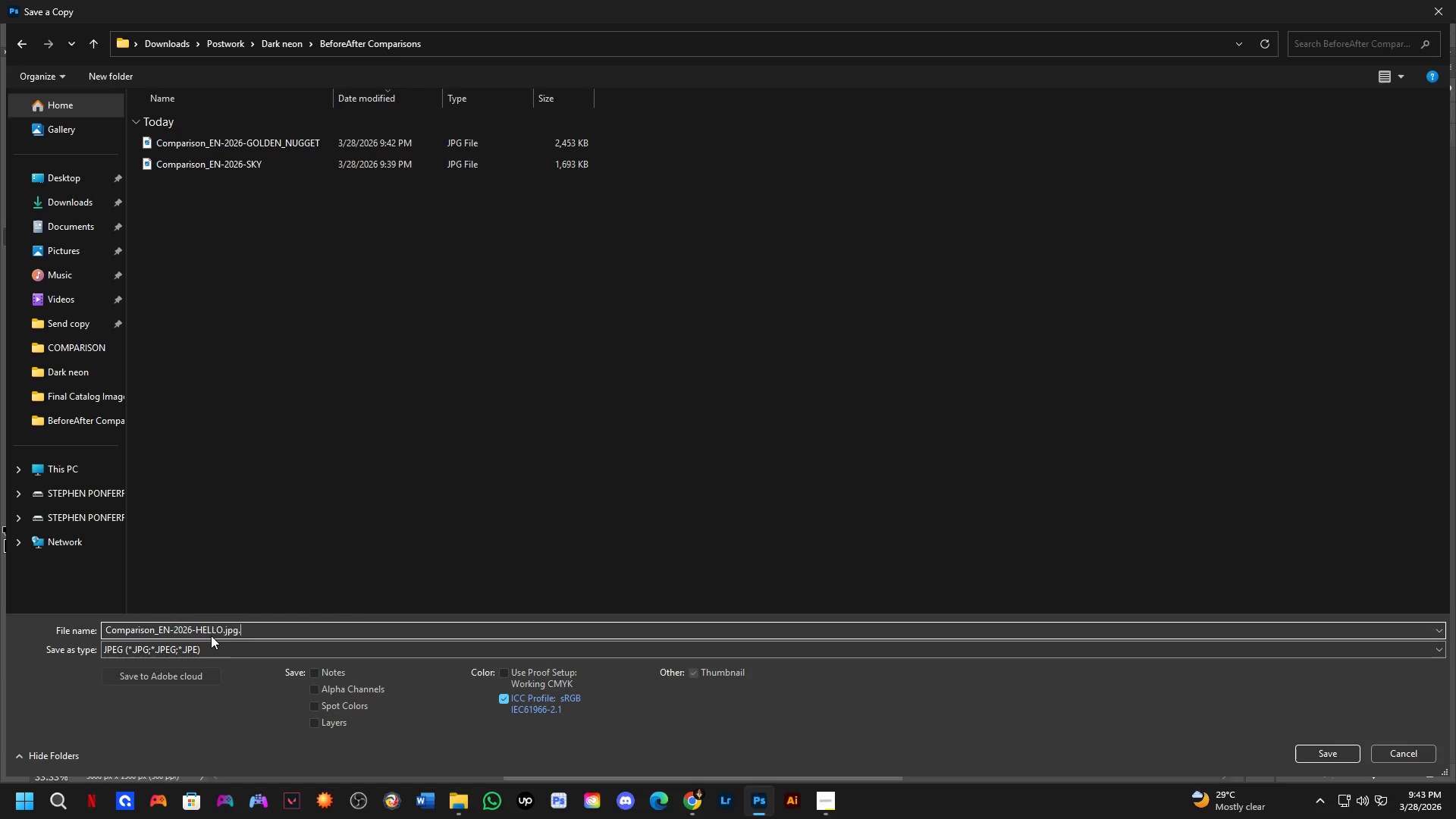 
hold_key(key=ArrowRight, duration=0.78)
 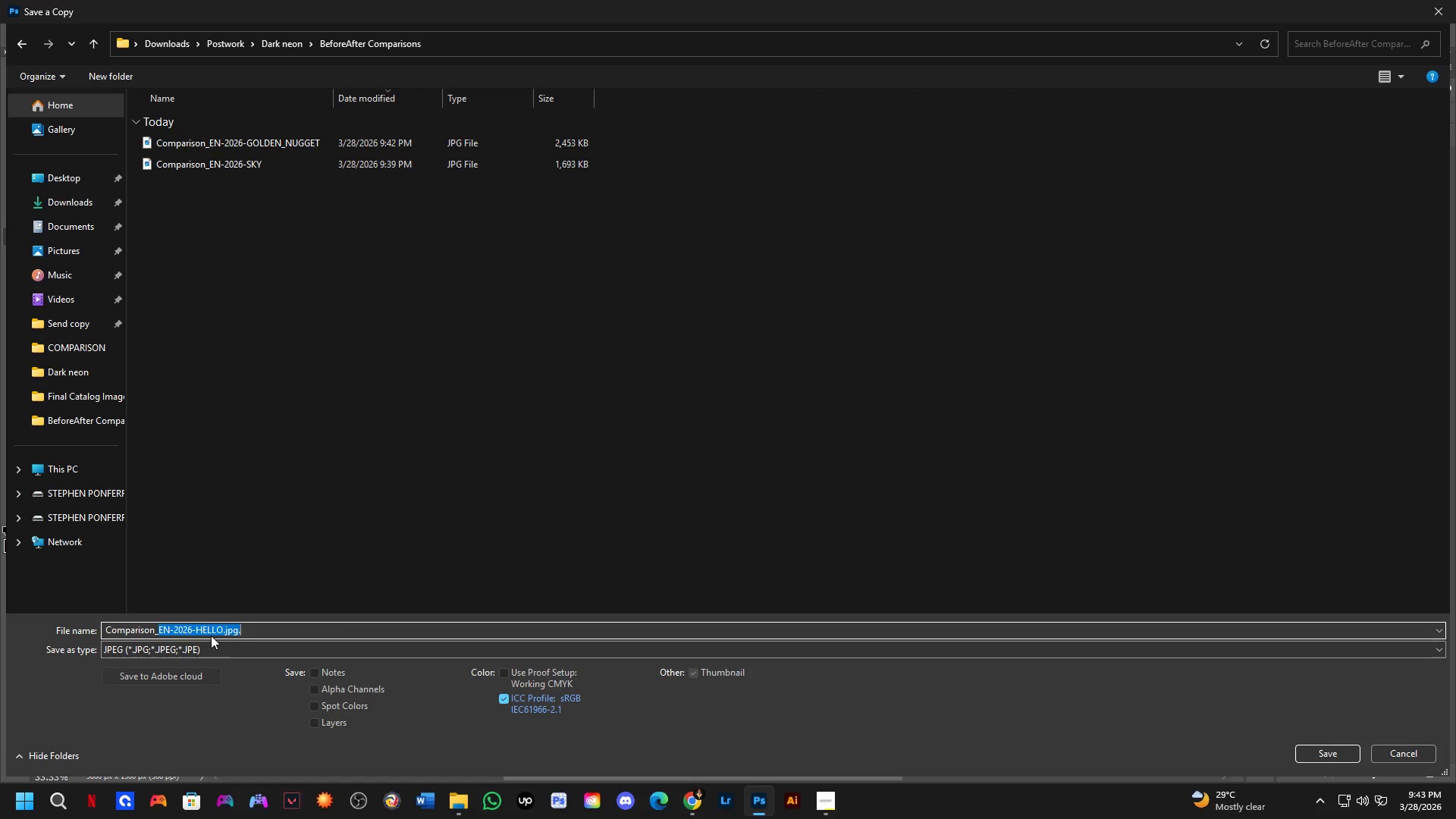 
key(ArrowRight)
 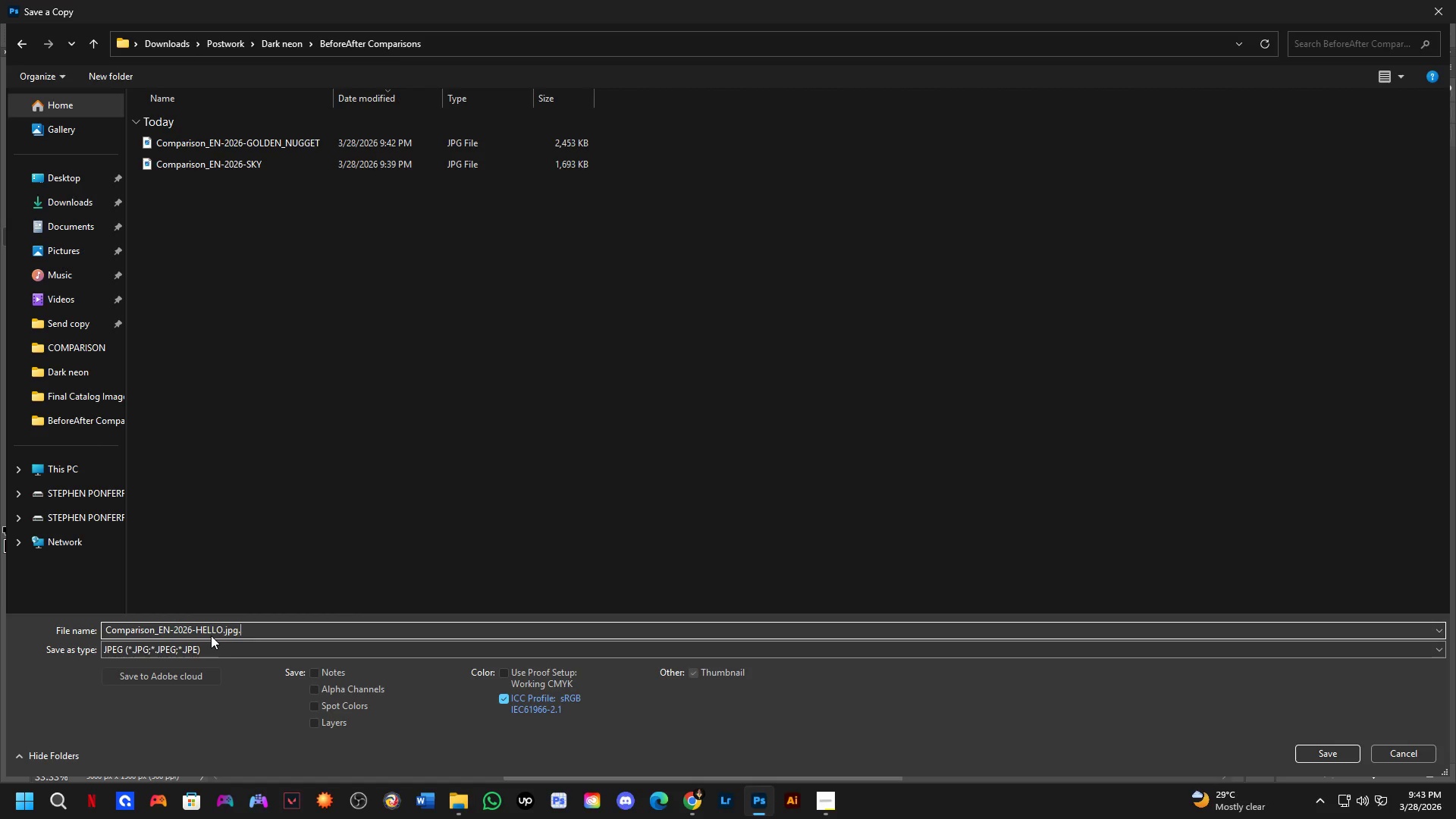 
key(Backspace)
 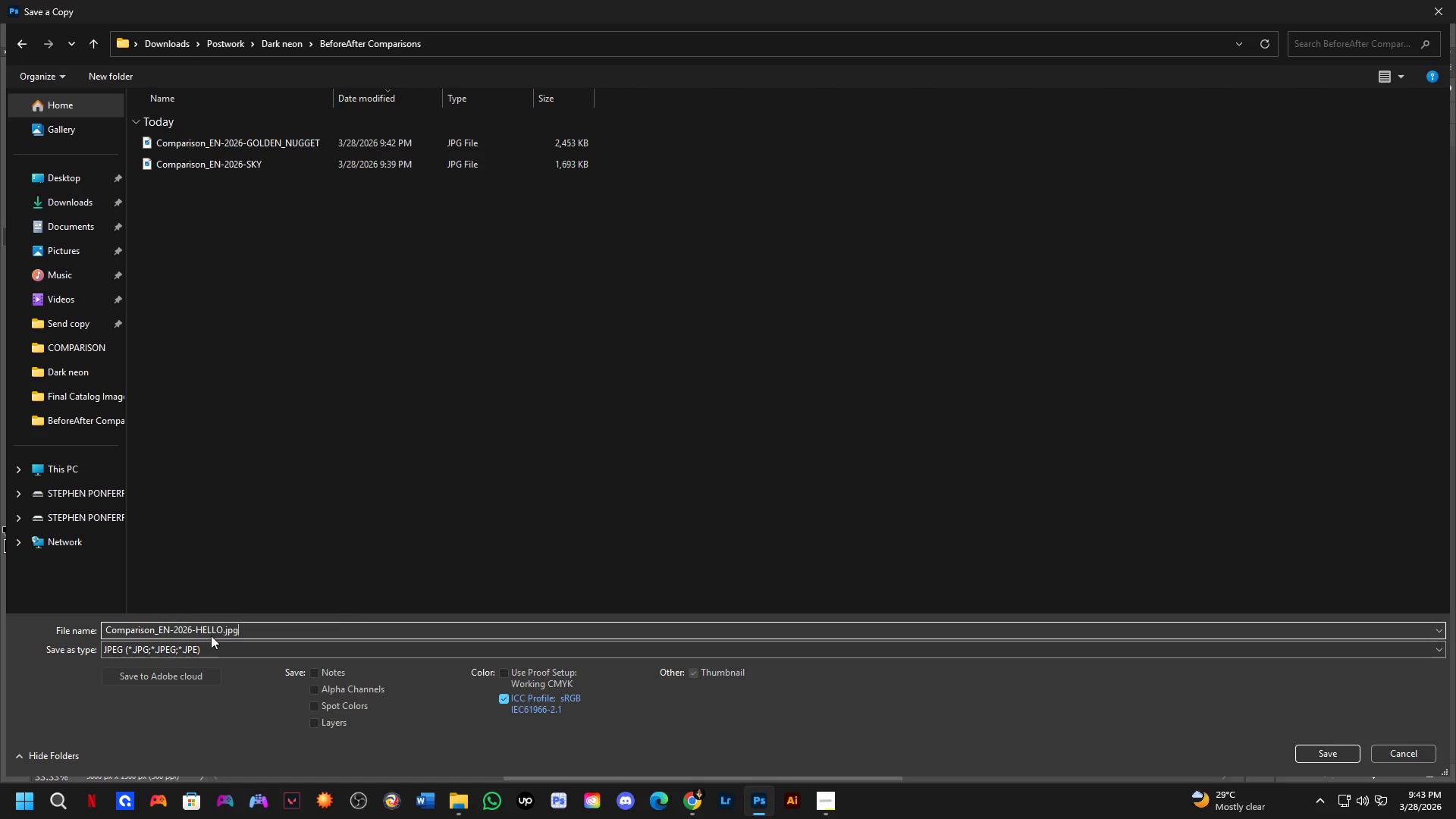 
key(NumpadEnter)
 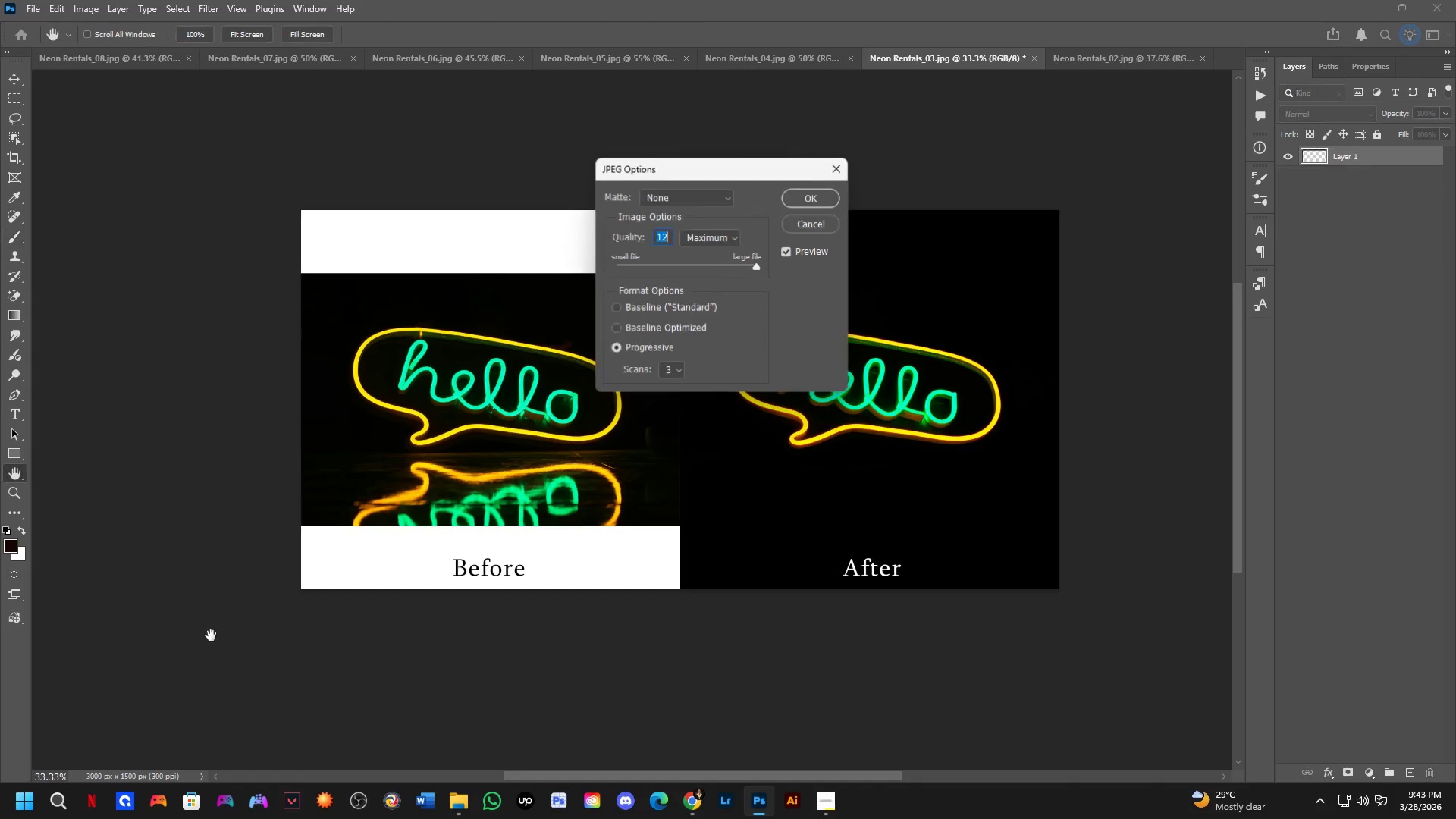 
key(NumpadEnter)
 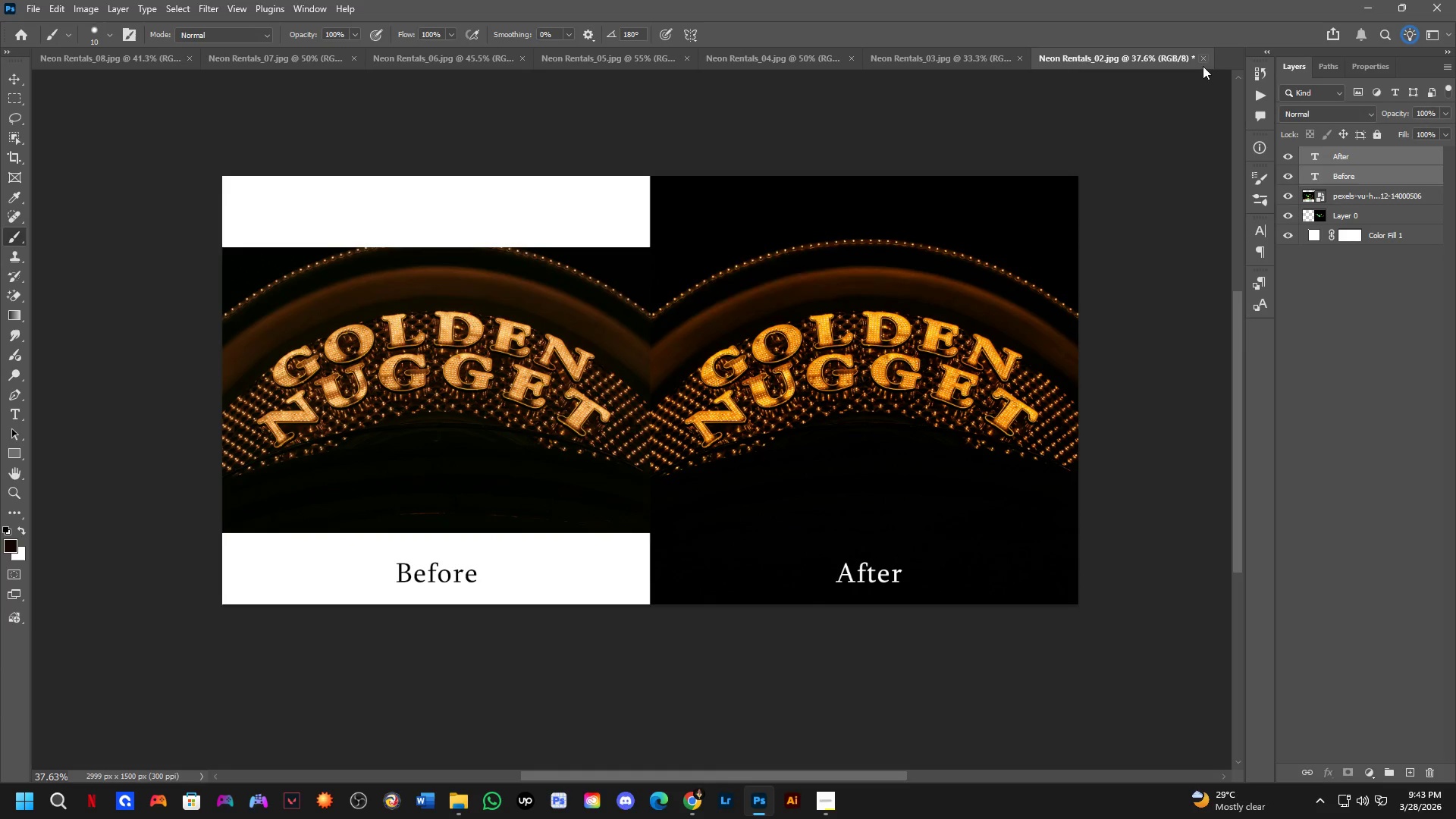 
left_click([731, 300])
 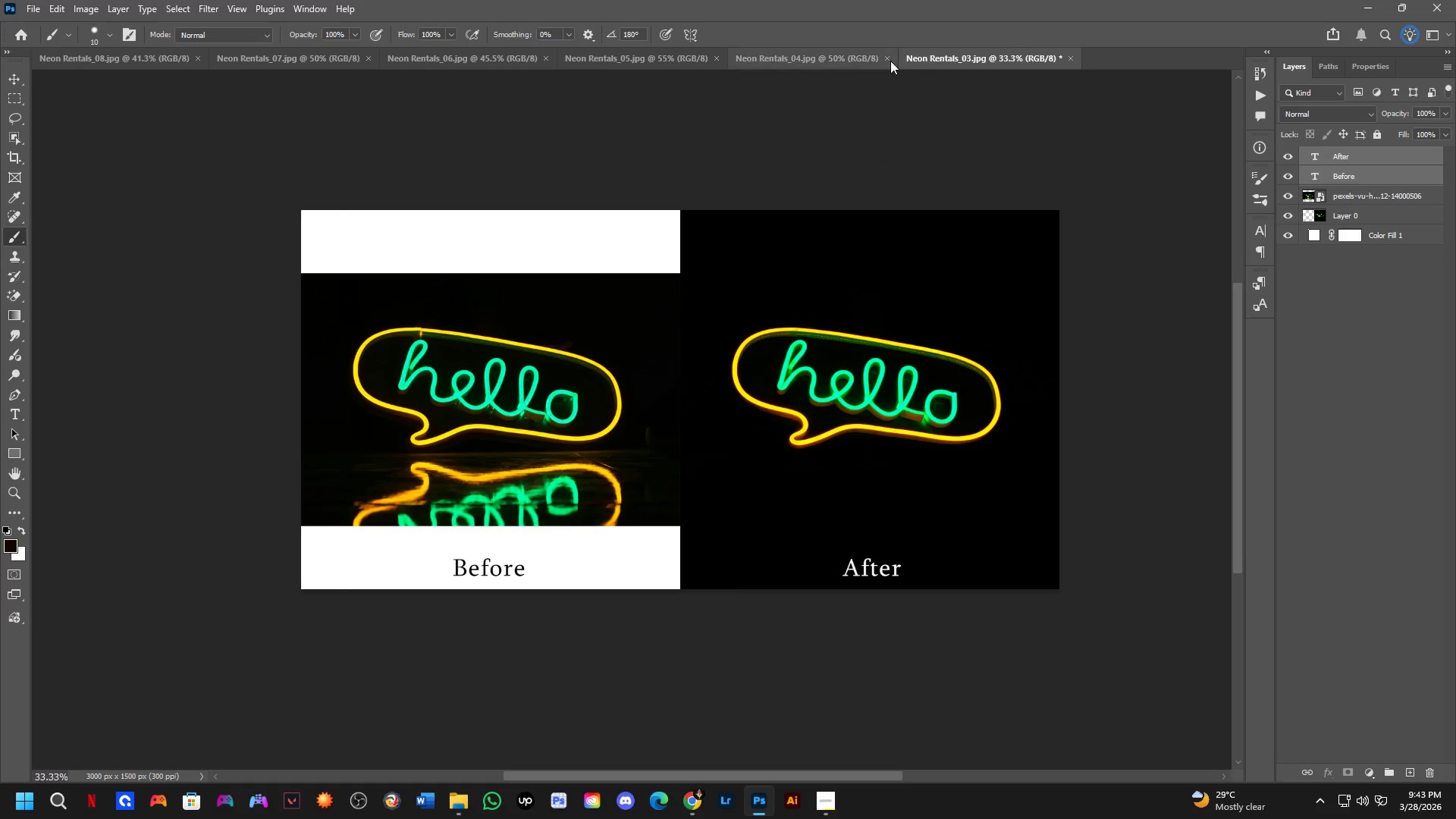 
left_click([855, 59])
 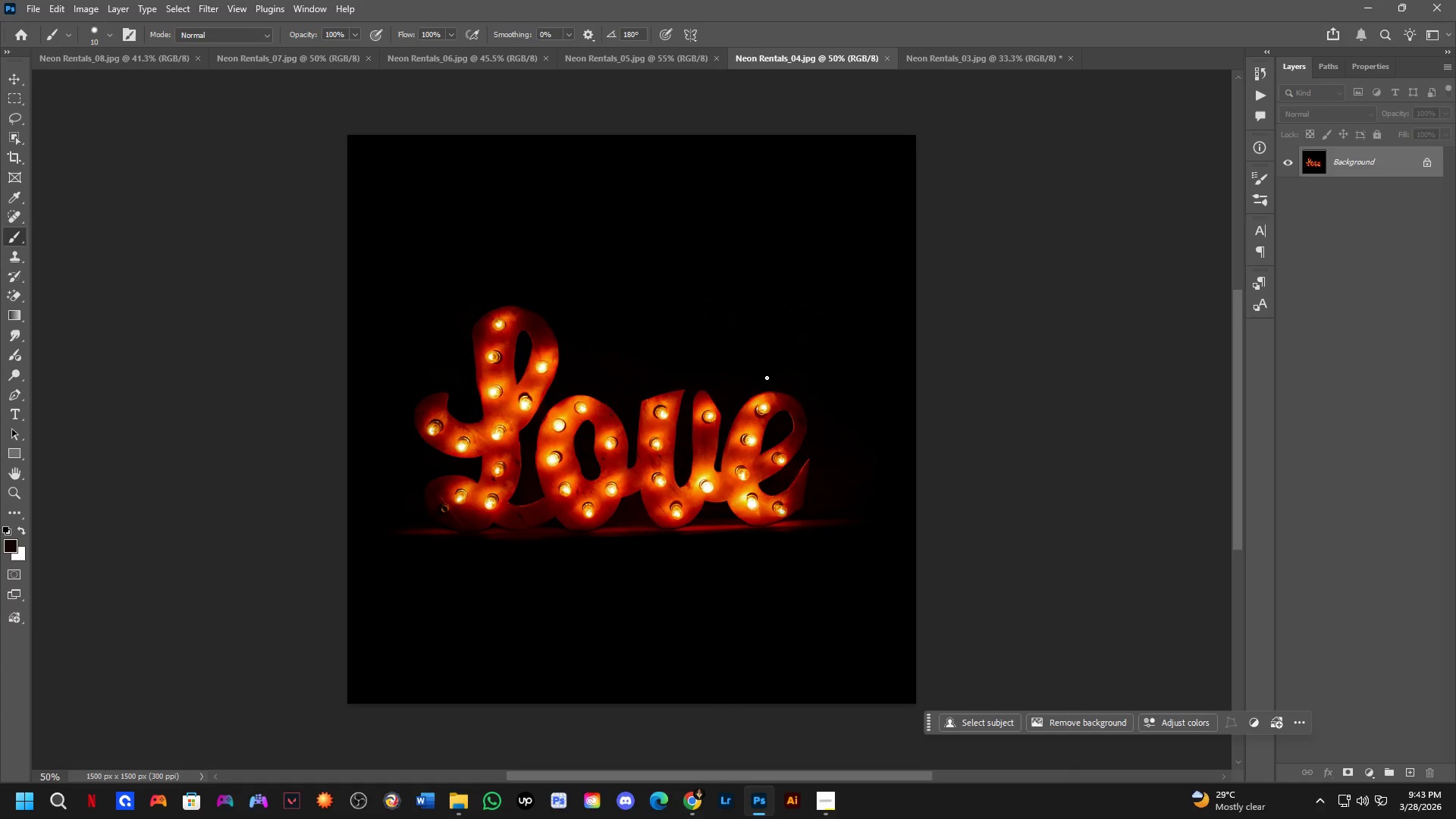 
hold_key(key=Space, duration=0.42)
 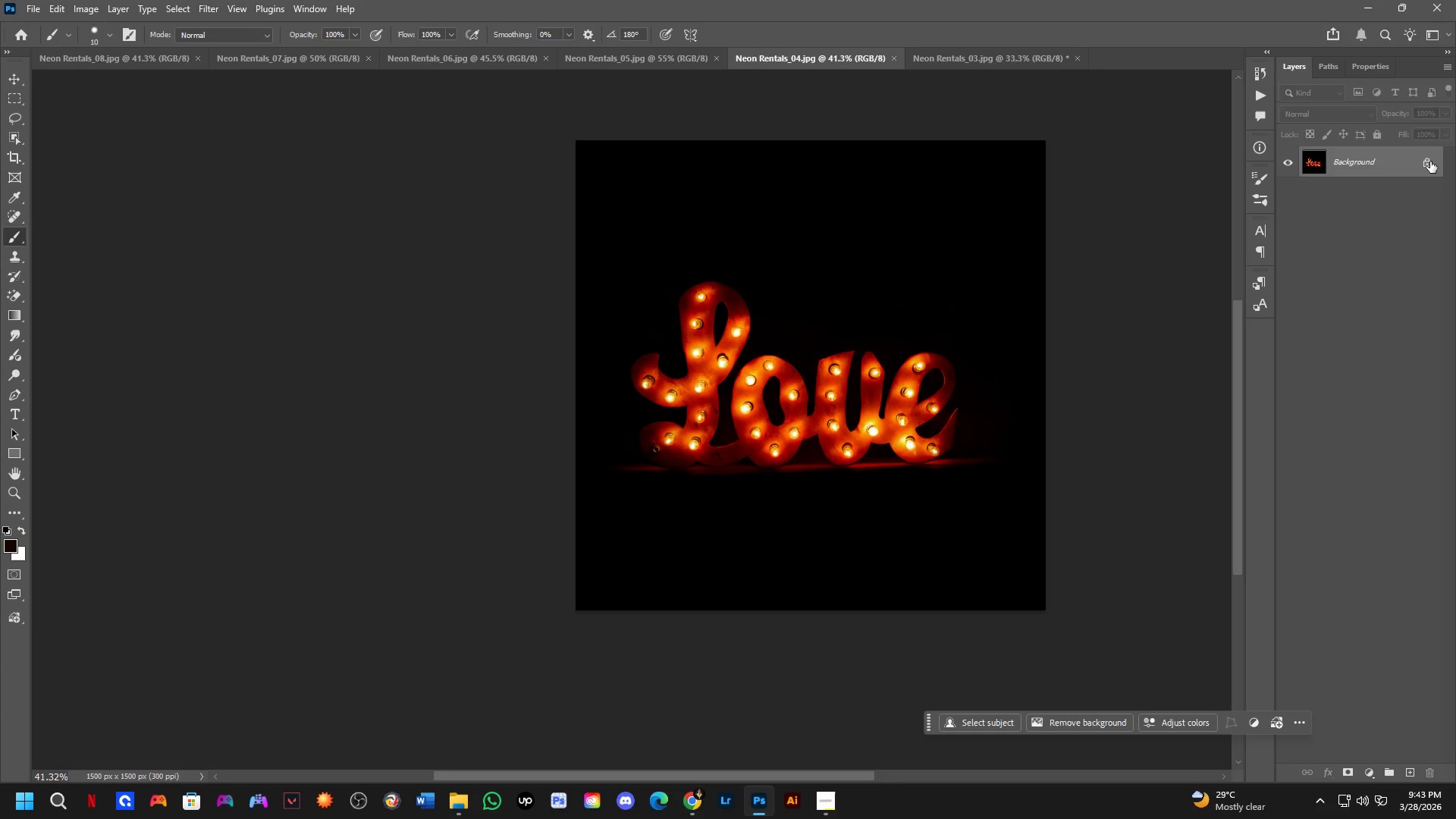 
left_click_drag(start_coordinate=[722, 450], to_coordinate=[814, 431])
 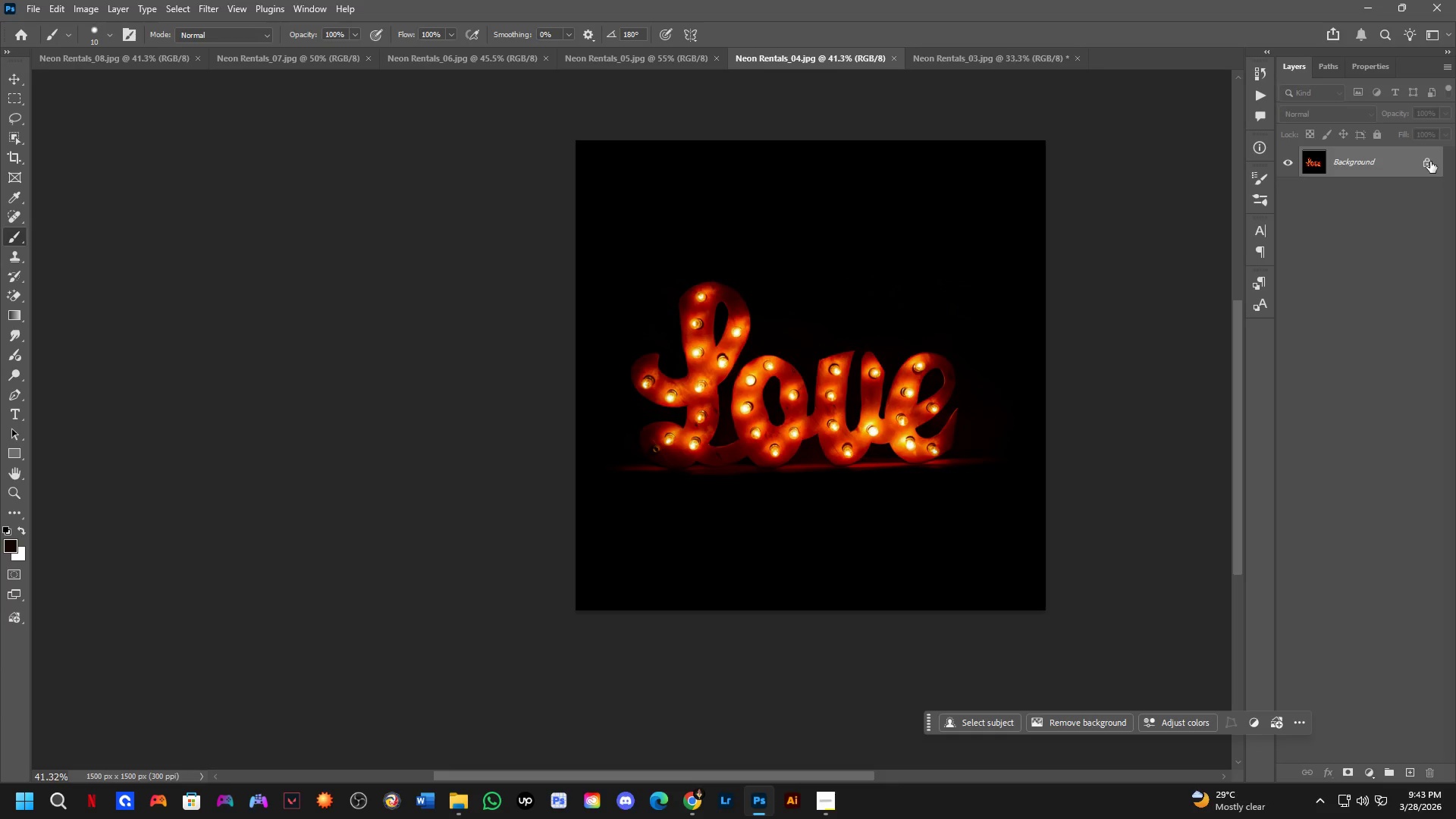 
scroll: coordinate [738, 411], scroll_direction: down, amount: 2.0
 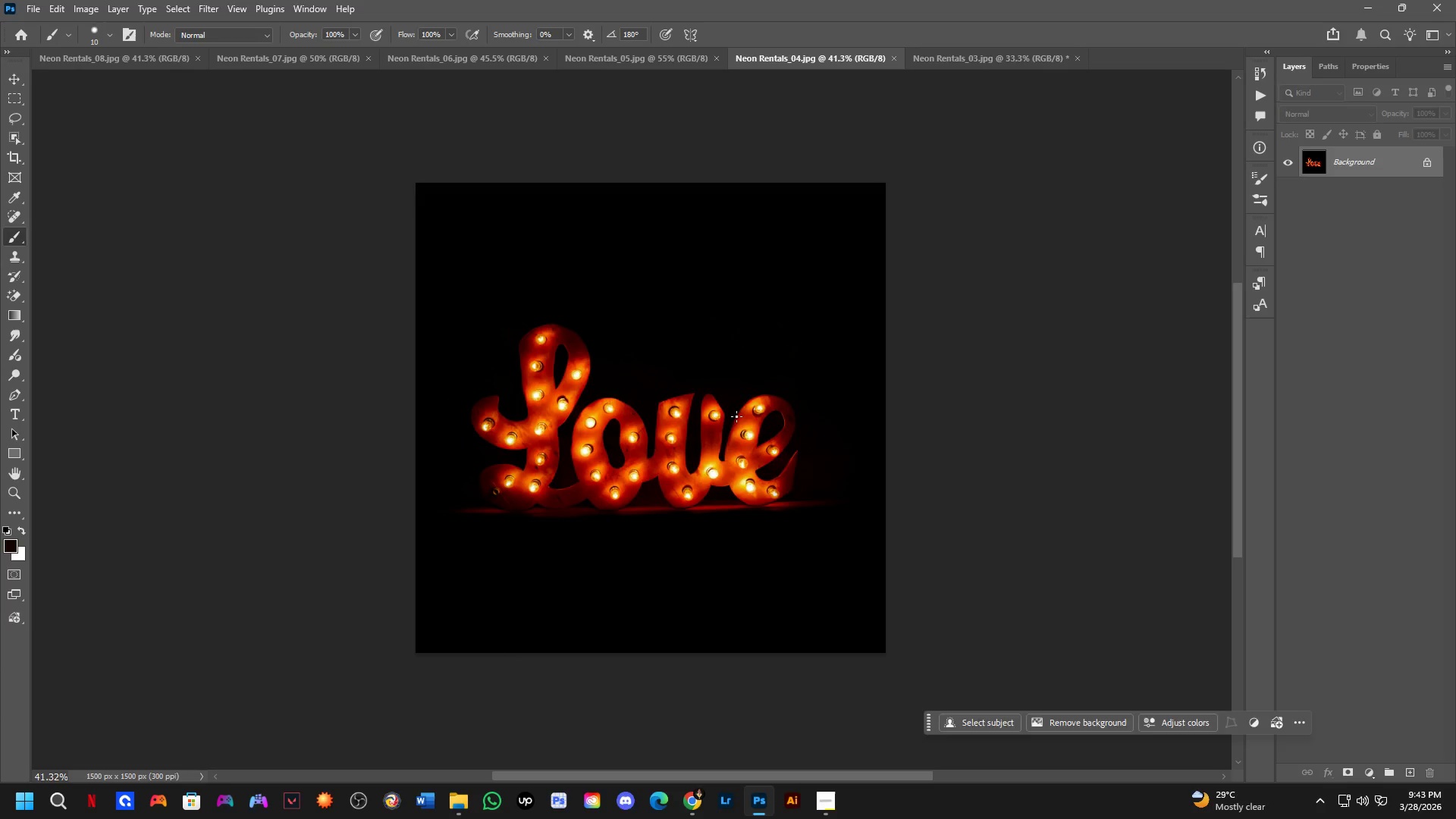 
key(Alt+Tab)
 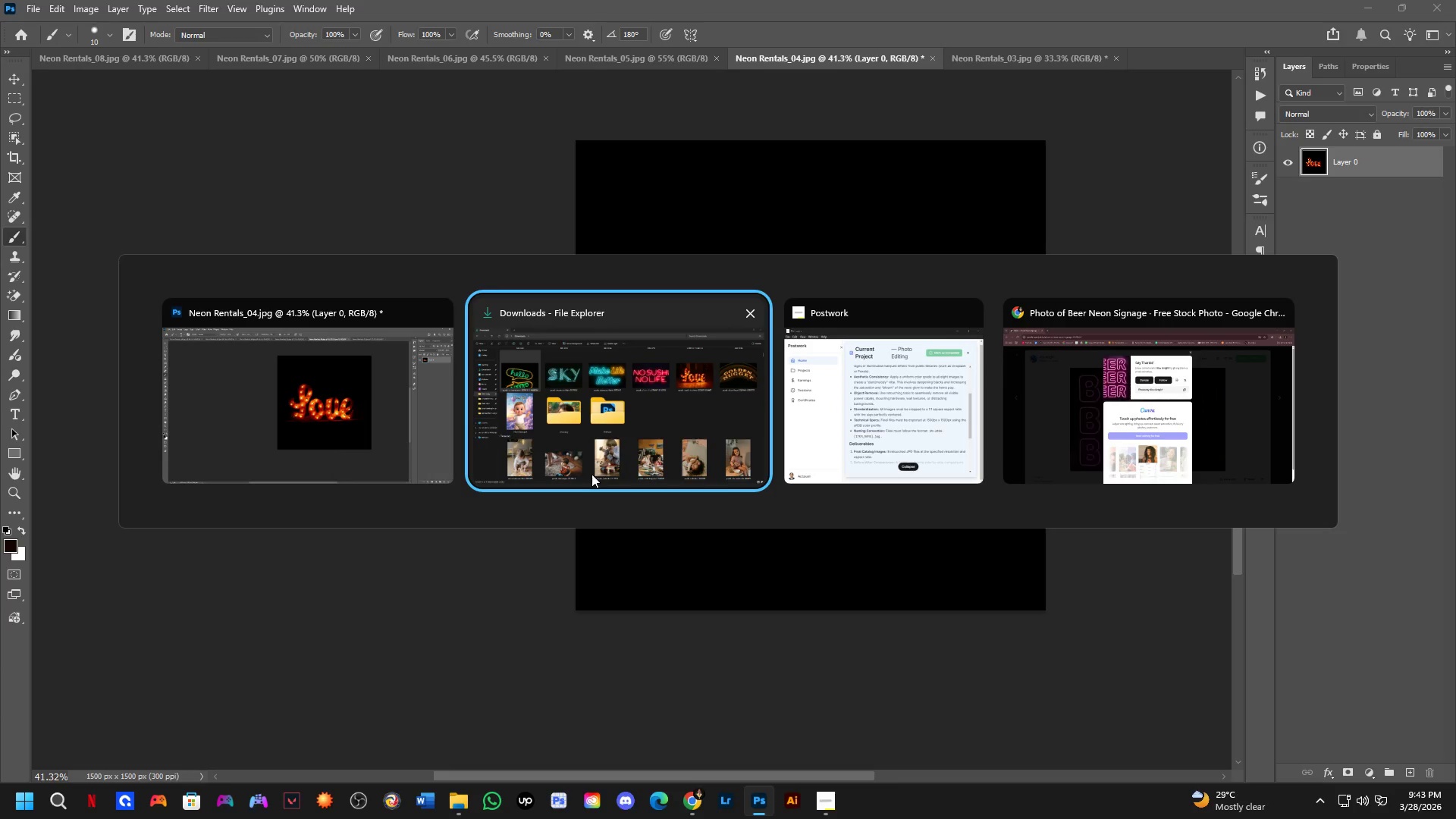 
left_click([585, 441])
 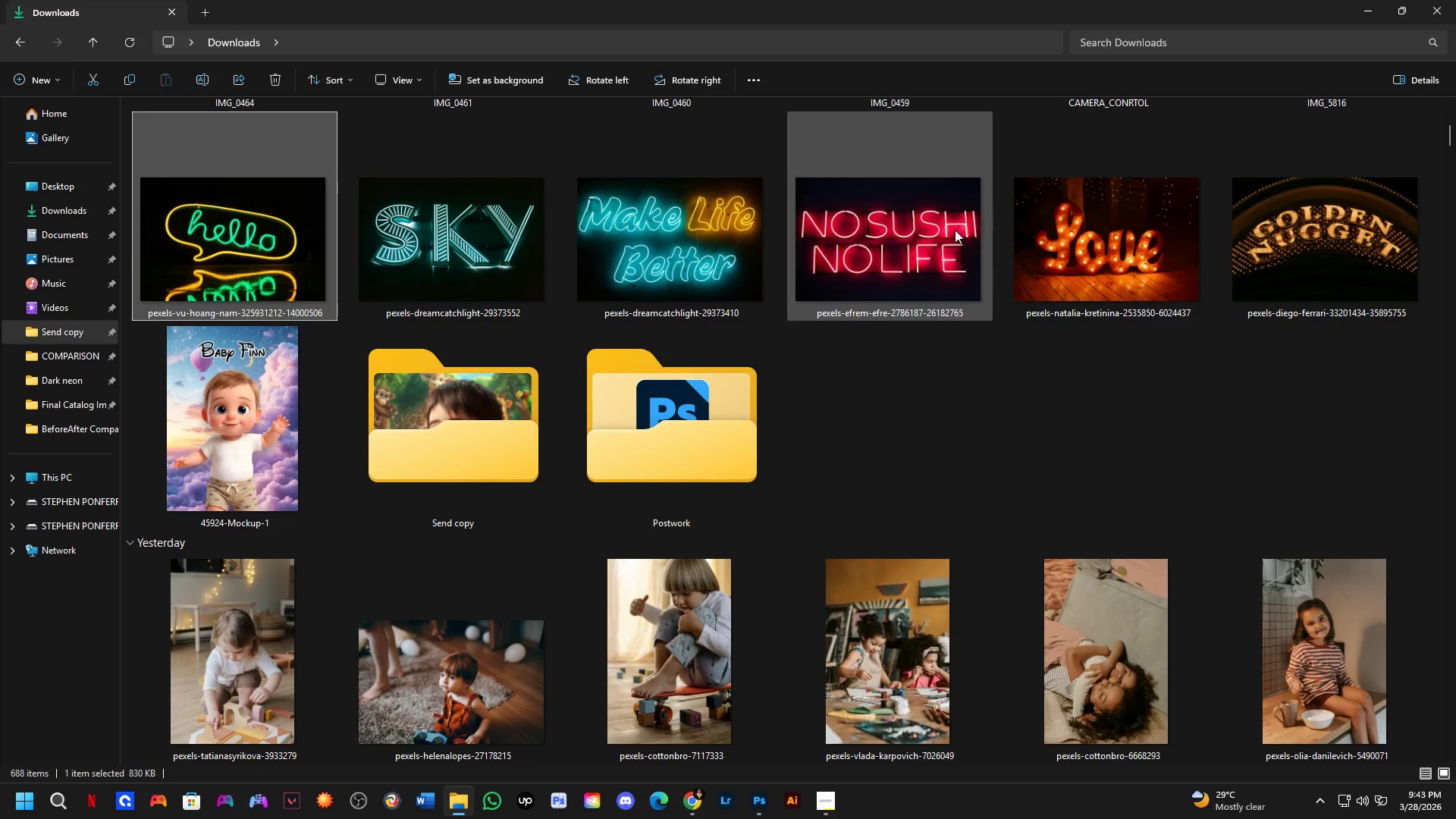 
left_click_drag(start_coordinate=[1077, 227], to_coordinate=[815, 412])
 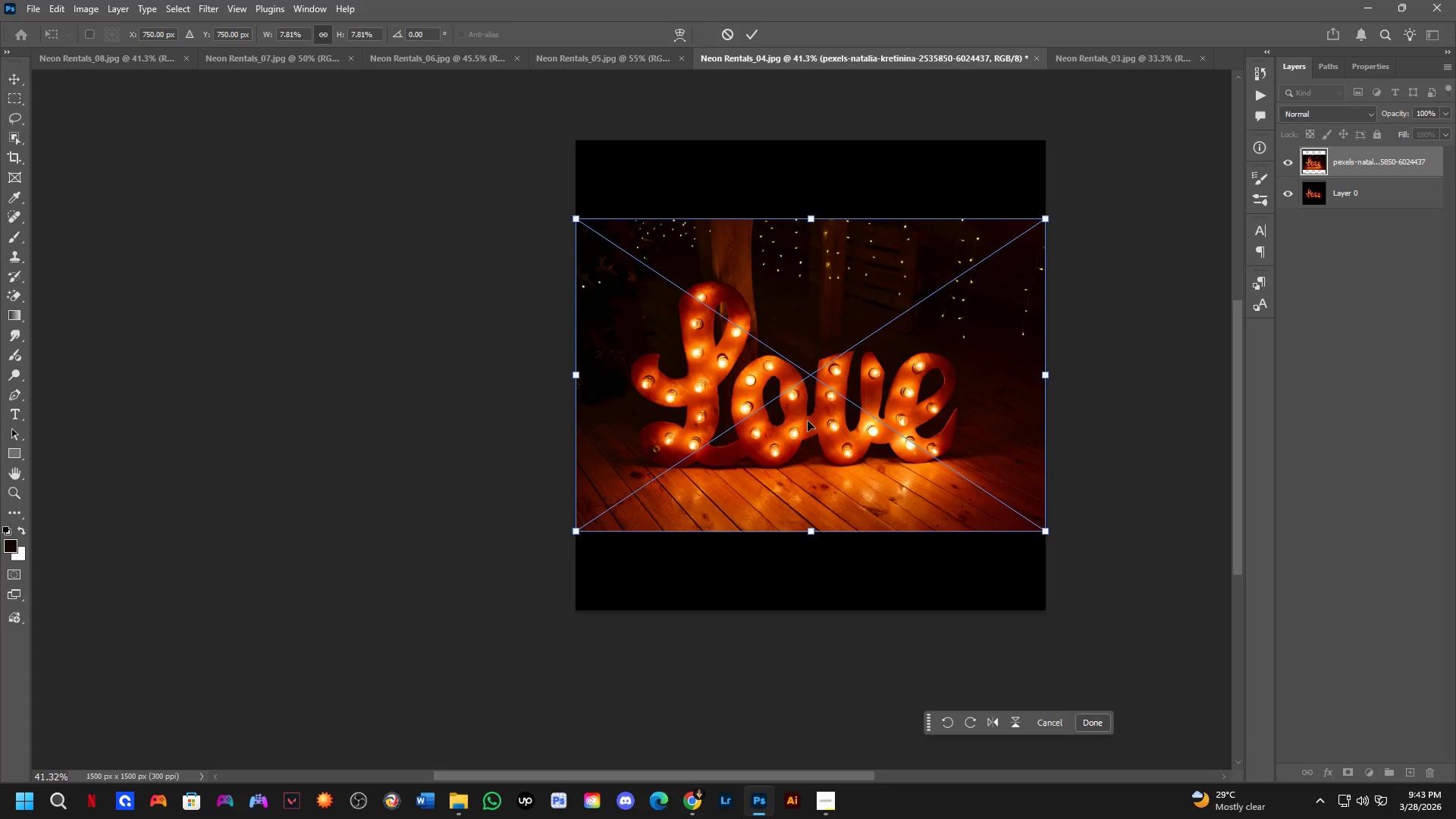 
key(Alt+AltLeft)
 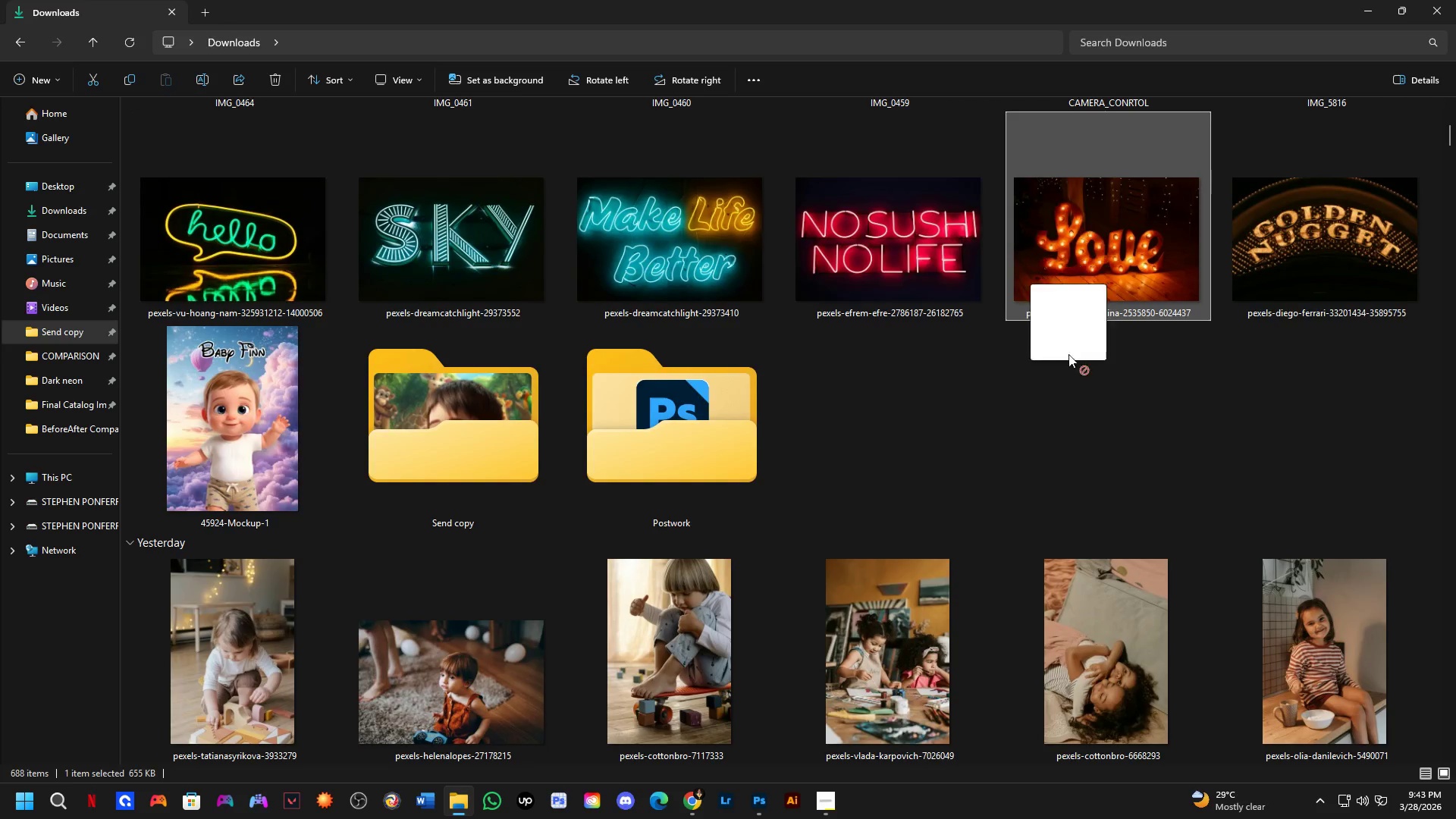 
key(Alt+Tab)
 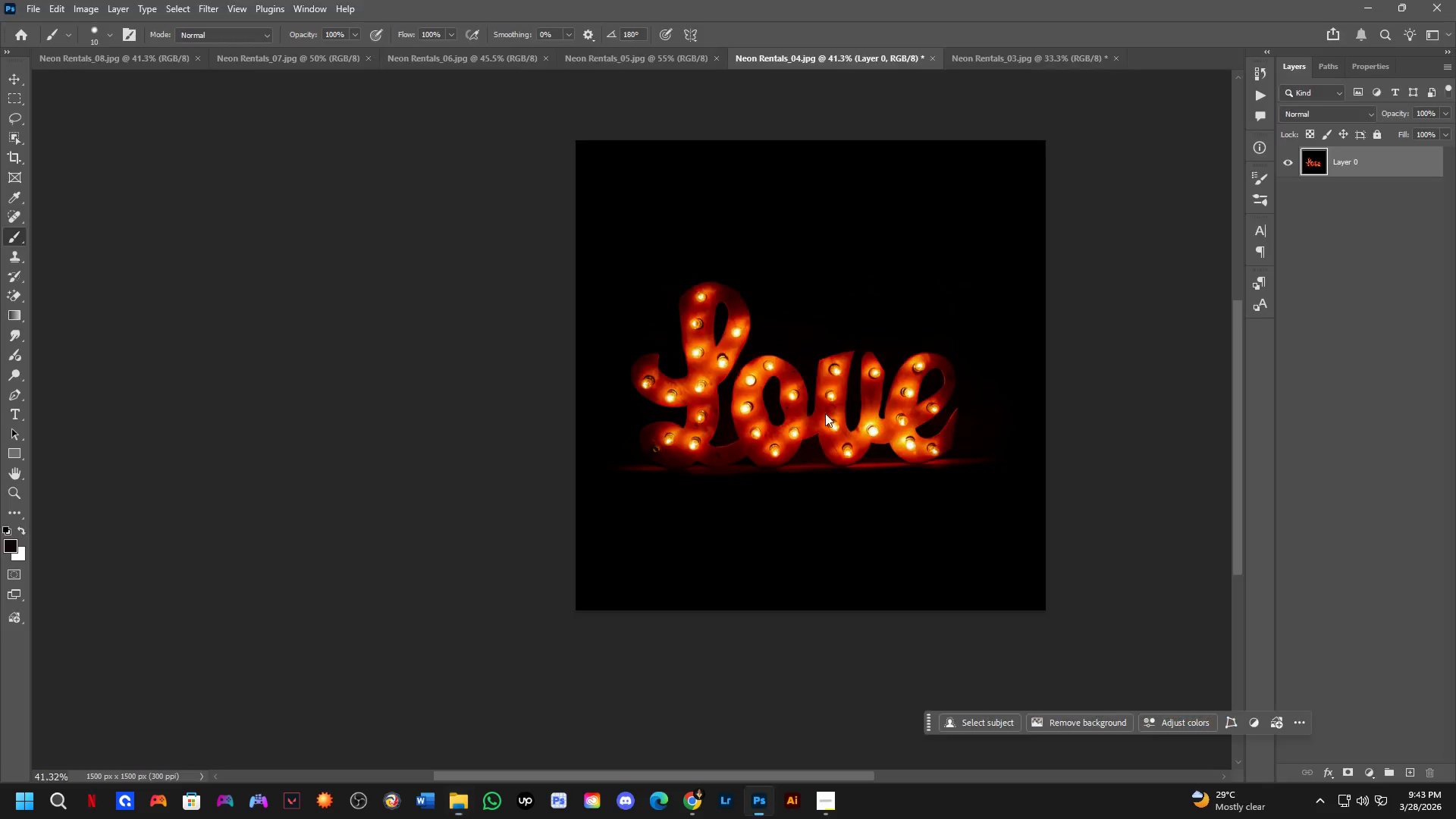 
hold_key(key=ShiftLeft, duration=0.39)
 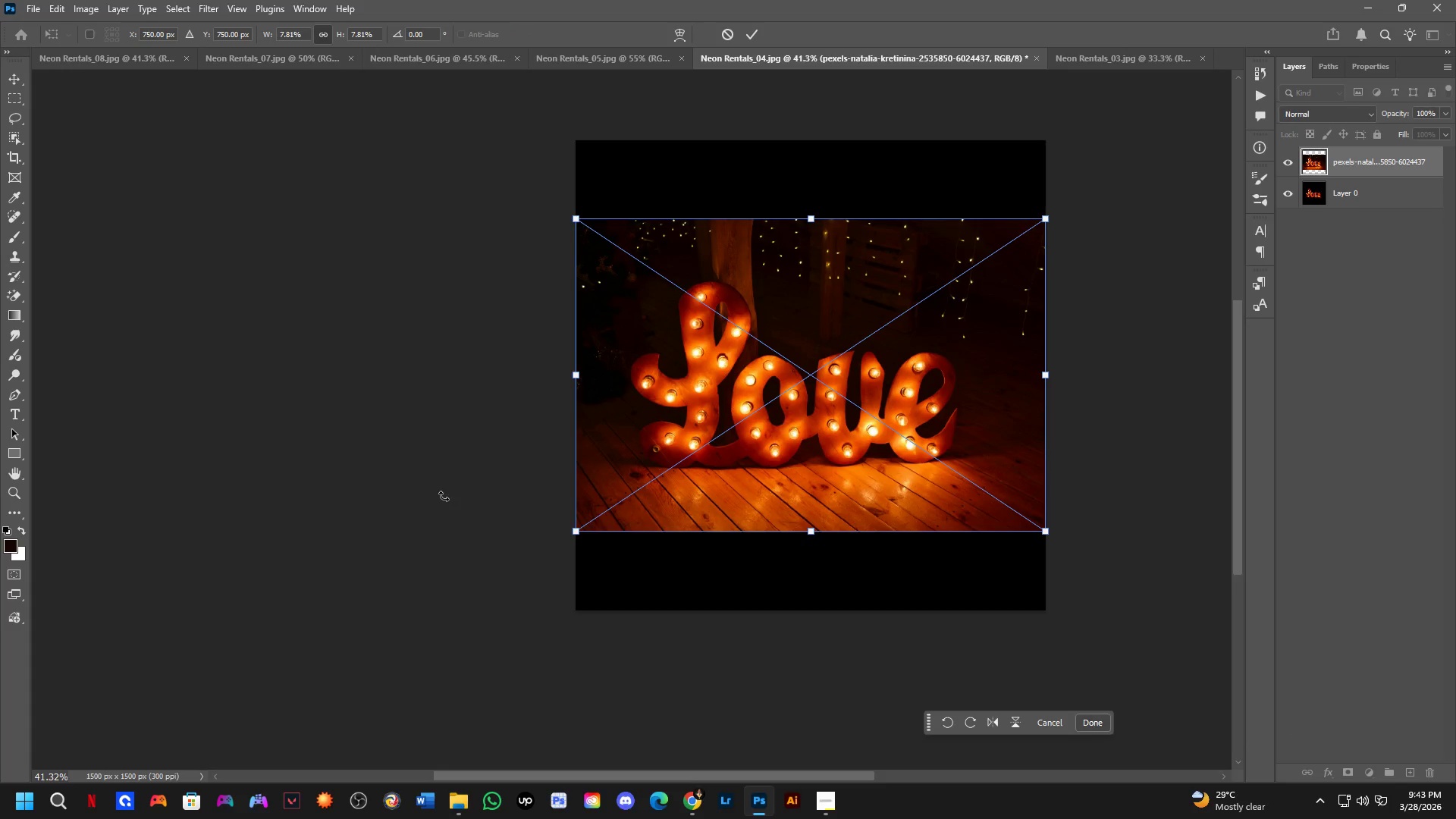 
key(NumpadEnter)
 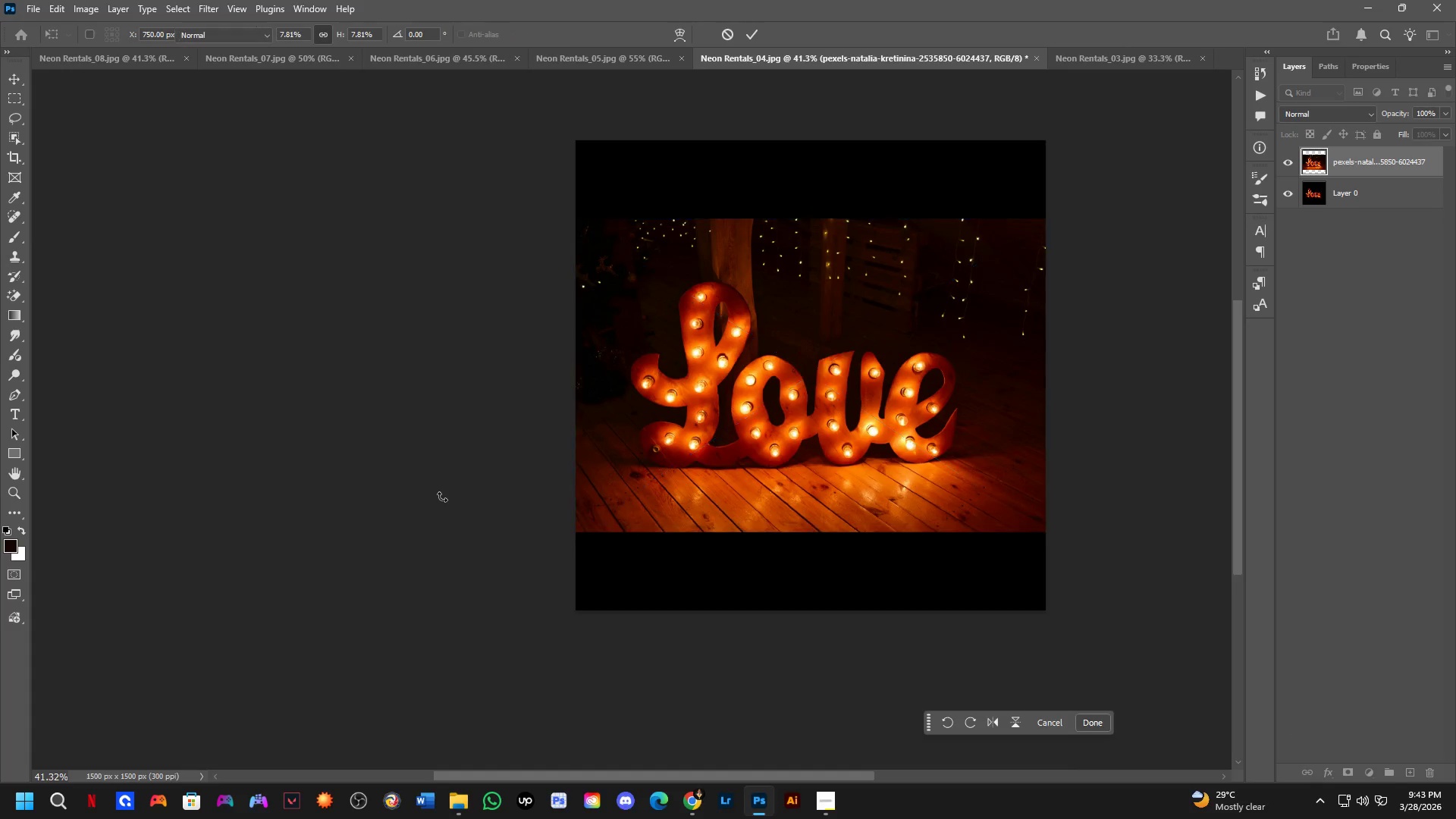 
key(Control+ControlLeft)
 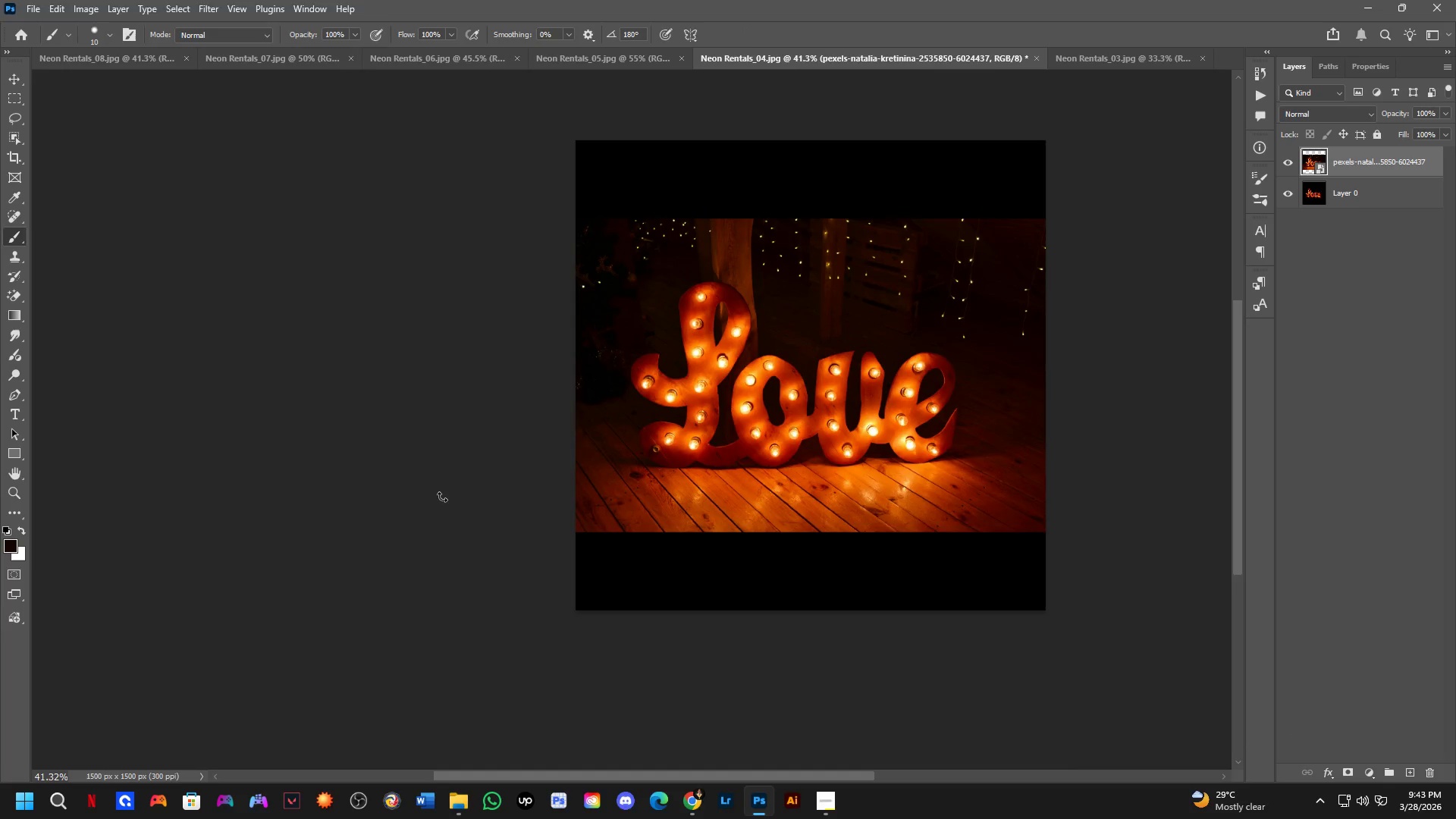 
key(Control+T)
 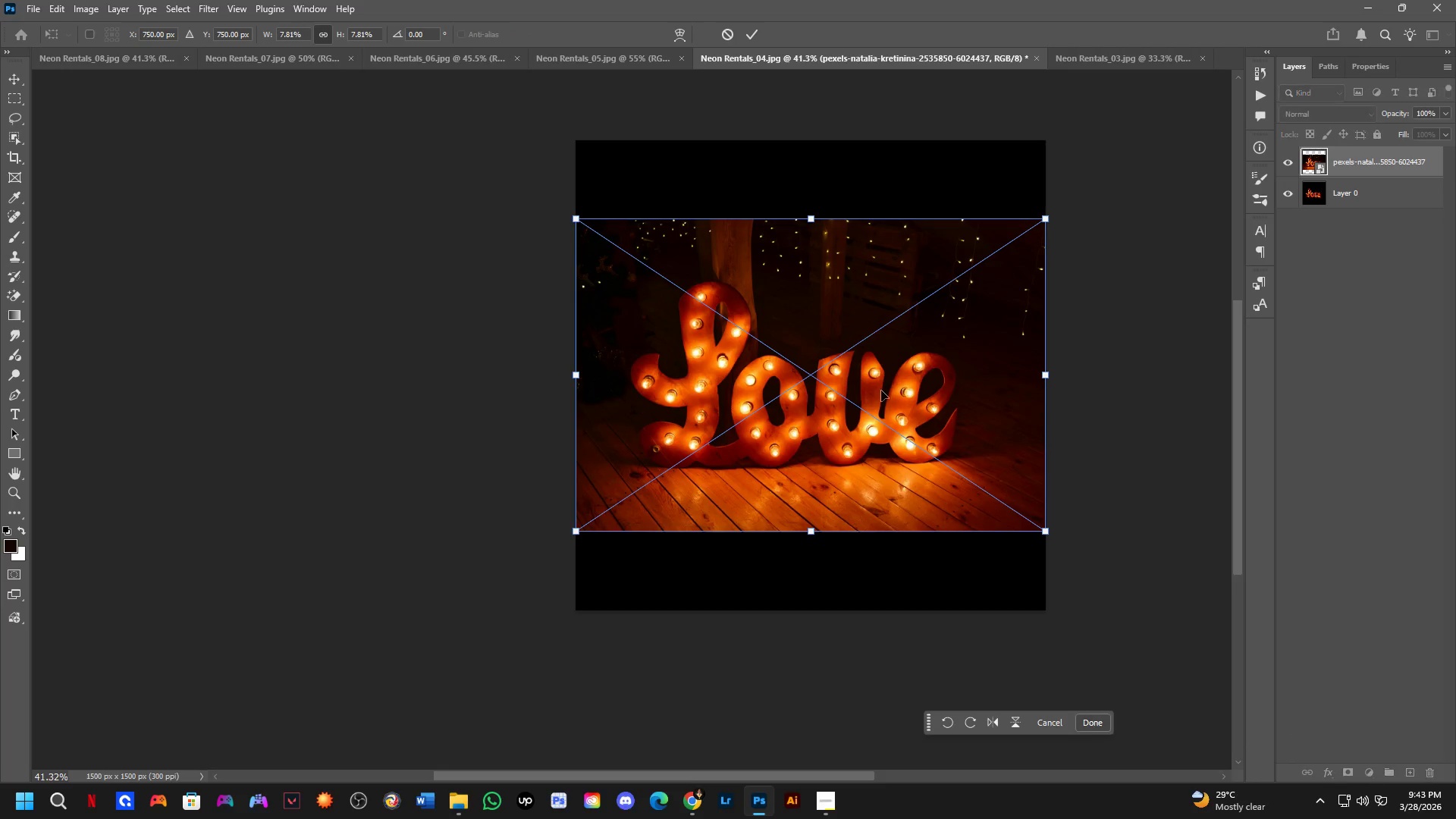 
hold_key(key=ShiftLeft, duration=1.5)
left_click_drag(start_coordinate=[893, 387], to_coordinate=[417, 404])
 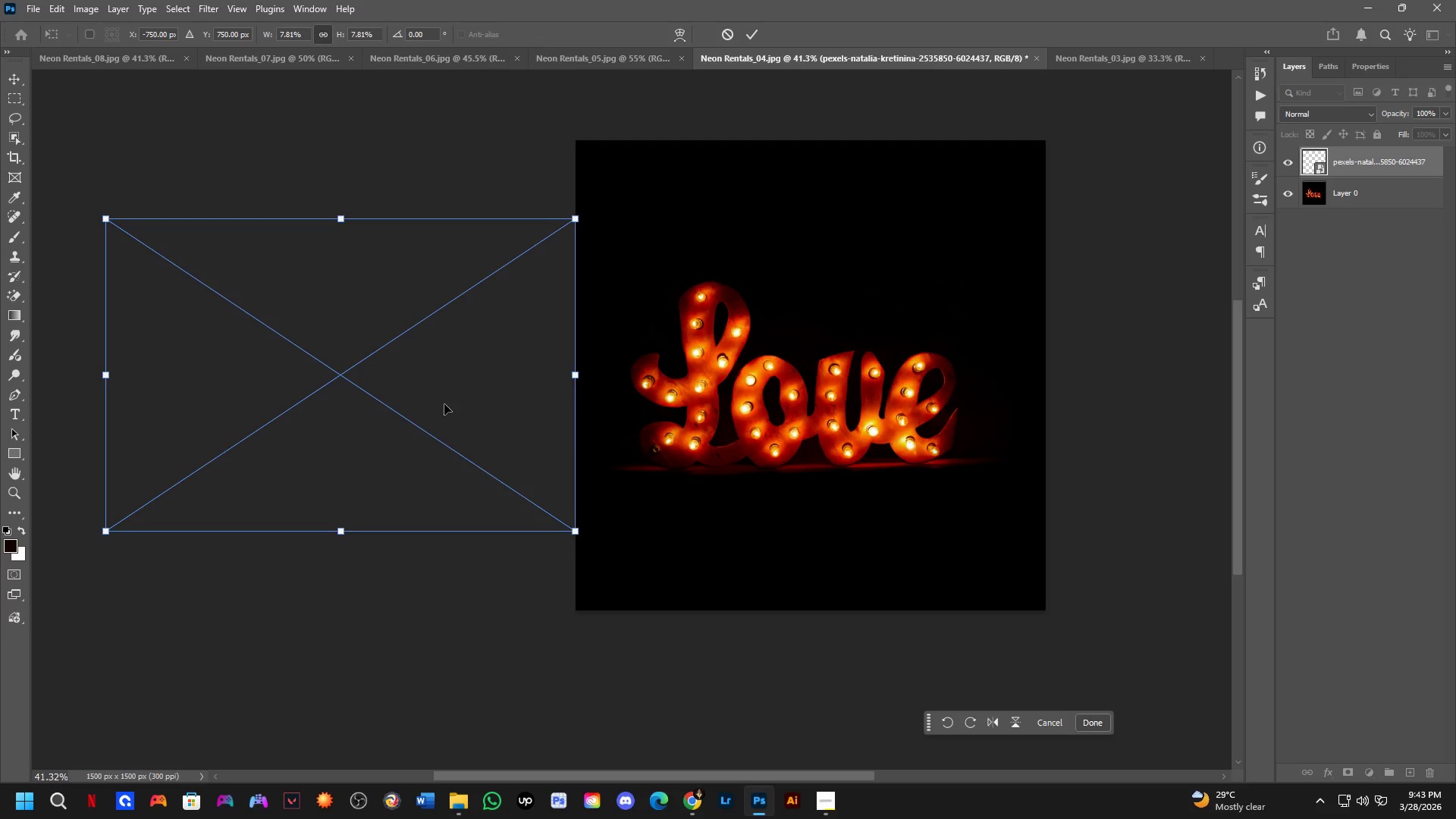 
hold_key(key=ShiftLeft, duration=0.52)
 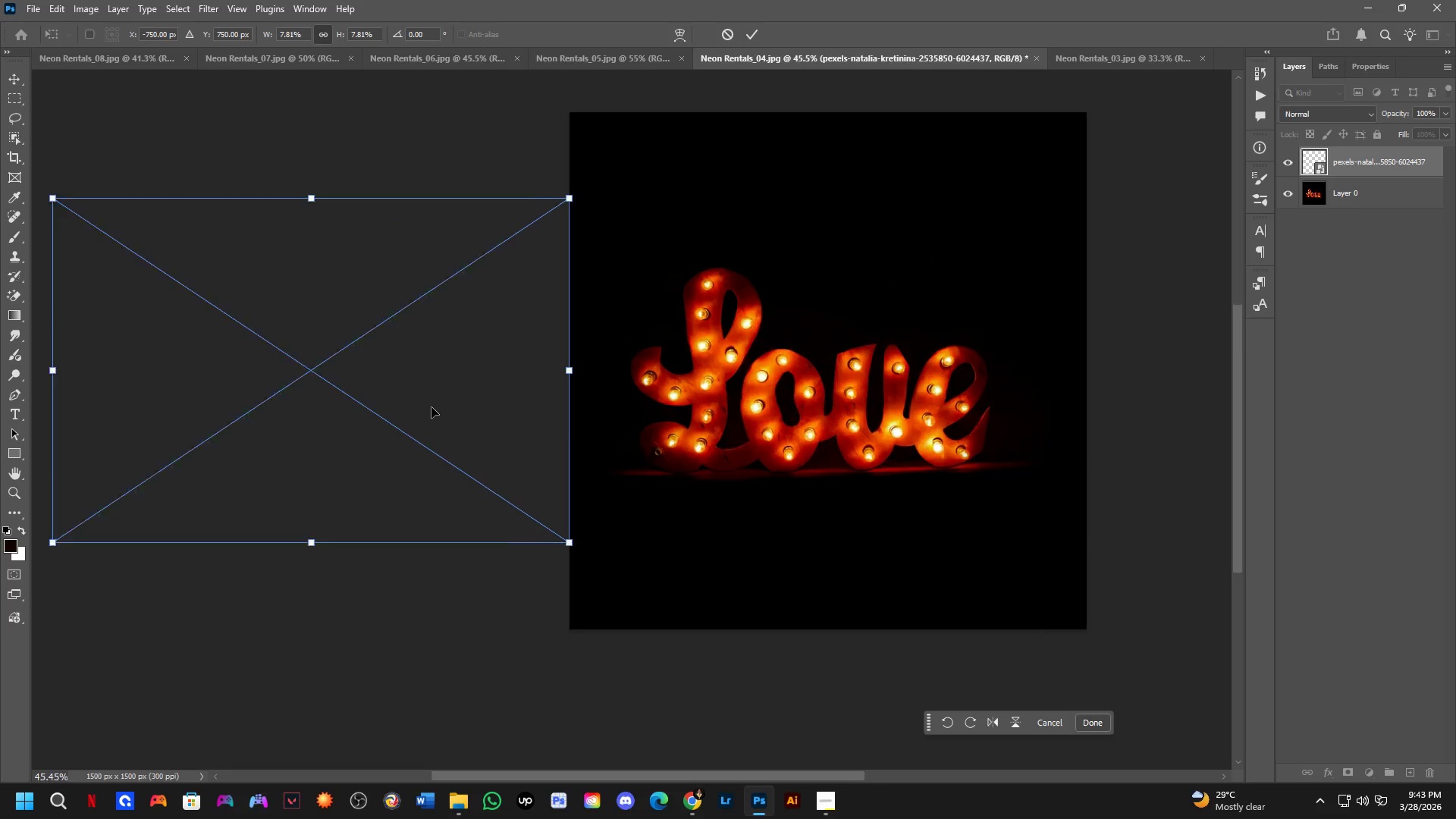 
hold_key(key=Space, duration=0.59)
 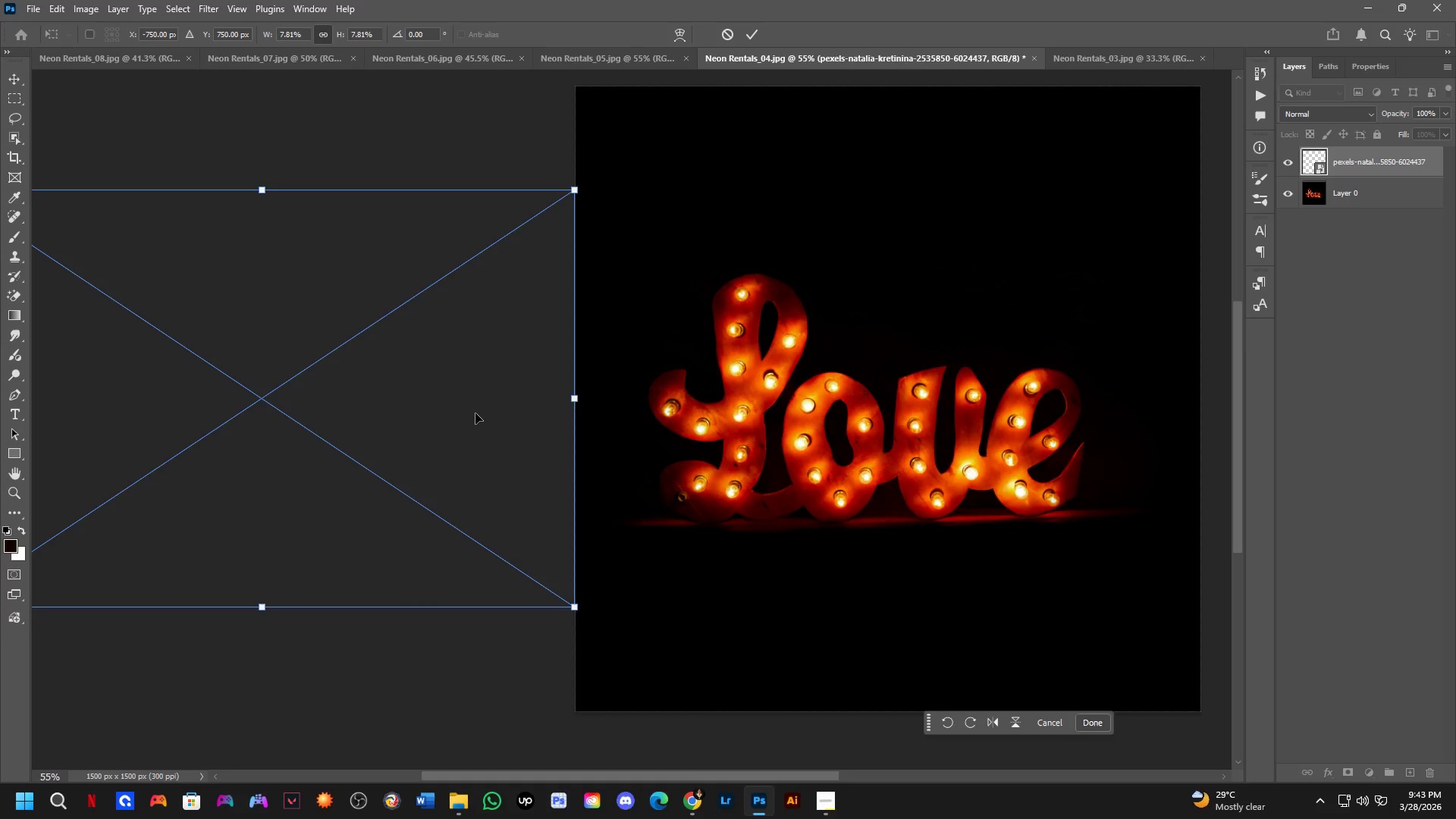 
left_click_drag(start_coordinate=[438, 407], to_coordinate=[456, 446])
 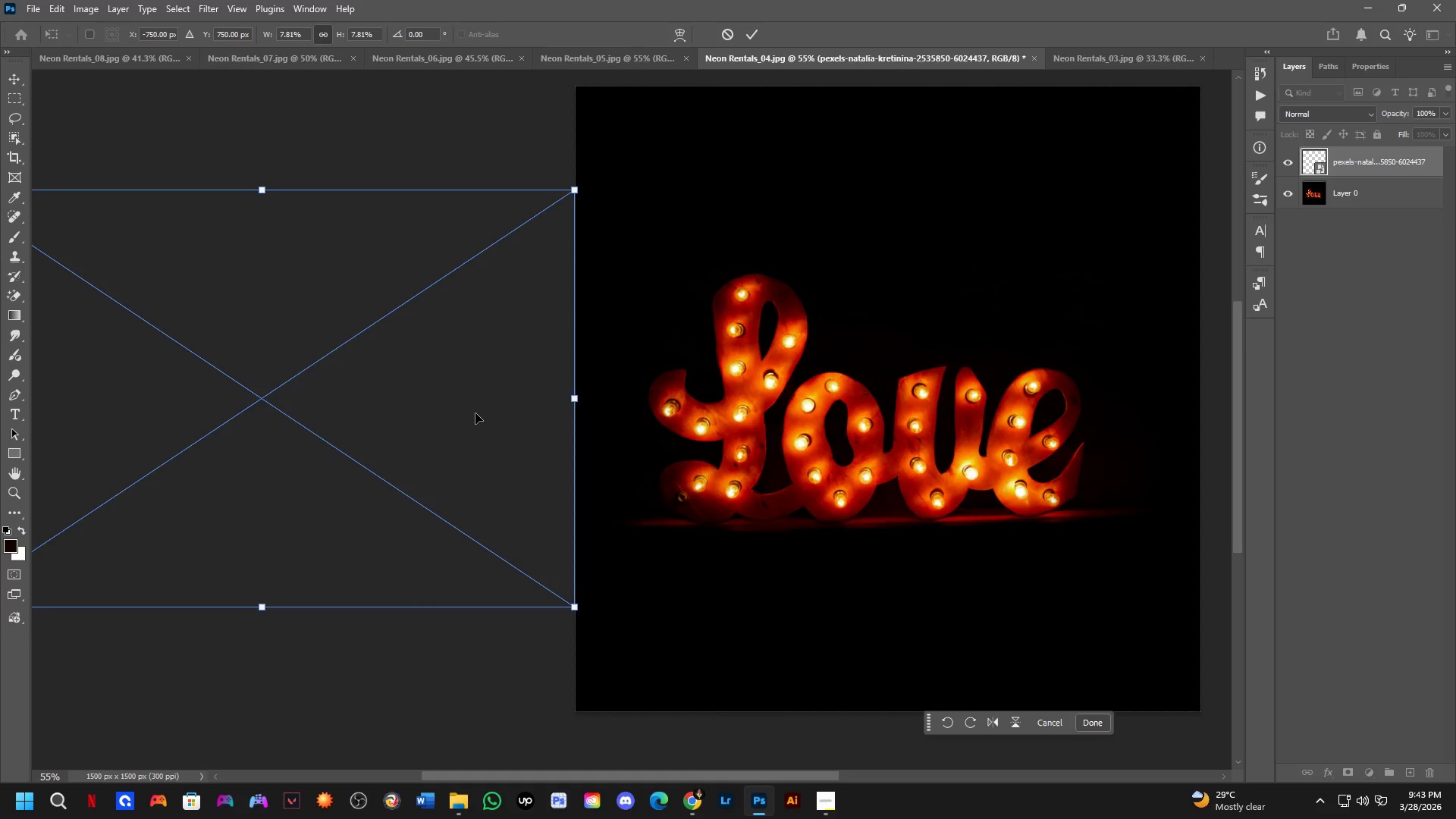 
scroll: coordinate [431, 407], scroll_direction: up, amount: 3.0
 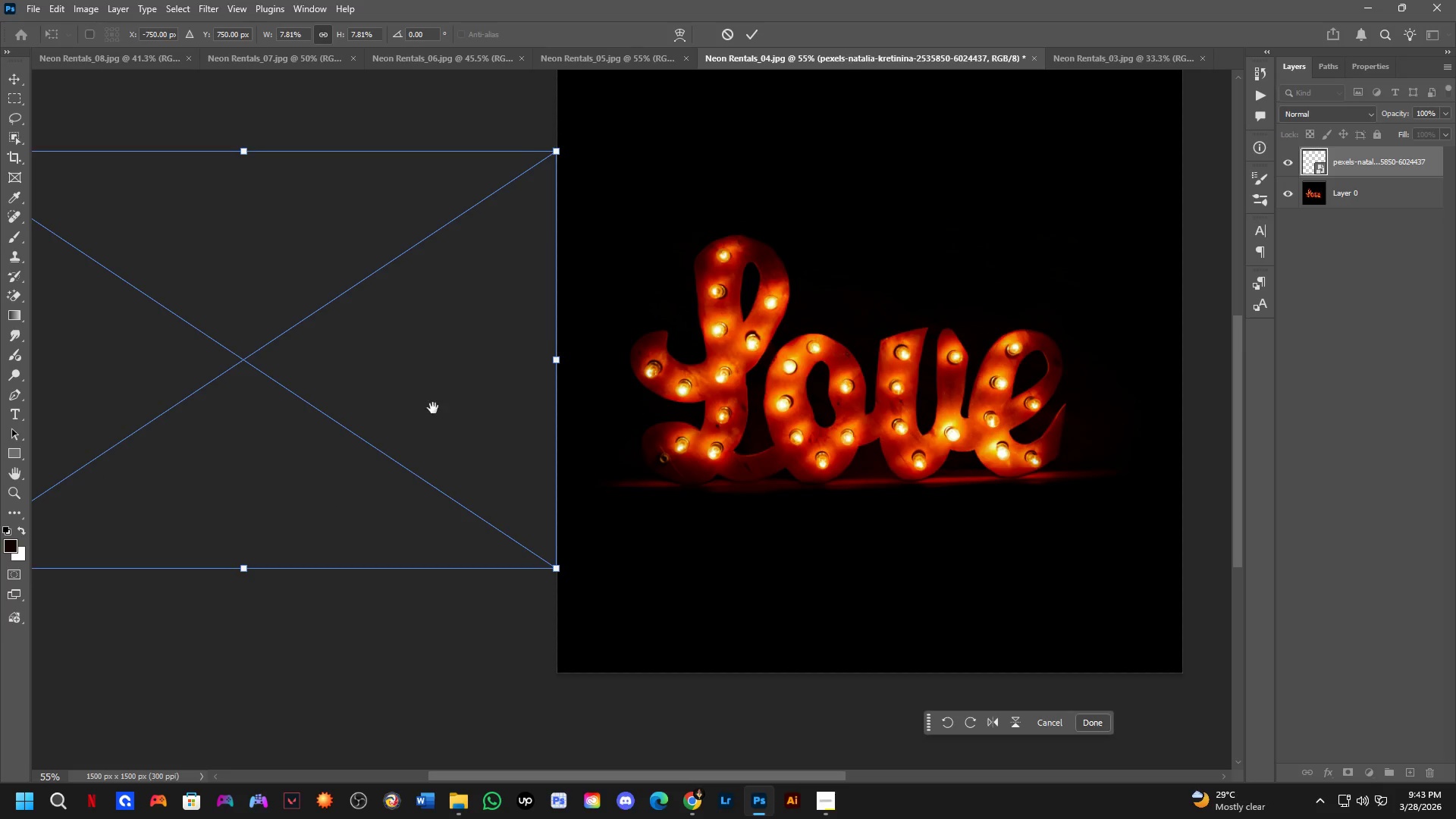 
hold_key(key=ShiftLeft, duration=0.67)
 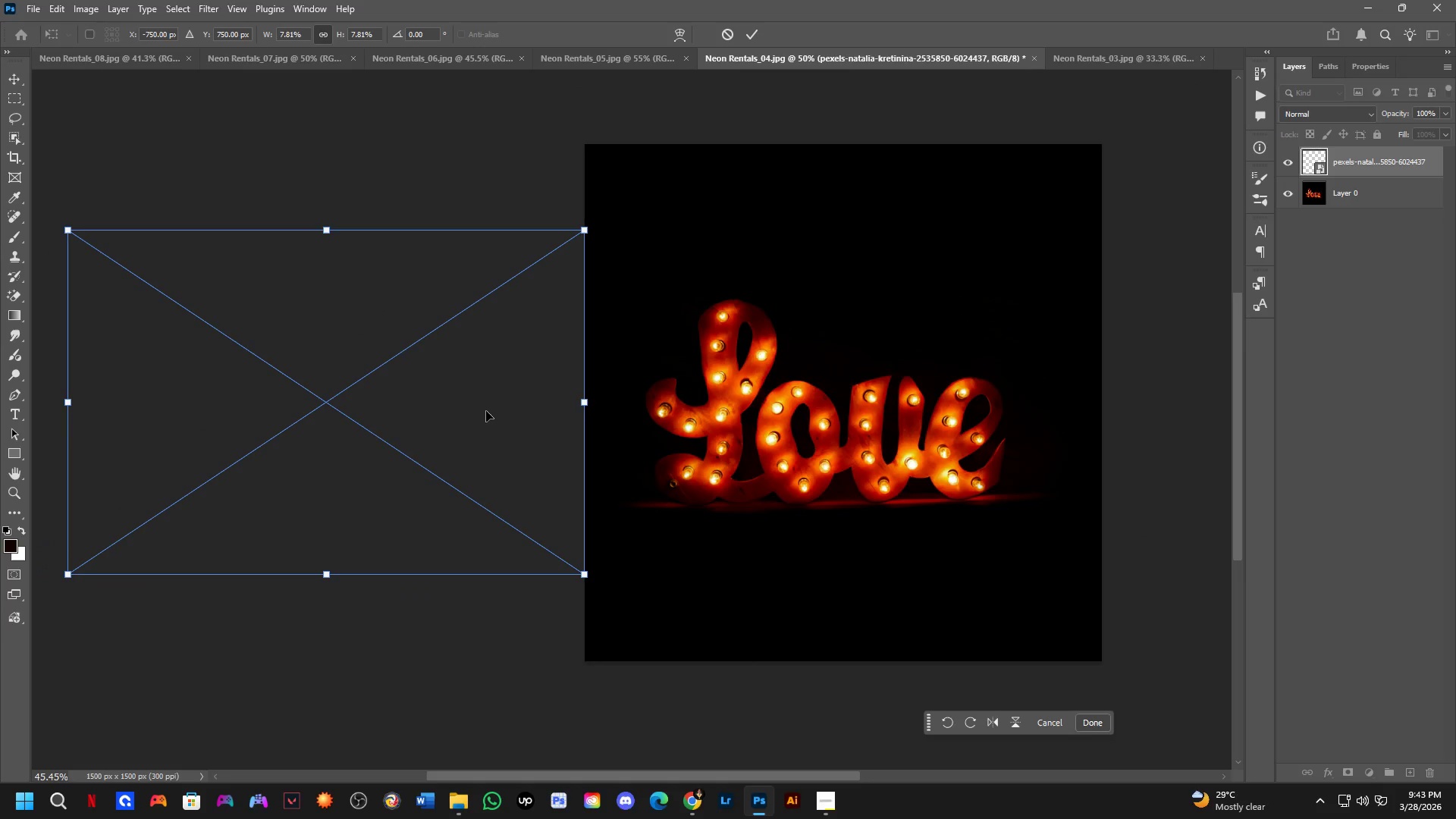 
key(NumpadEnter)
 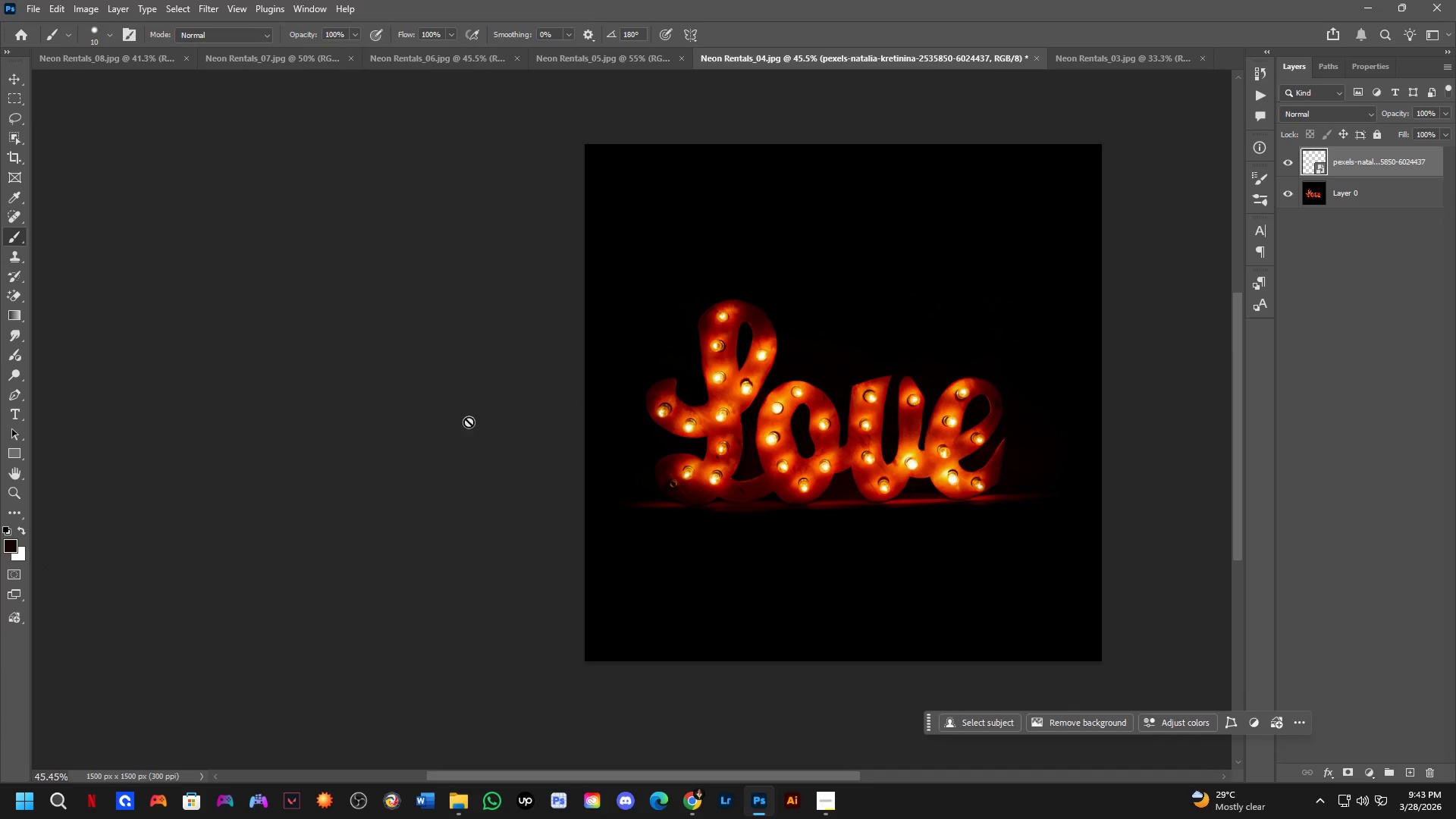 
scroll: coordinate [486, 411], scroll_direction: down, amount: 2.0
 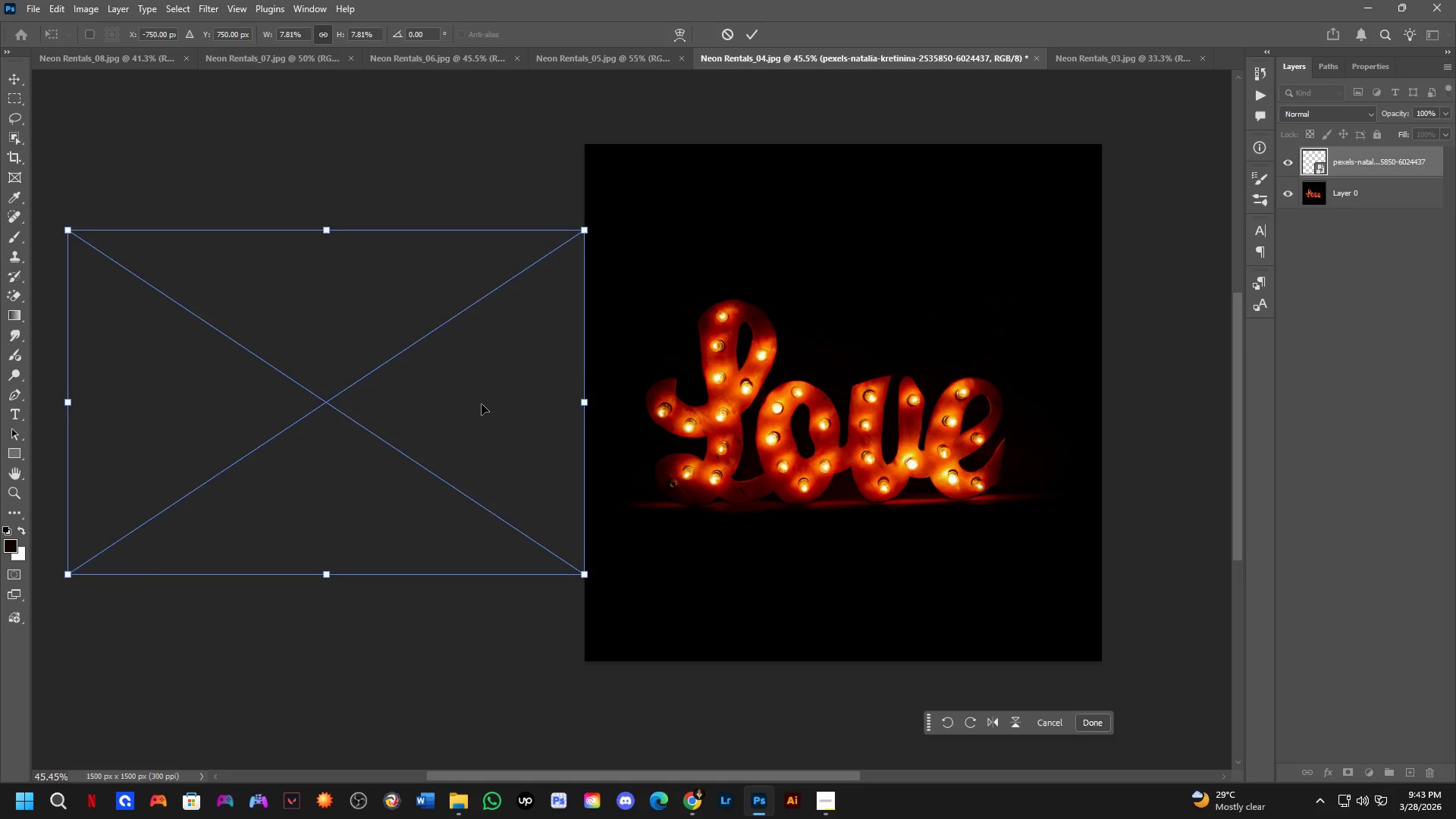 
hold_key(key=Space, duration=0.73)
 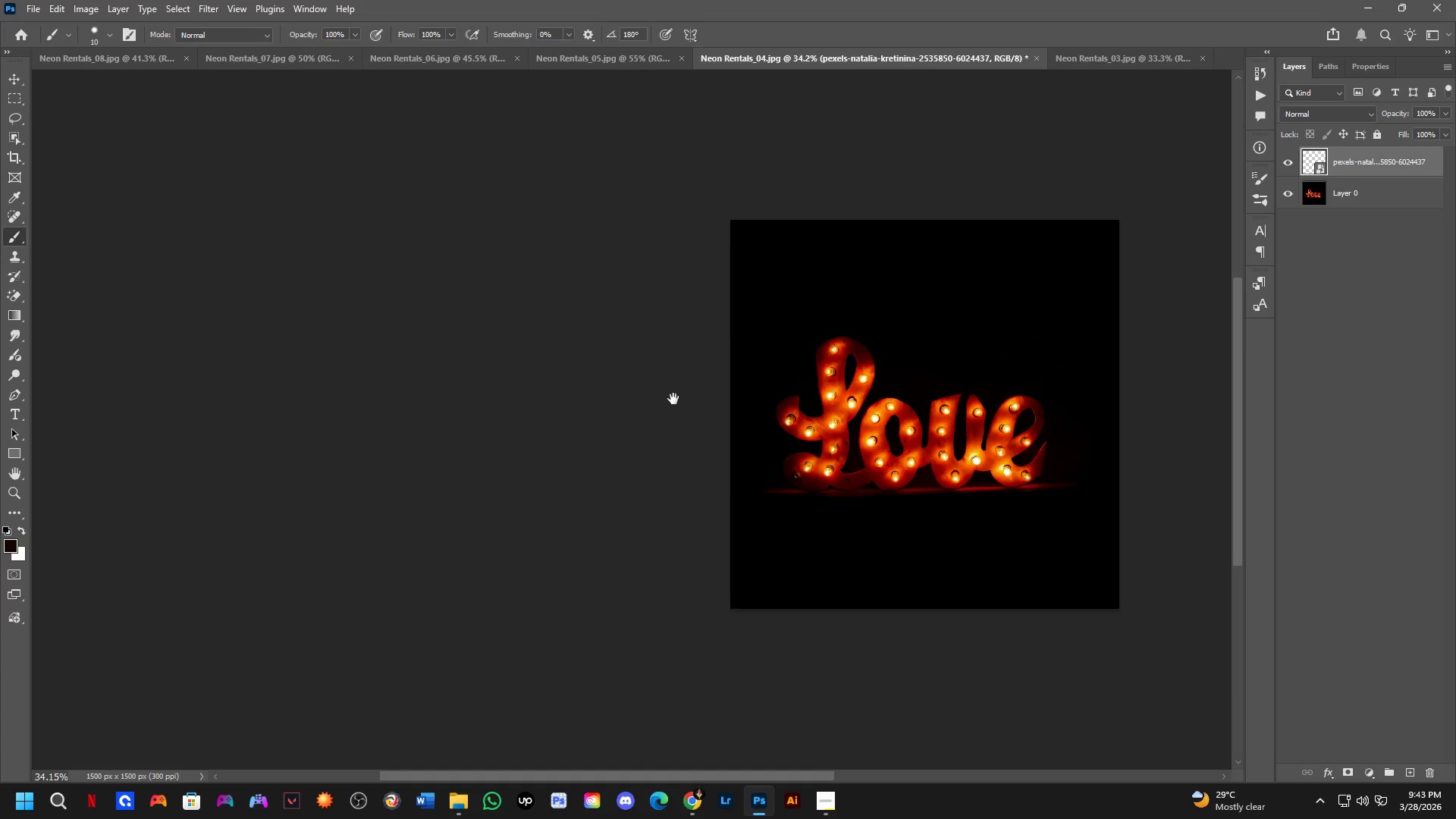 
left_click_drag(start_coordinate=[494, 426], to_coordinate=[639, 435])
 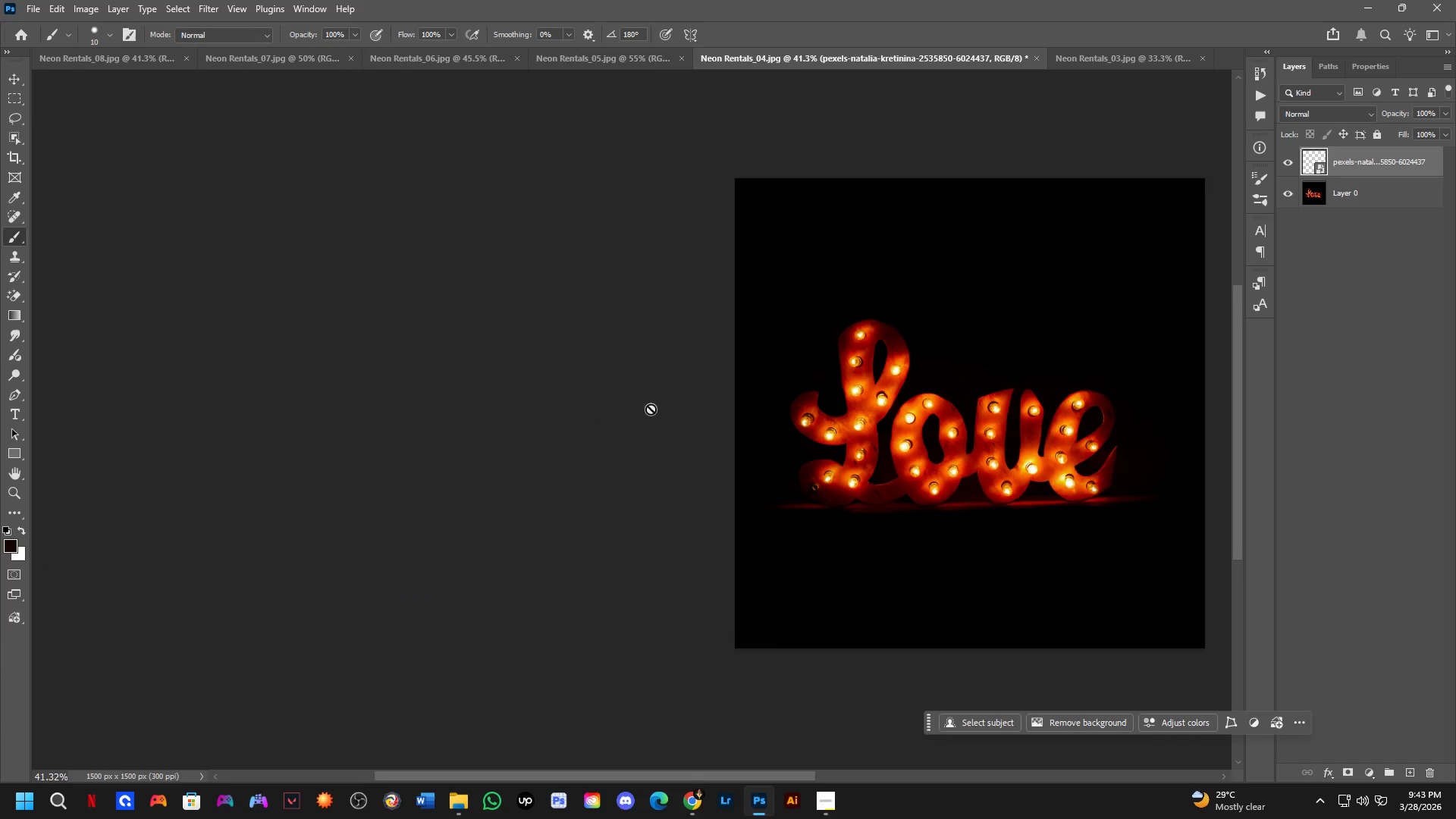 
scroll: coordinate [463, 424], scroll_direction: down, amount: 1.0
 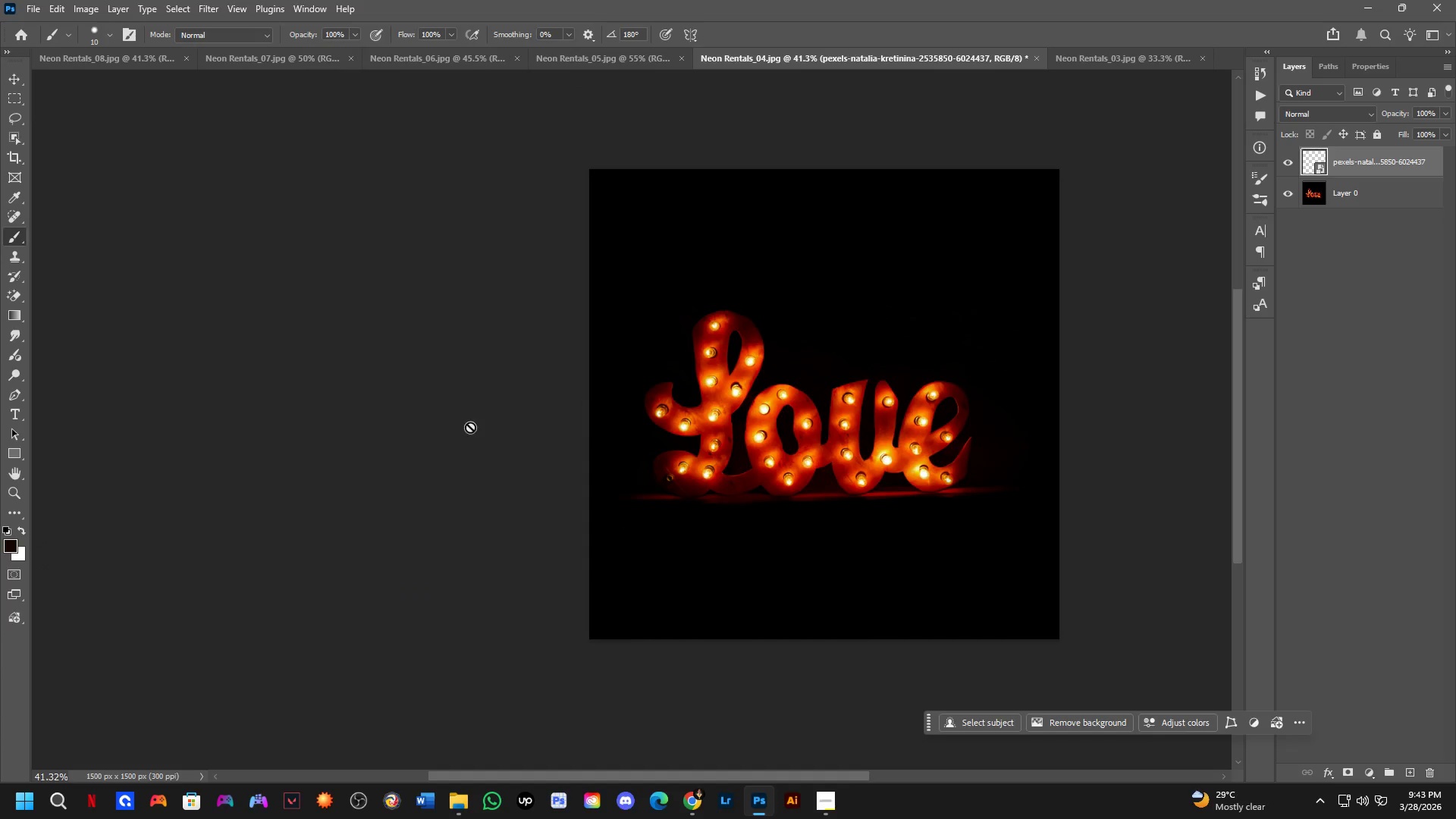 
hold_key(key=Space, duration=0.94)
 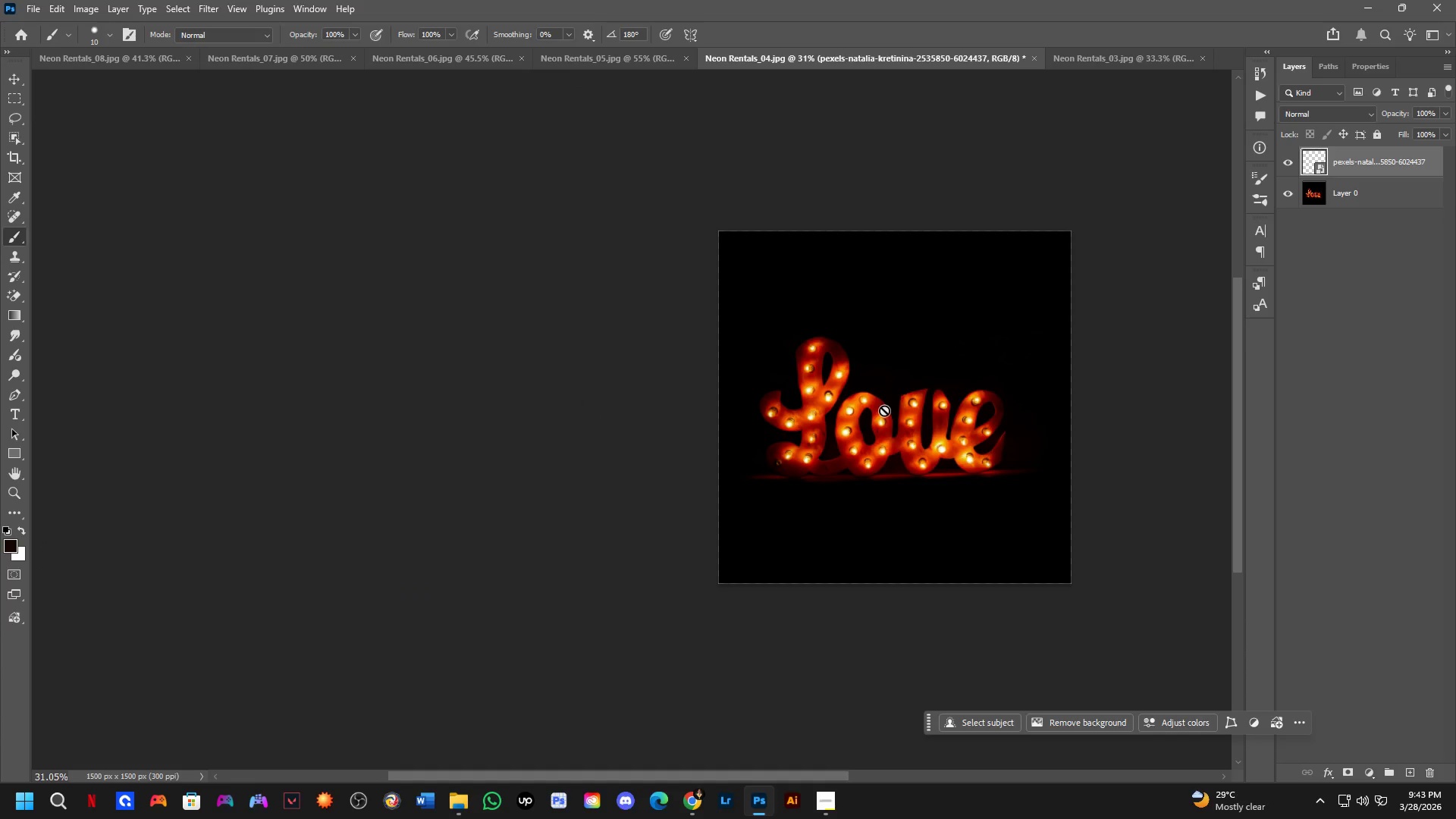 
left_click_drag(start_coordinate=[681, 400], to_coordinate=[664, 392])
 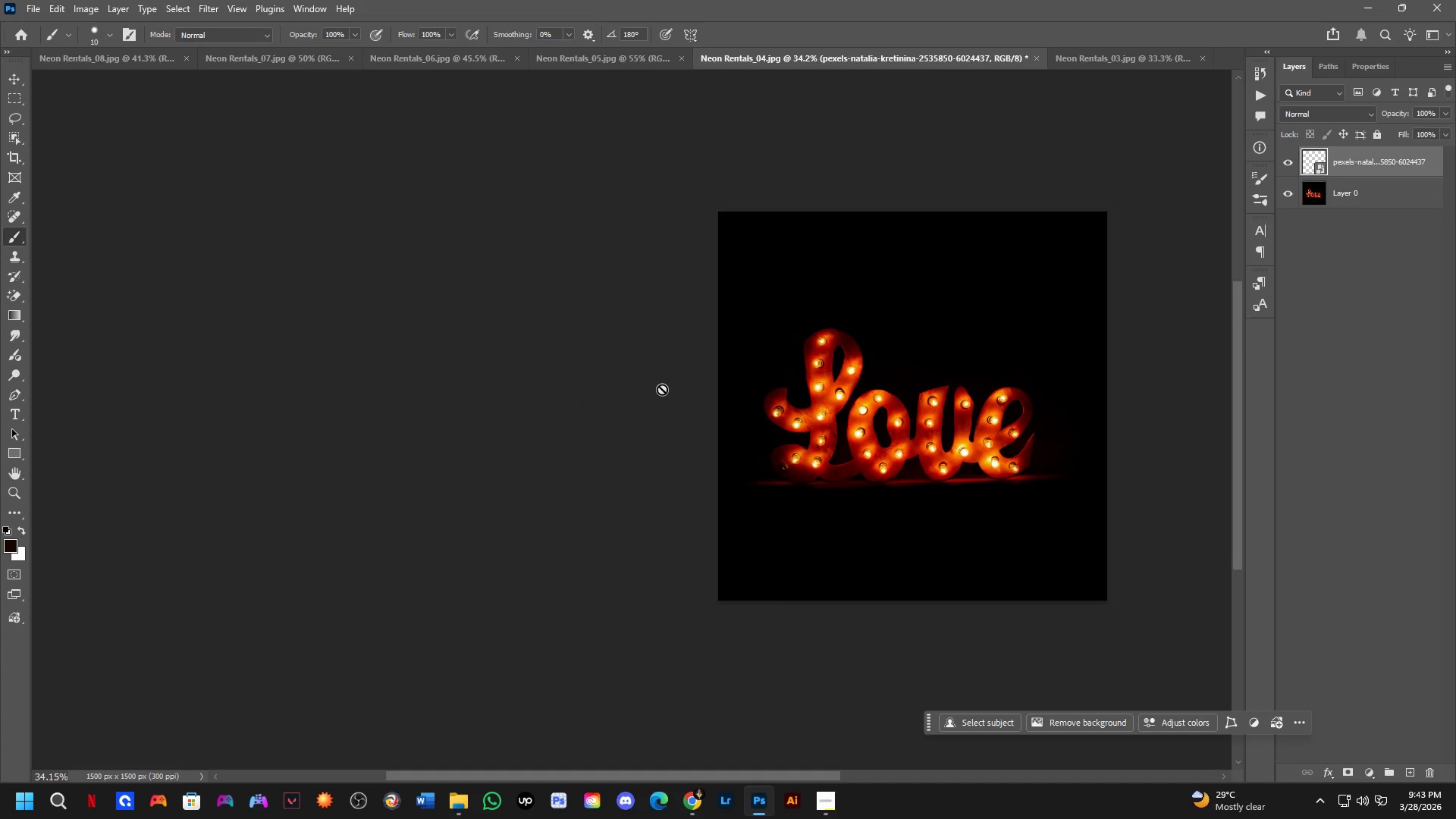 
scroll: coordinate [661, 389], scroll_direction: down, amount: 3.0
 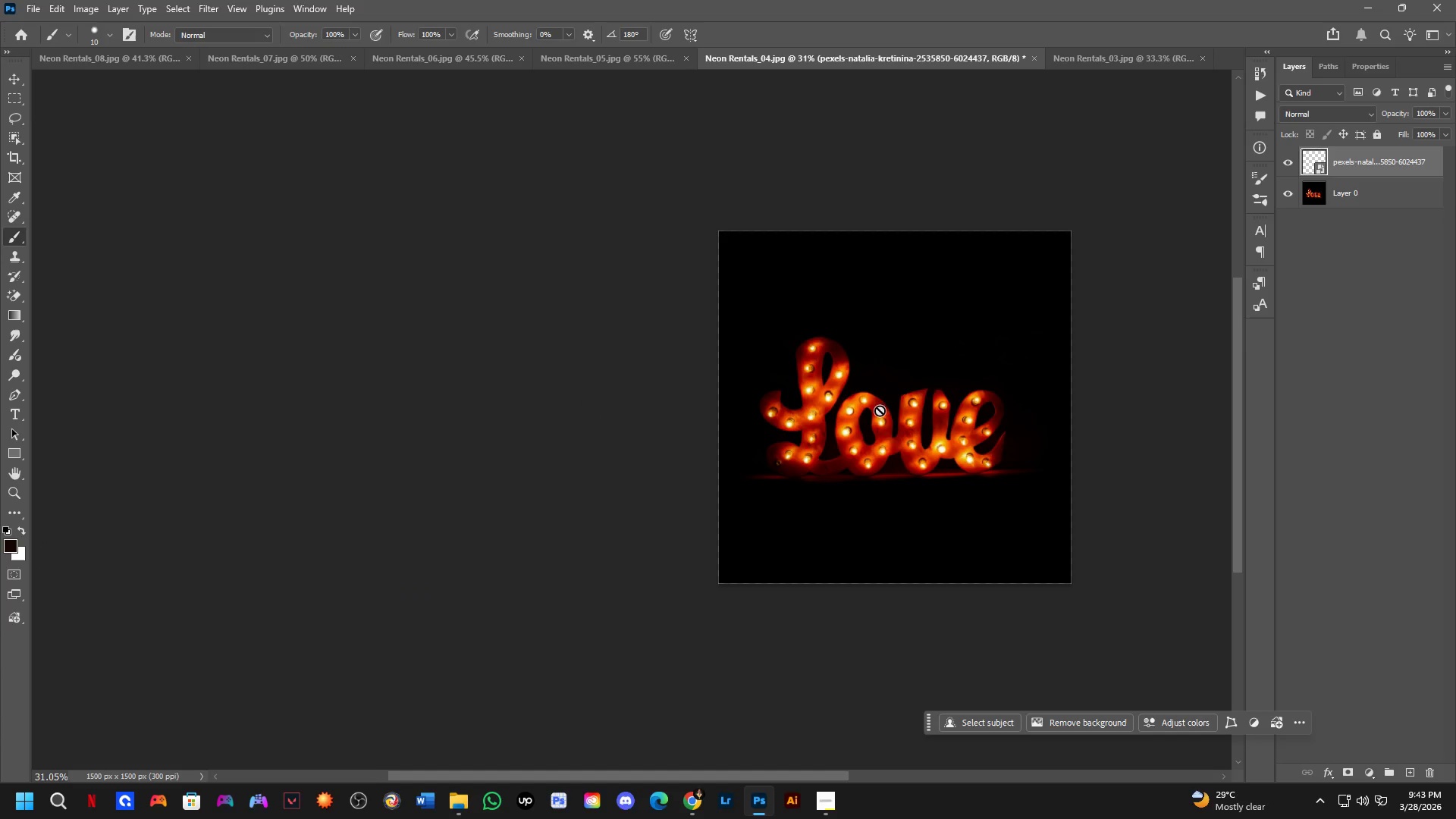 
key(C)
 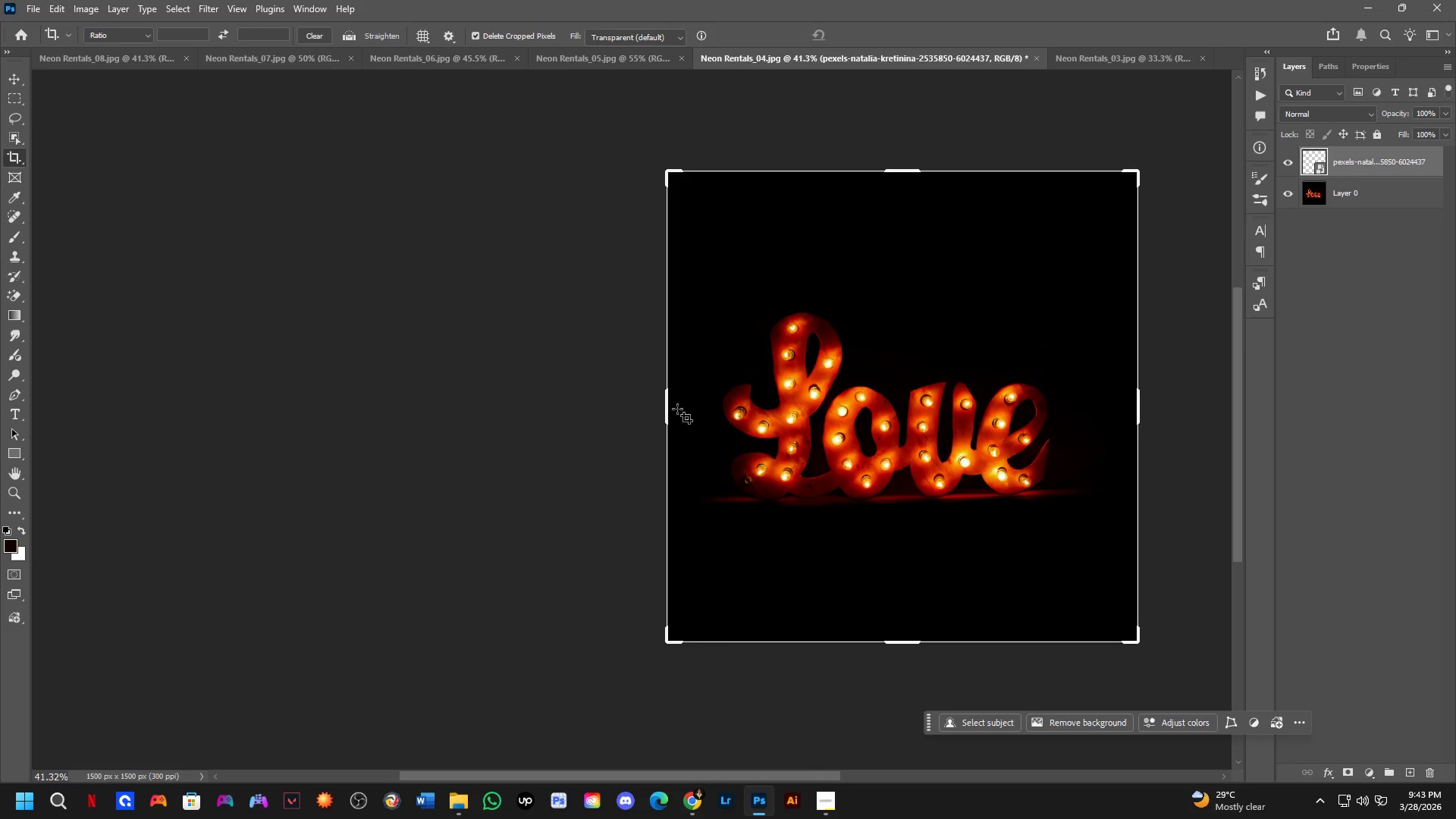 
scroll: coordinate [869, 410], scroll_direction: up, amount: 3.0
 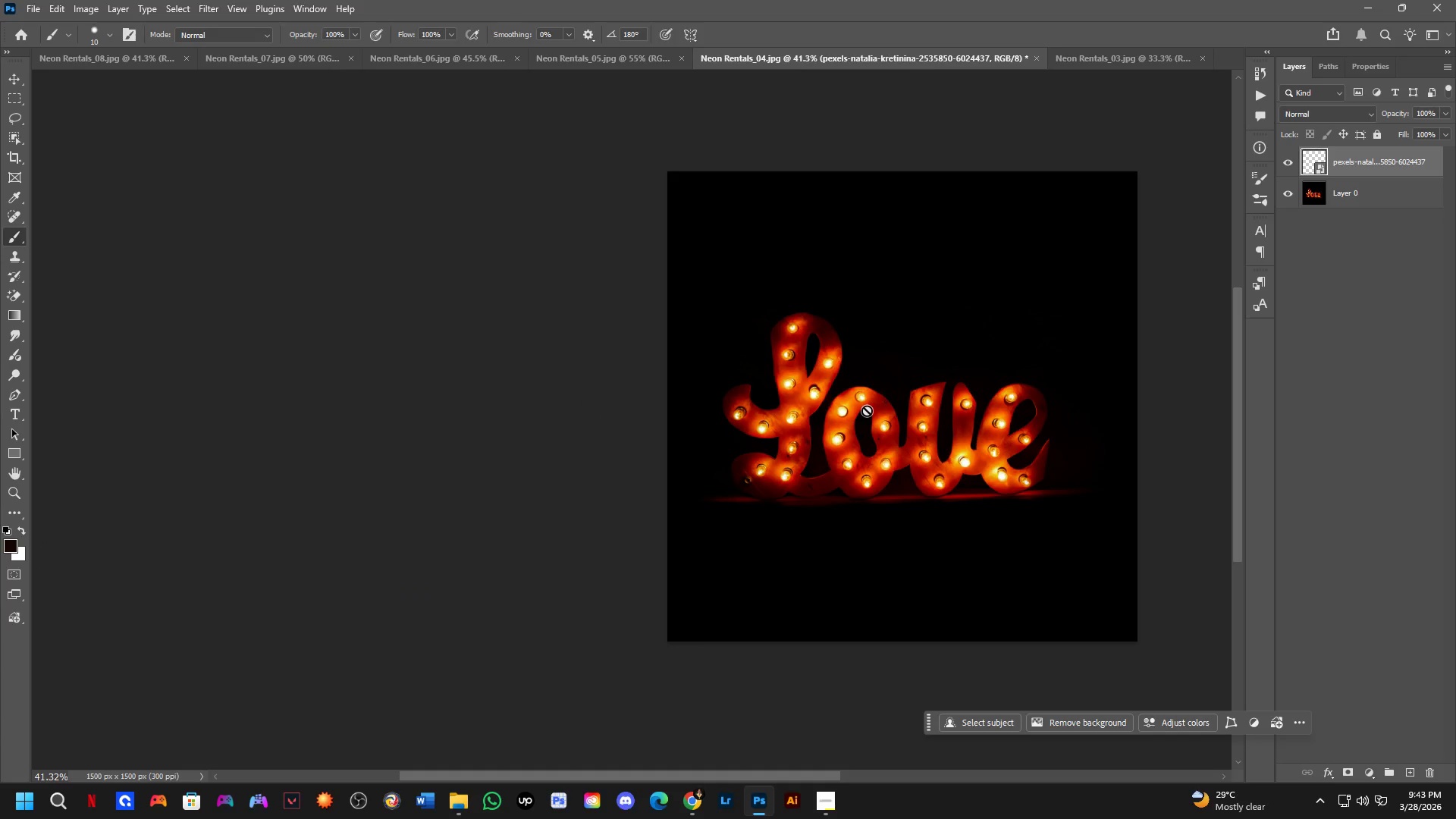 
left_click_drag(start_coordinate=[667, 406], to_coordinate=[435, 448])
 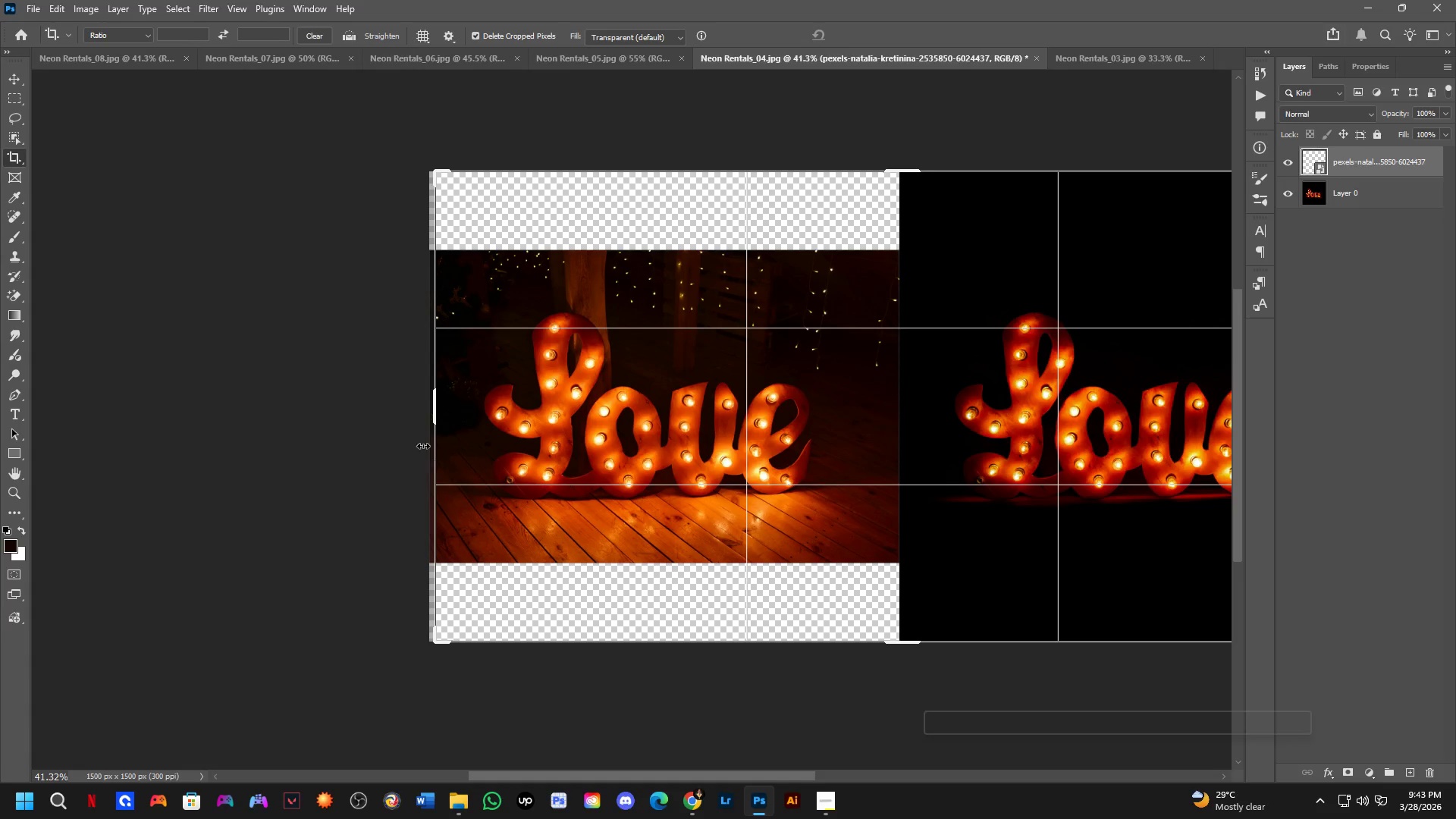 
key(NumpadEnter)
 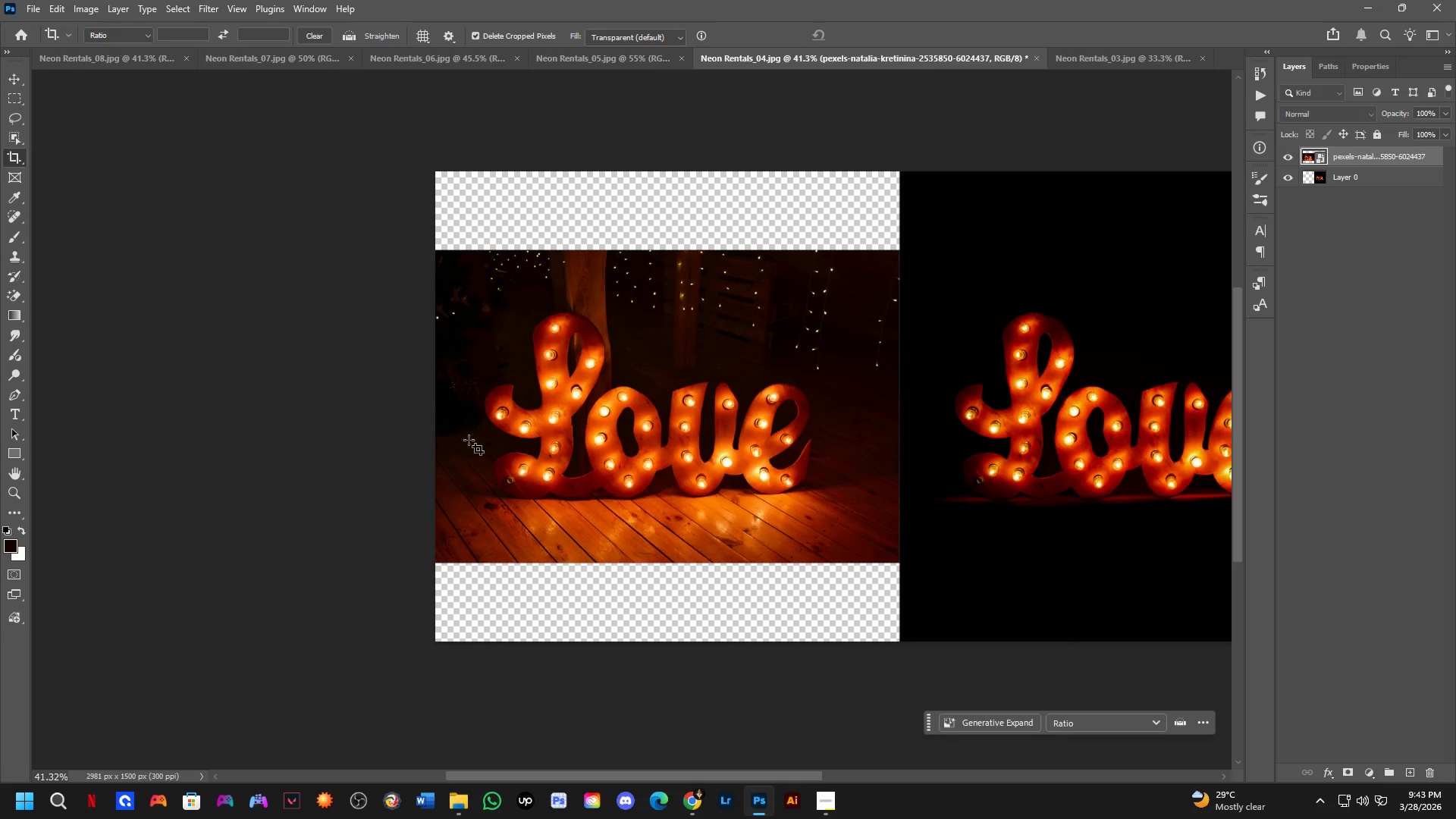 
key(Control+ControlLeft)
 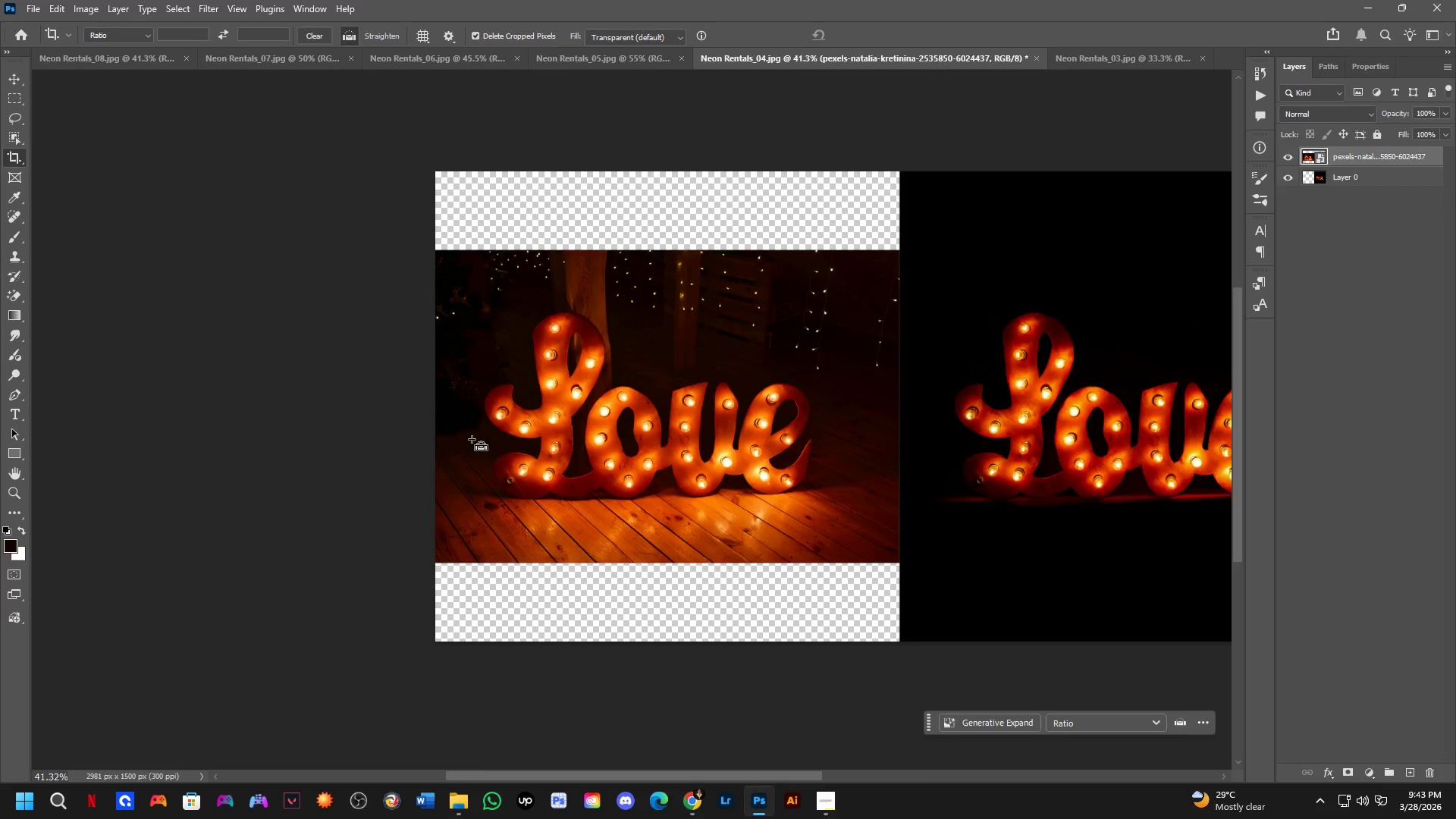 
key(Control+Z)
 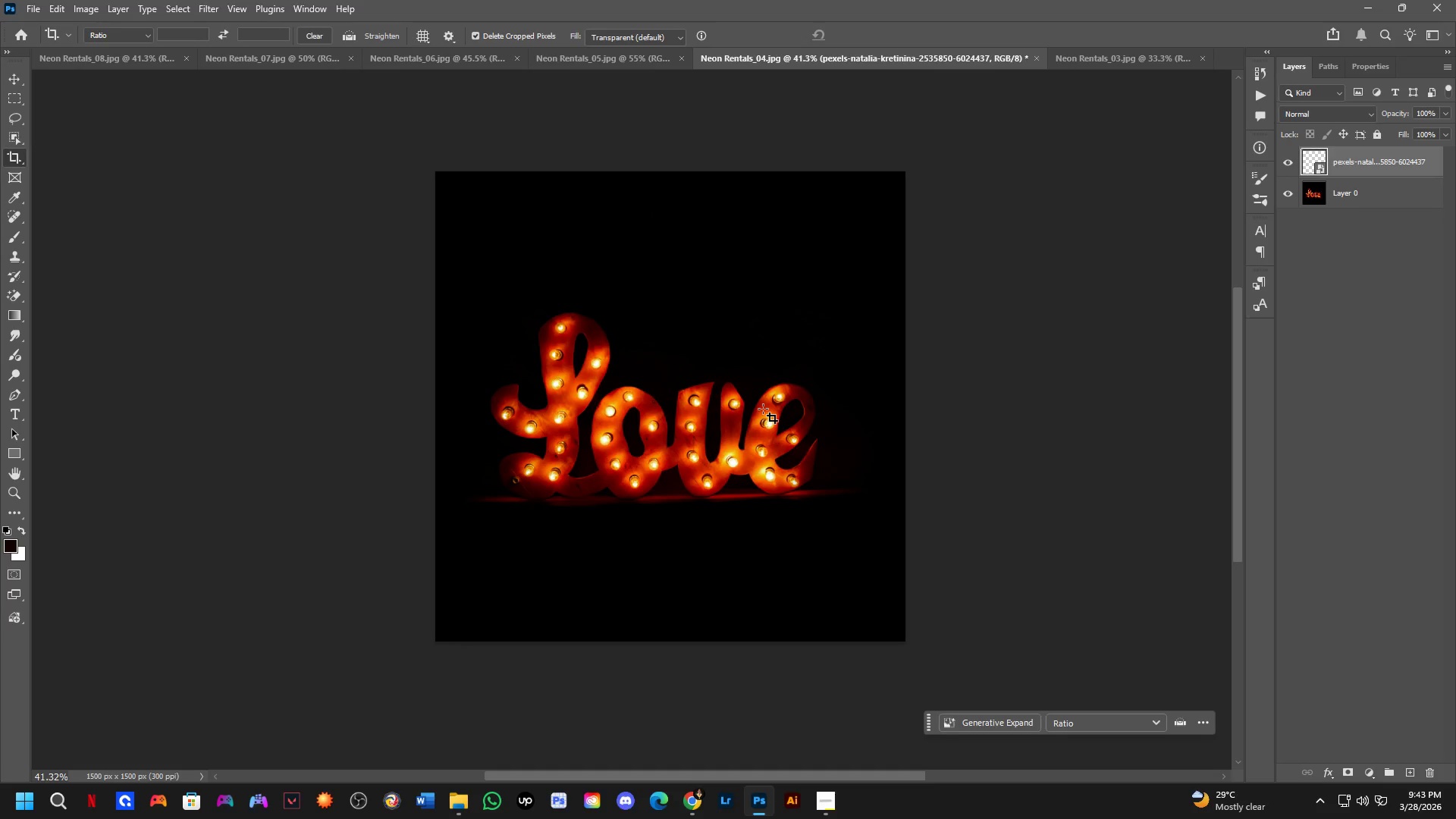 
key(Control+Shift+ShiftLeft)
 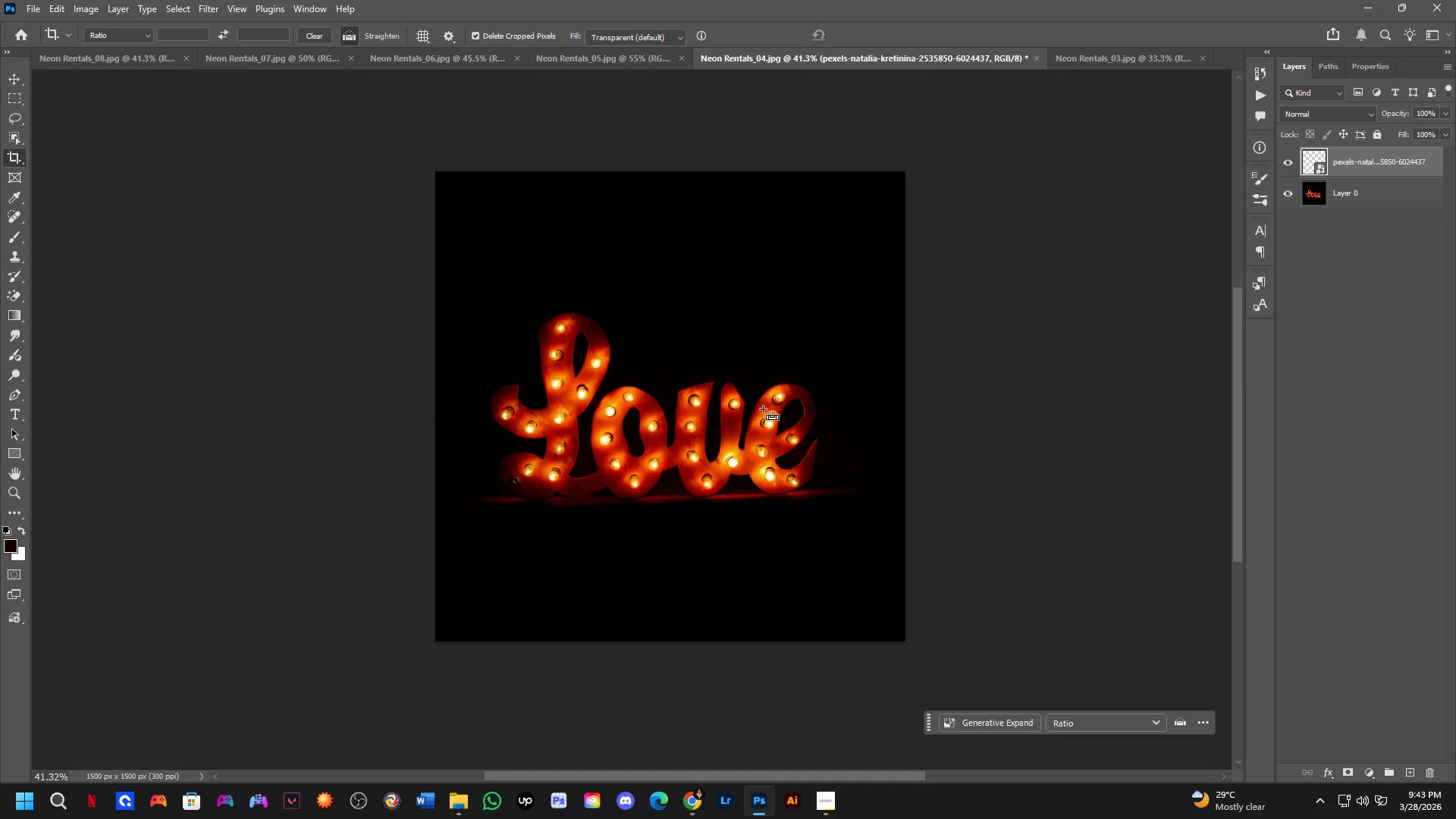 
key(Control+Shift+Z)
 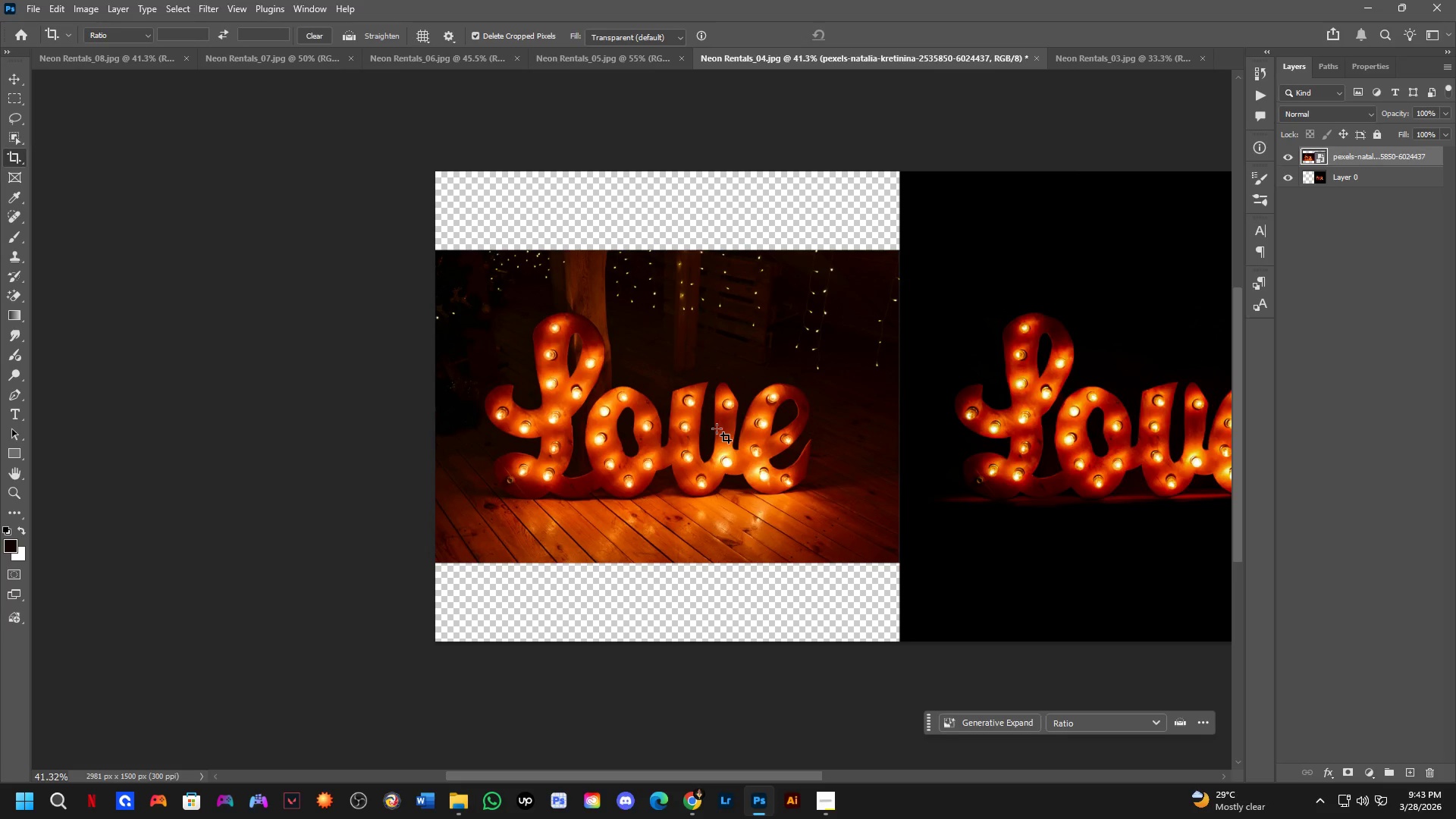 
left_click([717, 428])
 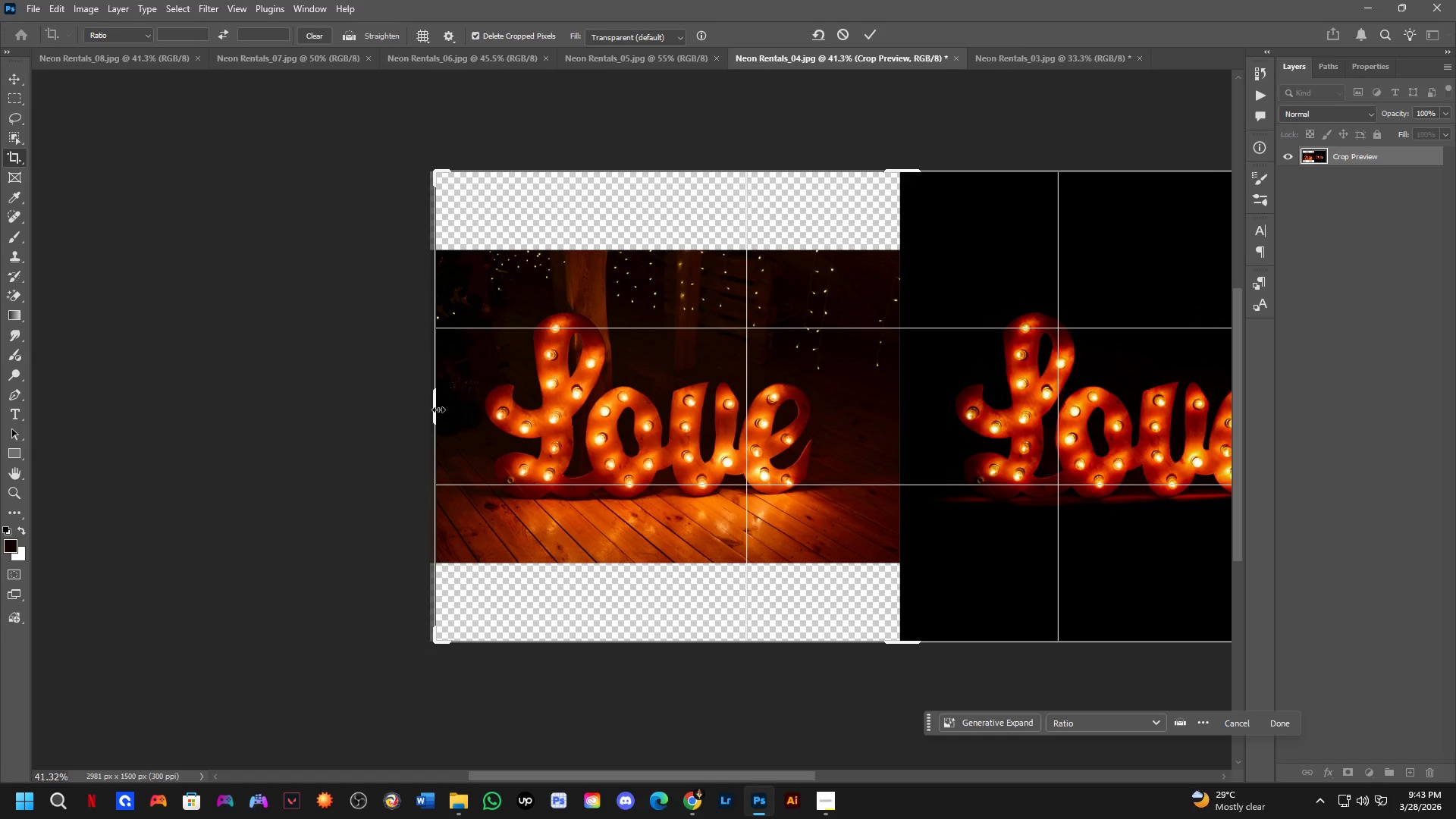 
left_click_drag(start_coordinate=[441, 410], to_coordinate=[439, 453])
 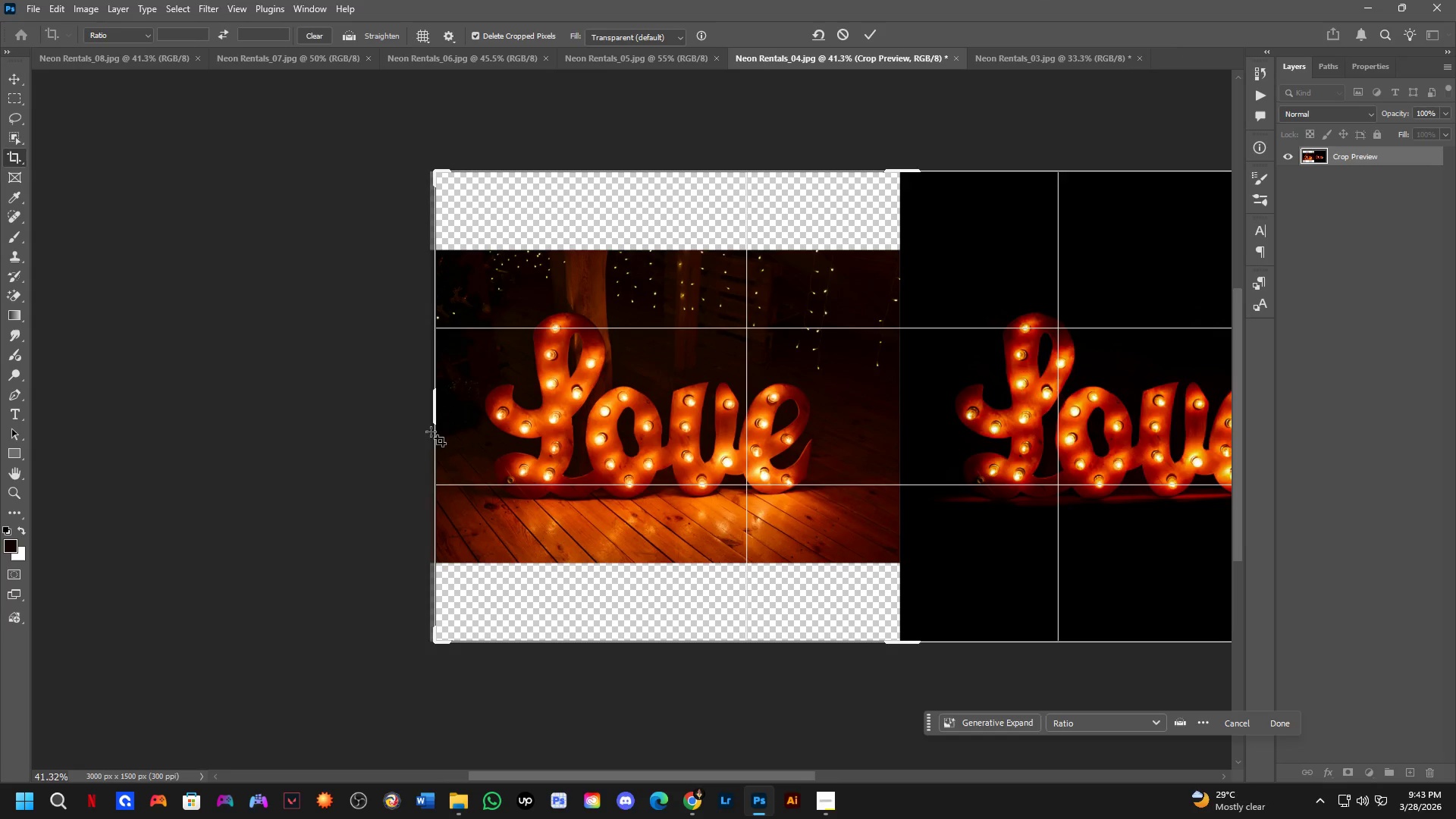 
key(Shift+ShiftLeft)
 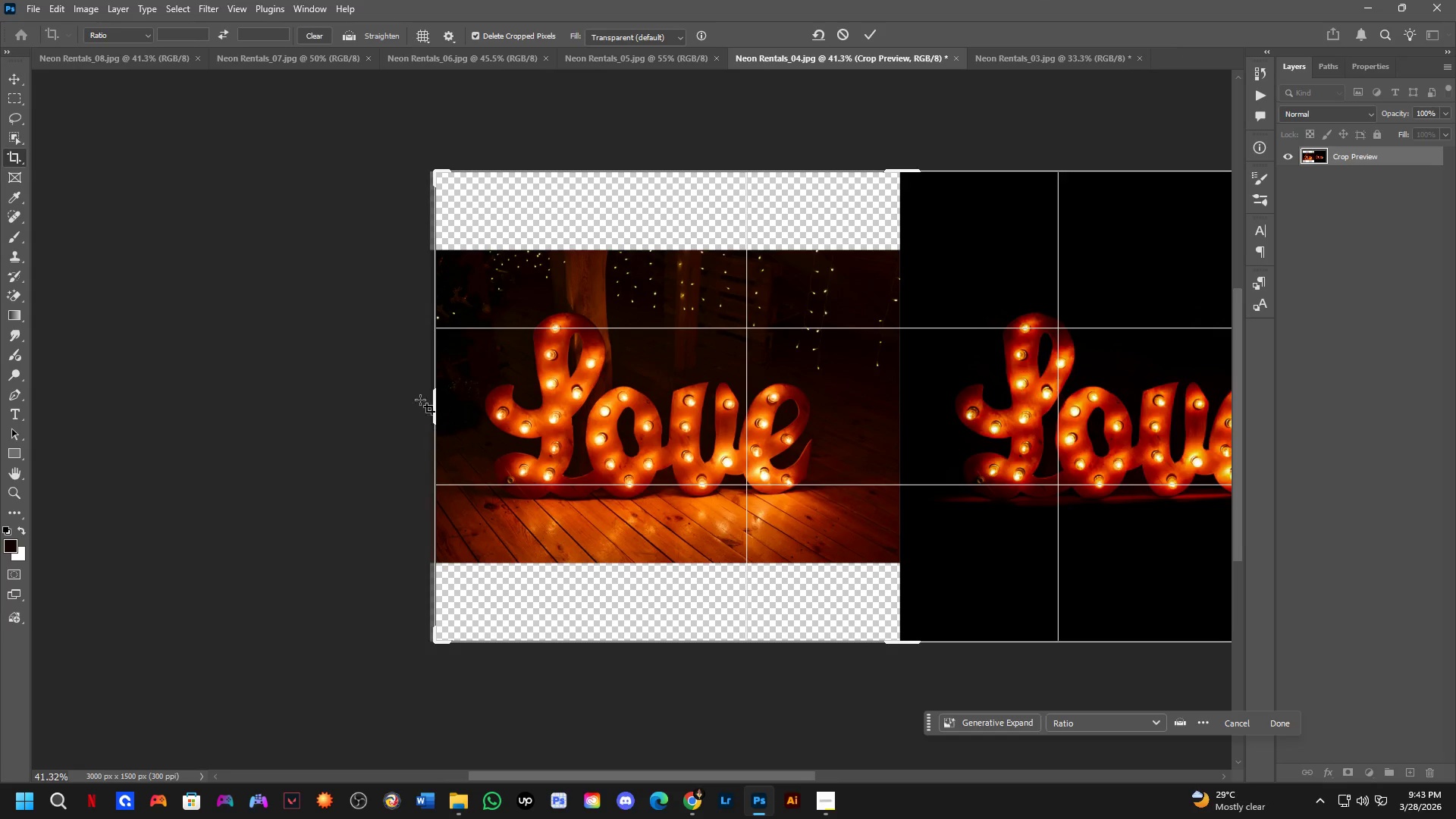 
hold_key(key=Space, duration=0.73)
 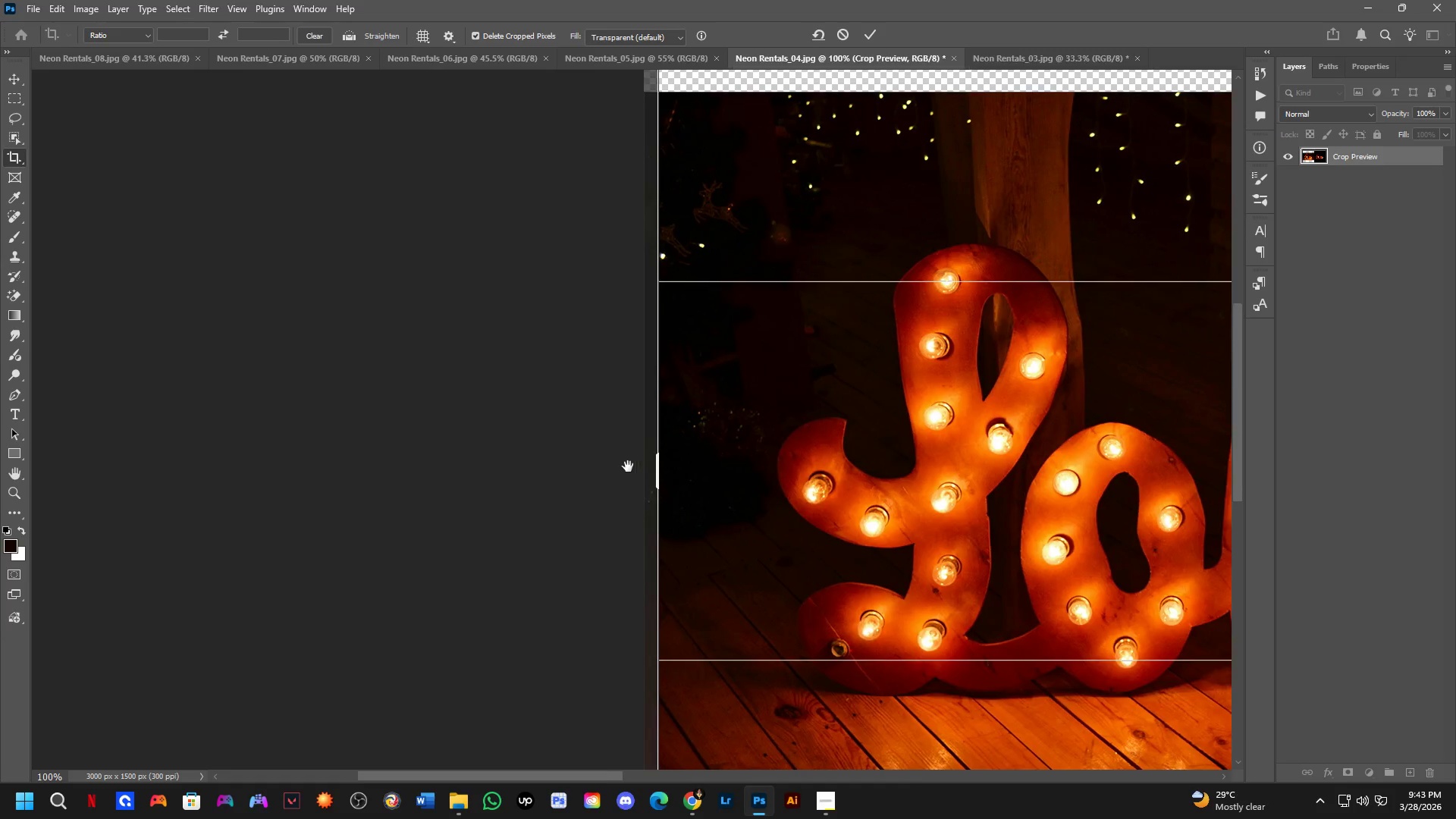 
left_click_drag(start_coordinate=[385, 390], to_coordinate=[1156, 463])
 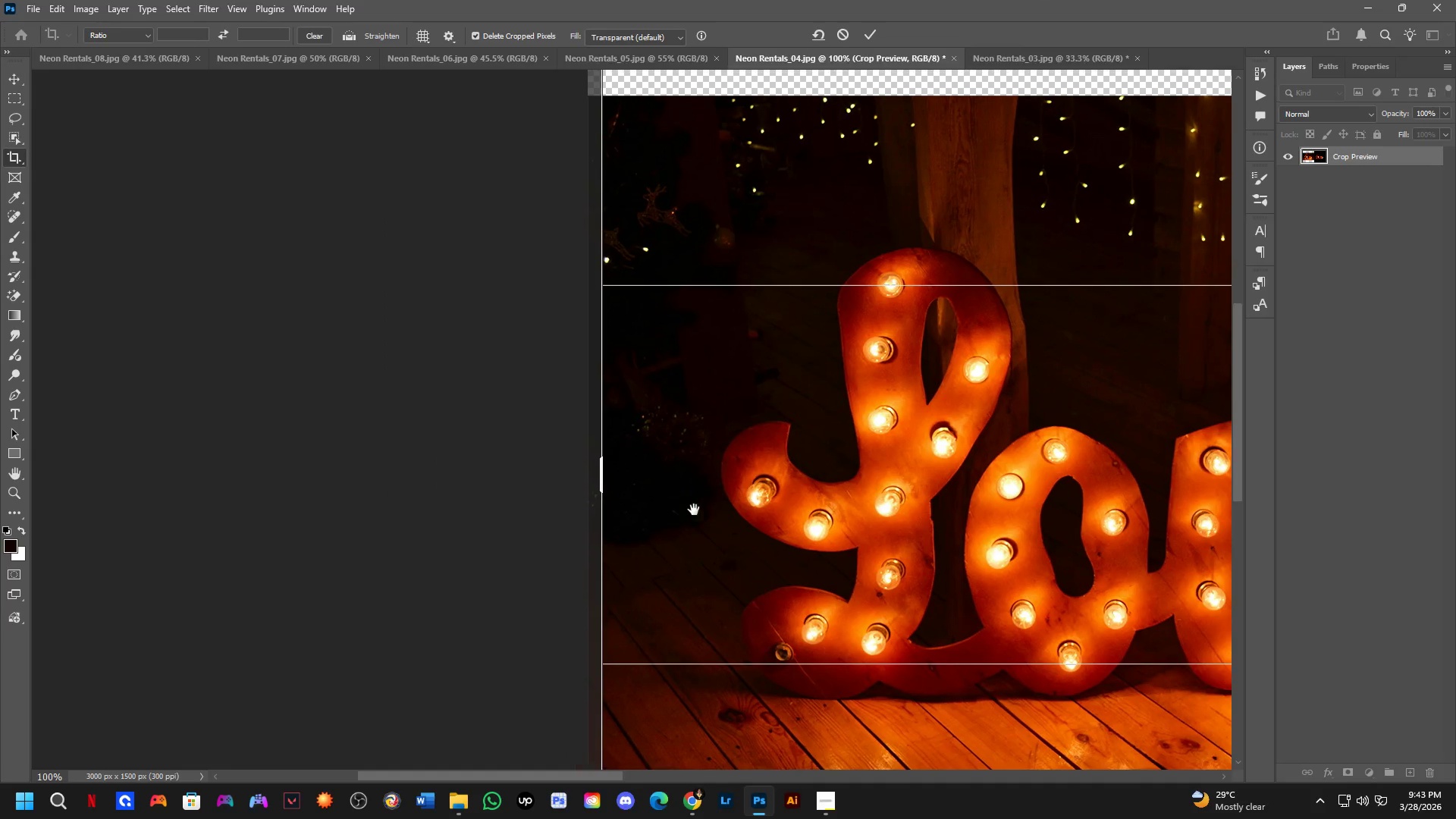 
scroll: coordinate [413, 389], scroll_direction: up, amount: 4.0
 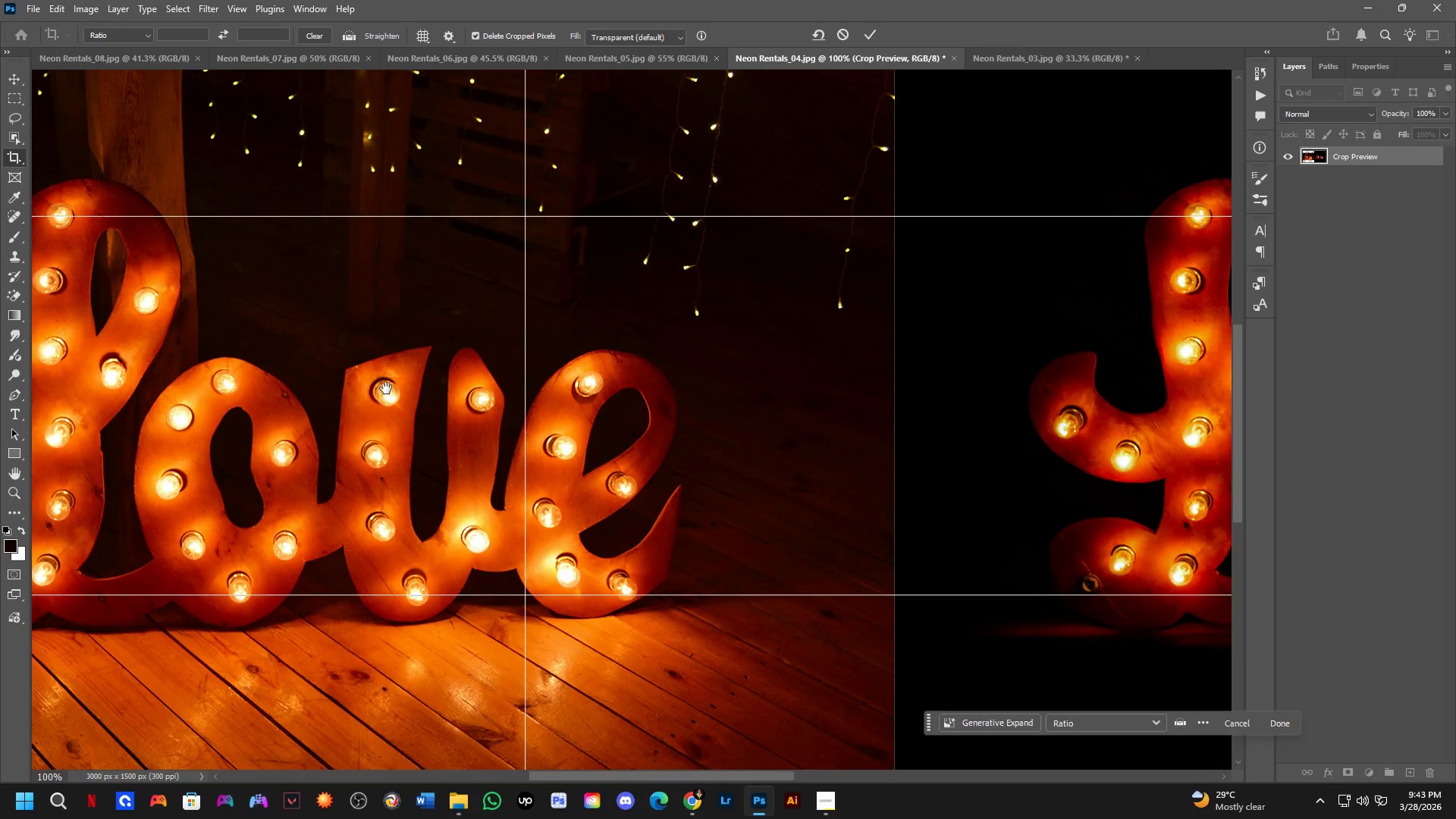 
key(Shift+ShiftLeft)
 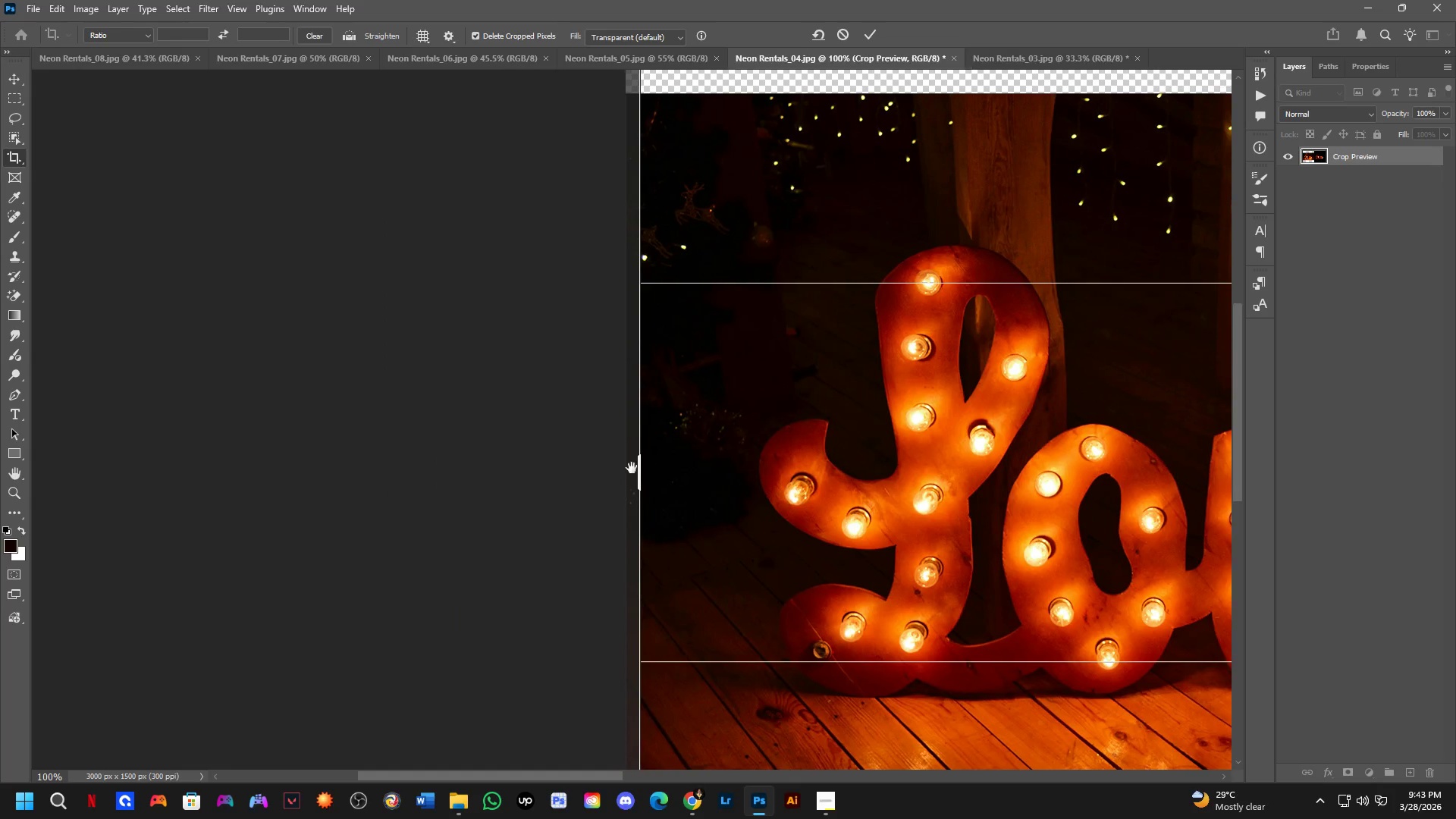 
scroll: coordinate [631, 467], scroll_direction: up, amount: 3.0
 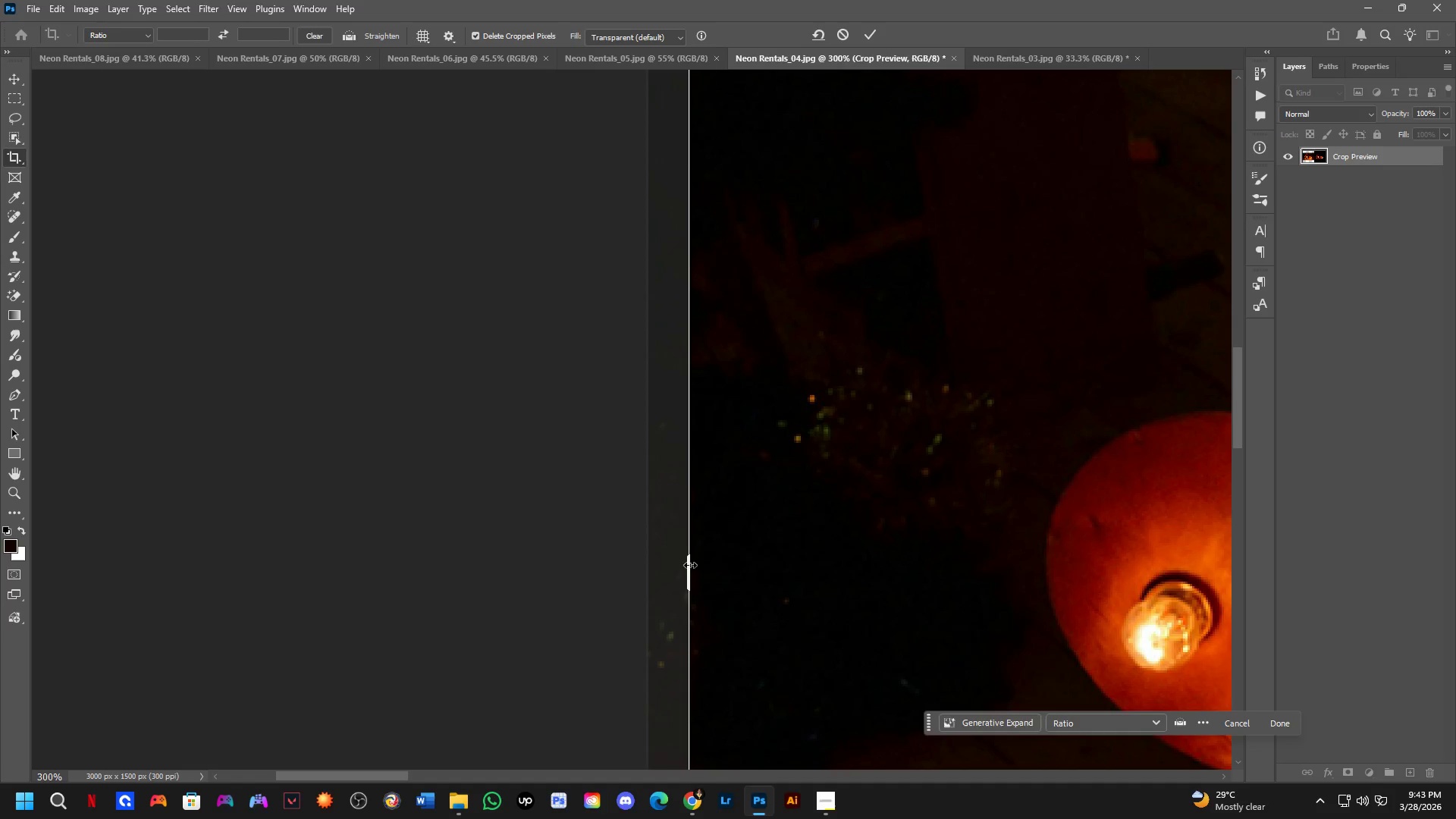 
left_click_drag(start_coordinate=[687, 570], to_coordinate=[668, 606])
 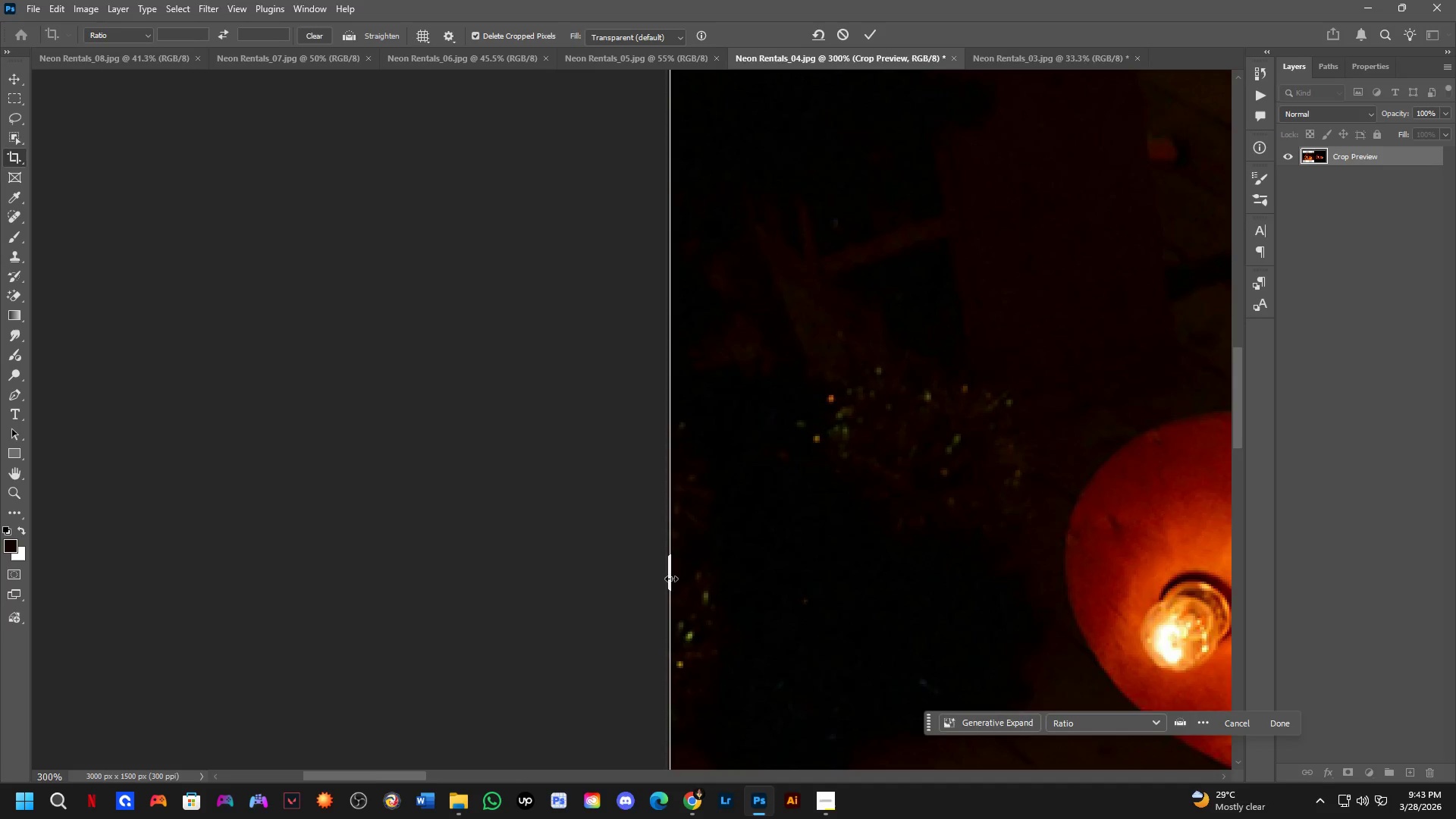 
key(Shift+ShiftLeft)
 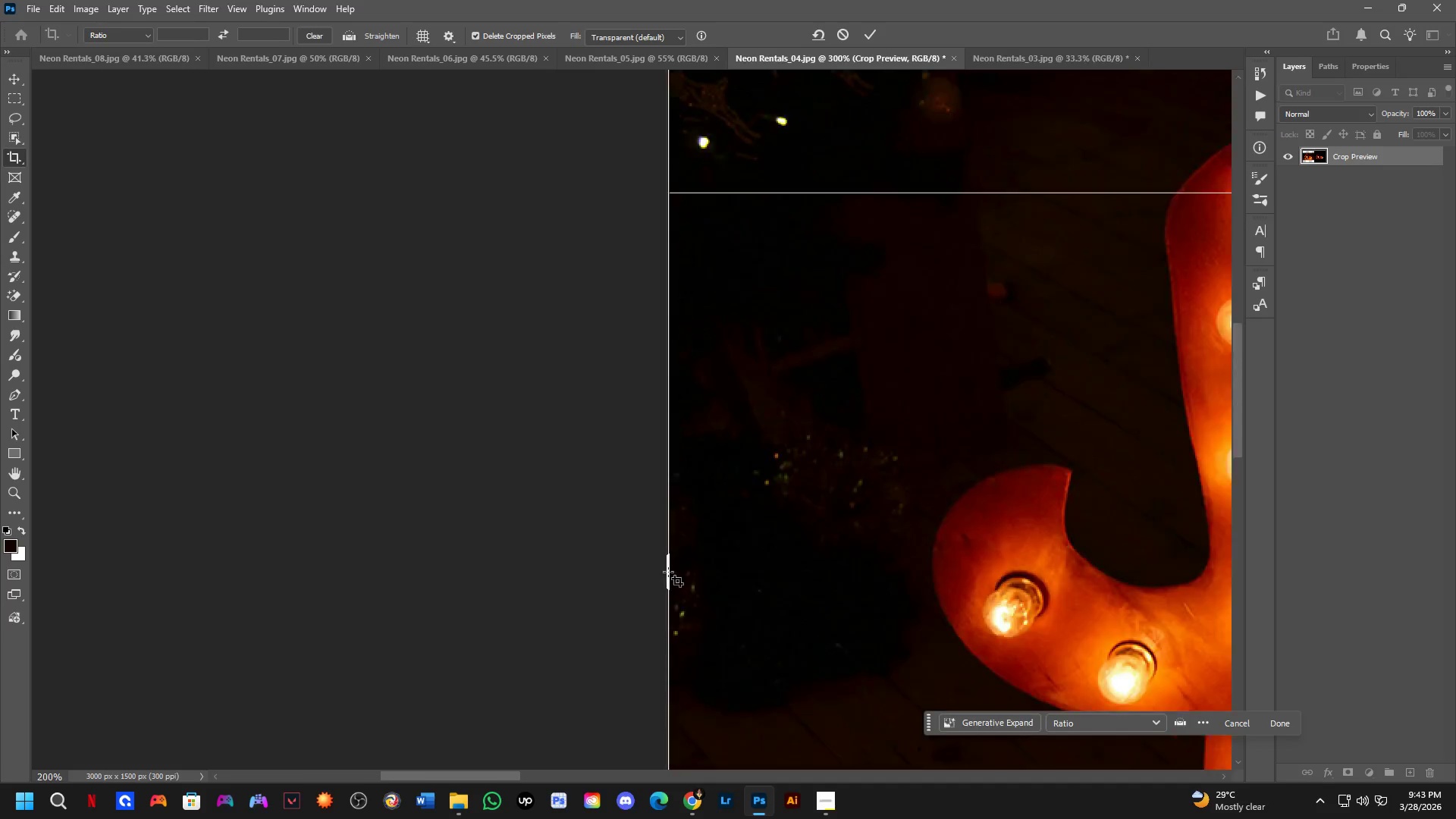 
key(NumpadEnter)
 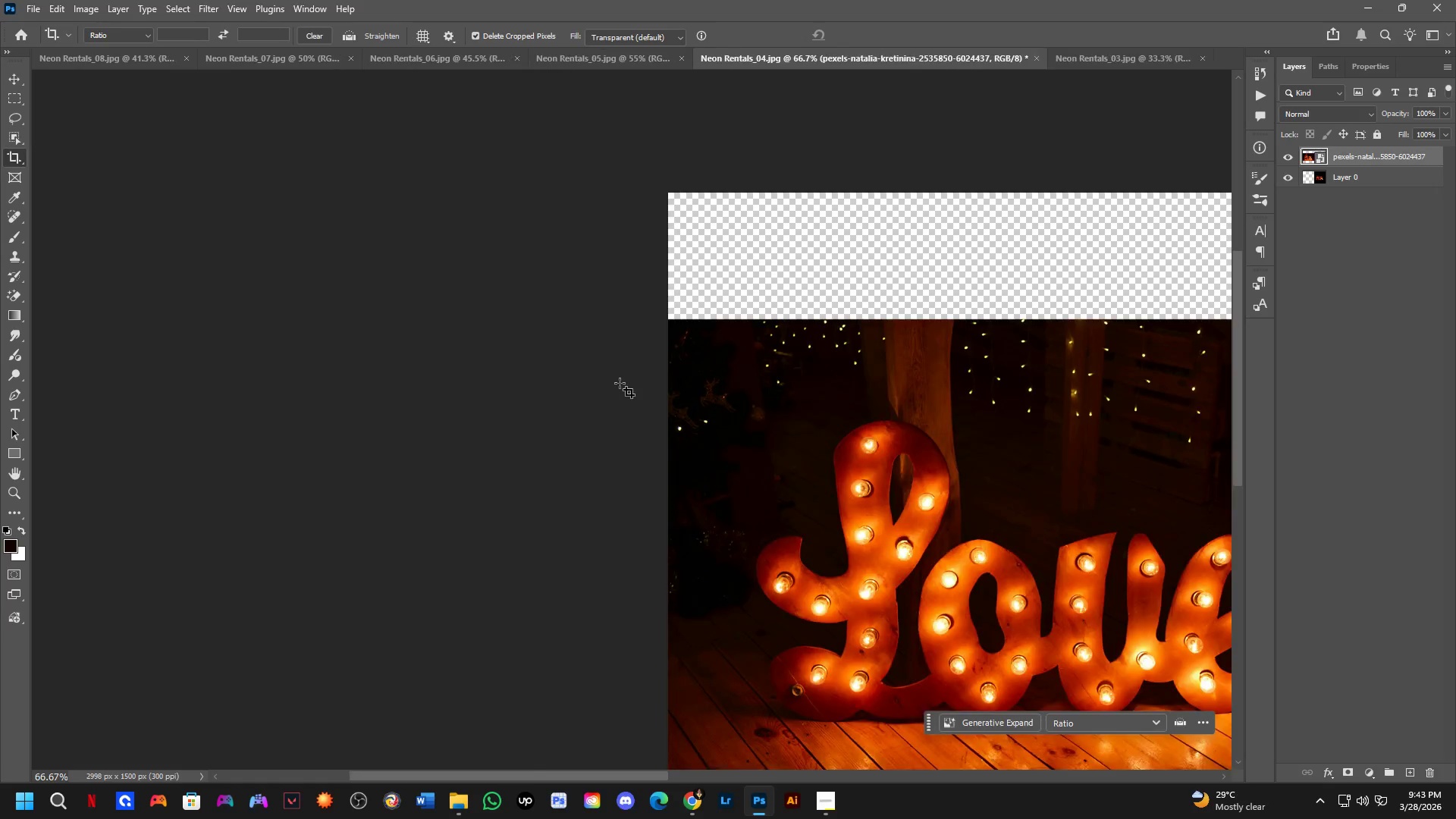 
scroll: coordinate [668, 572], scroll_direction: down, amount: 3.0
 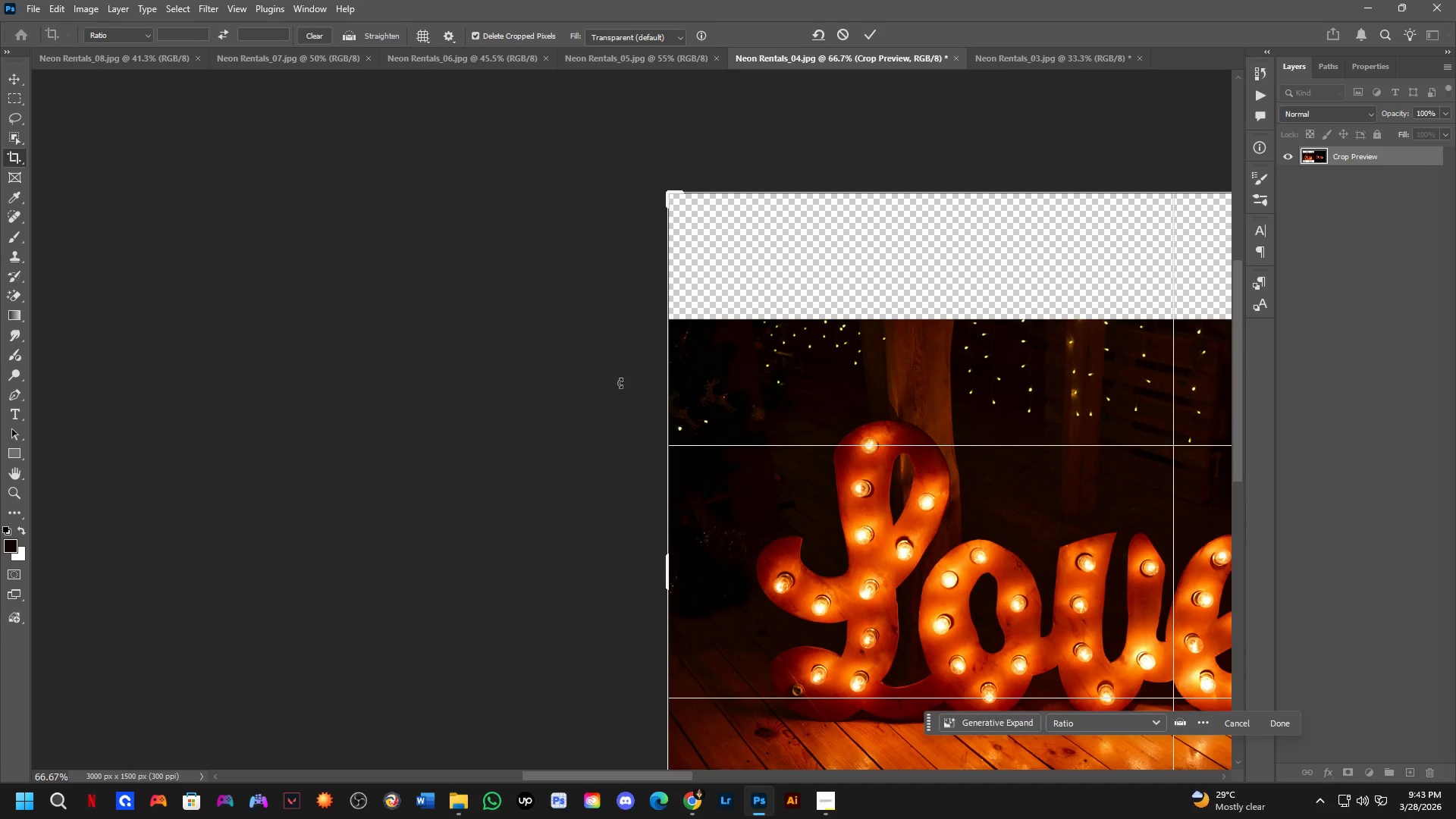 
hold_key(key=Space, duration=0.84)
 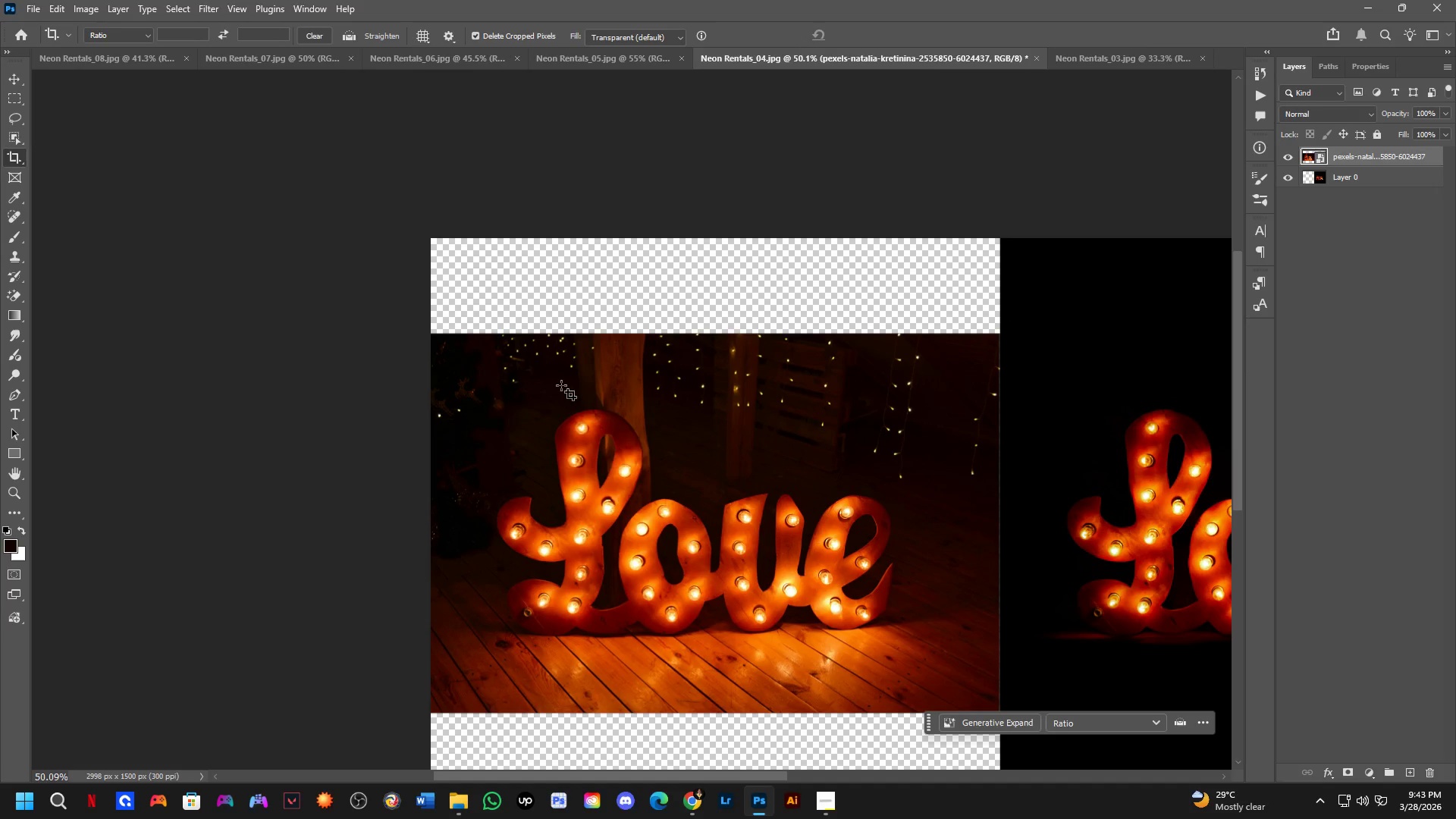 
left_click_drag(start_coordinate=[799, 396], to_coordinate=[561, 385])
 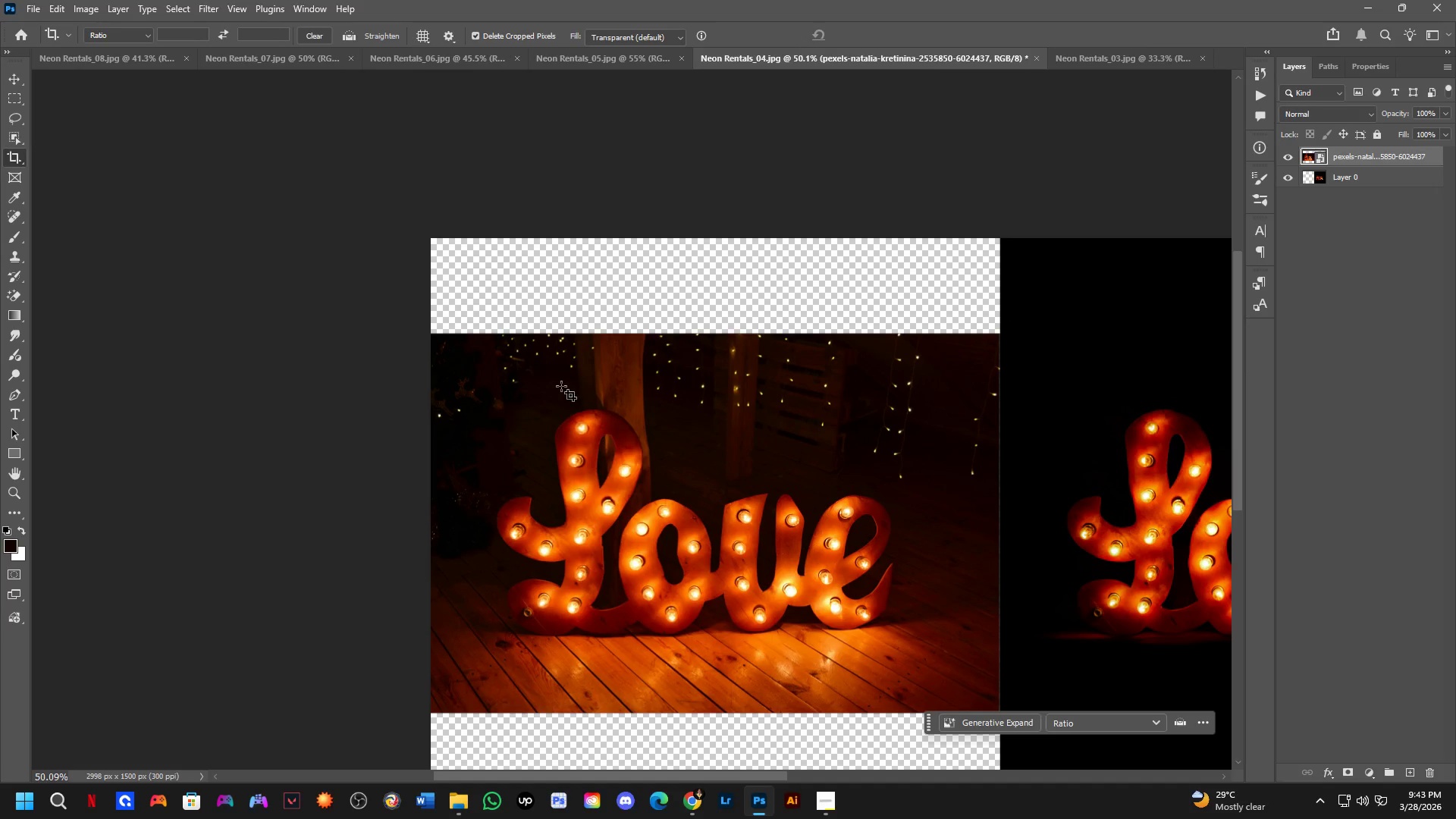 
scroll: coordinate [620, 383], scroll_direction: down, amount: 3.0
 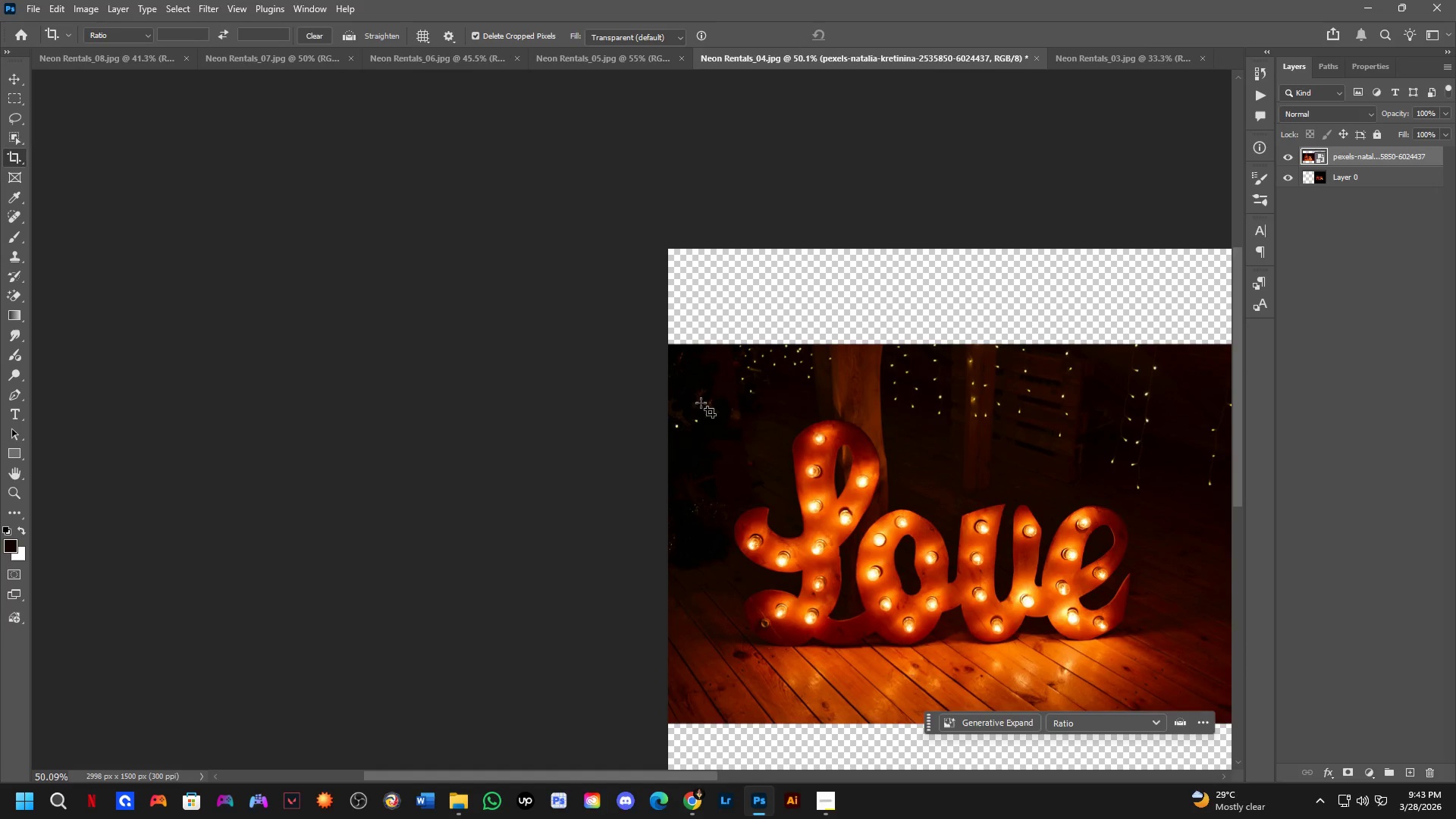 
wait(12.02)
 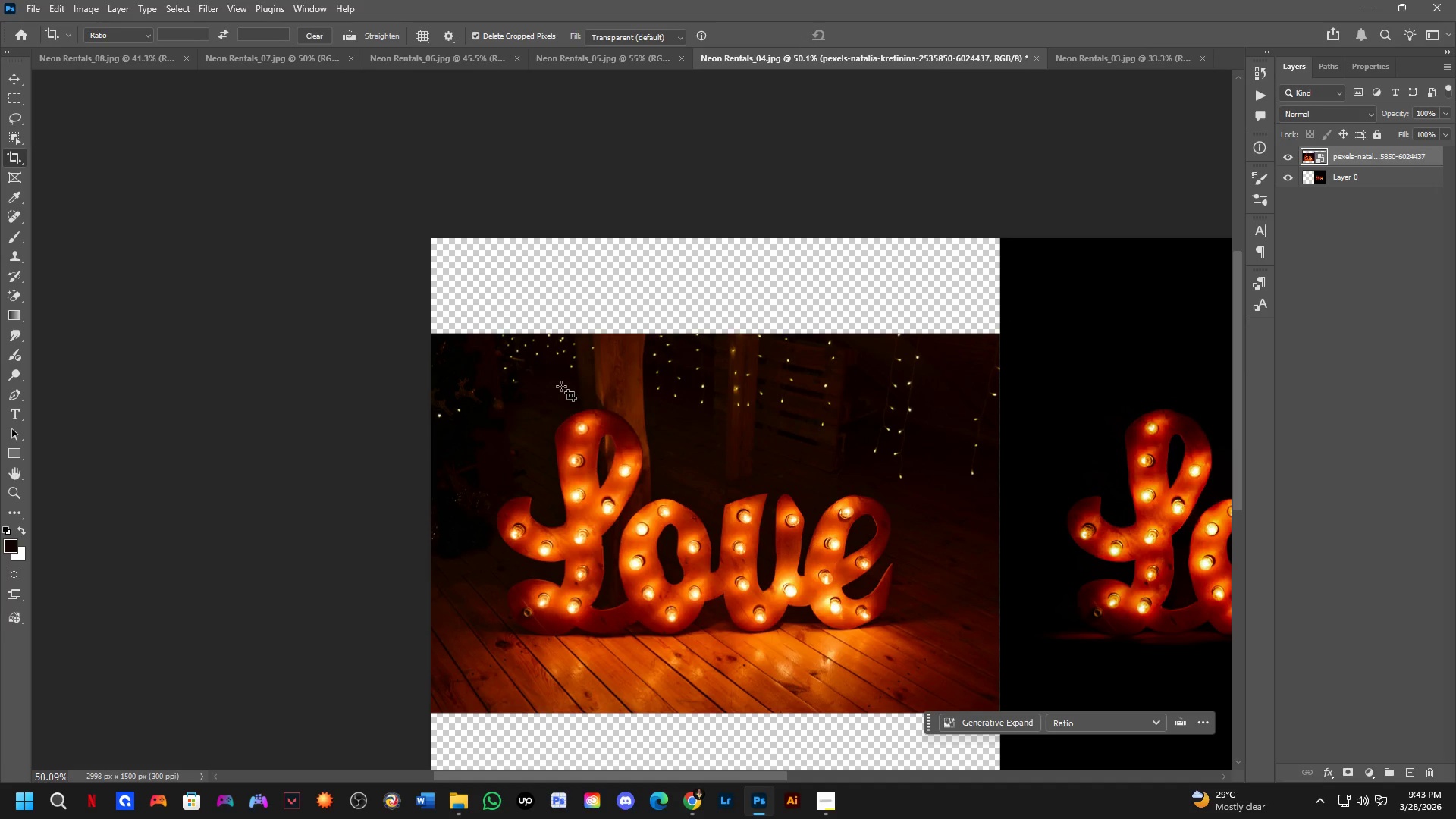 
key(Alt+AltLeft)
 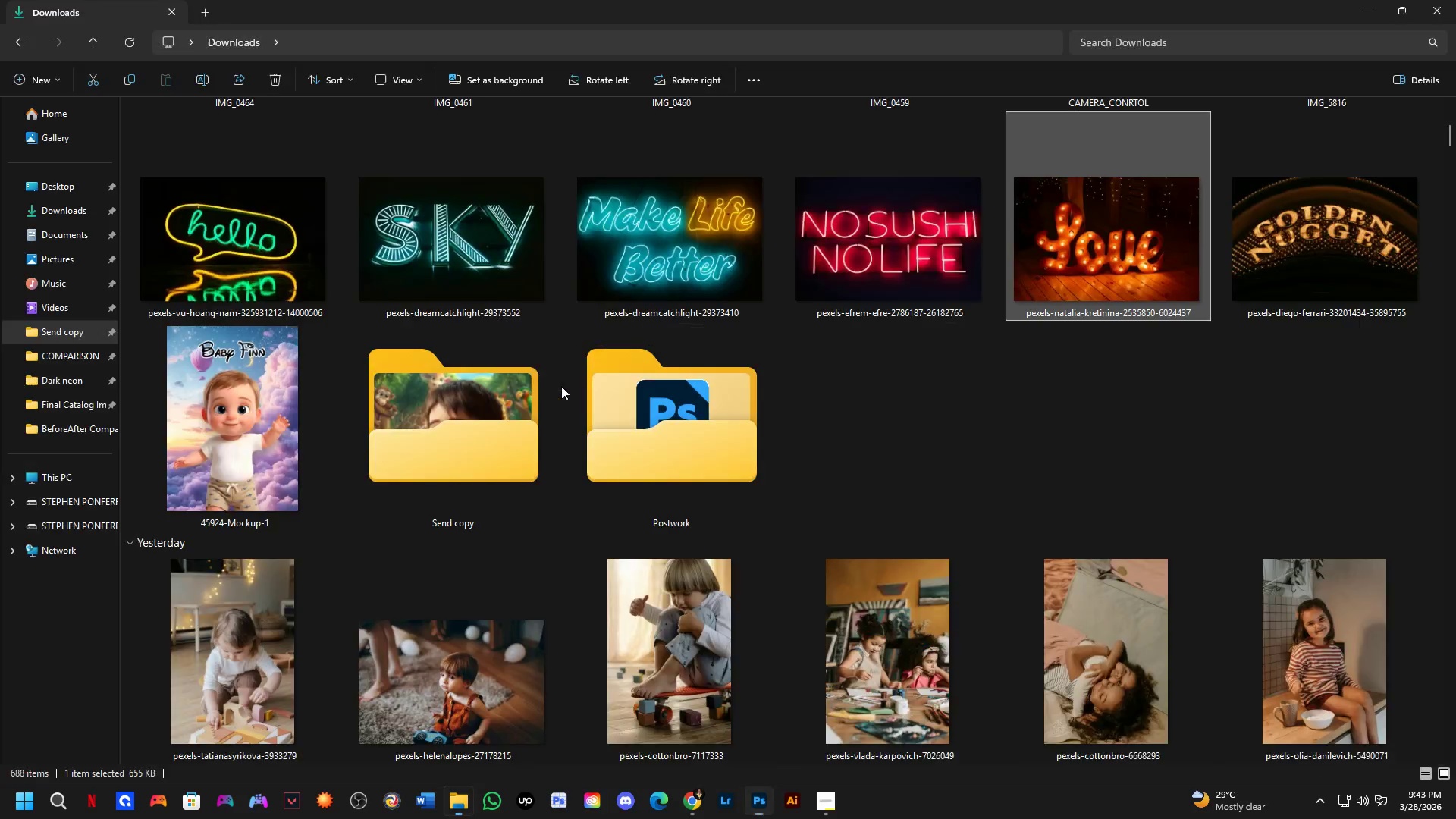 
key(Alt+Tab)
 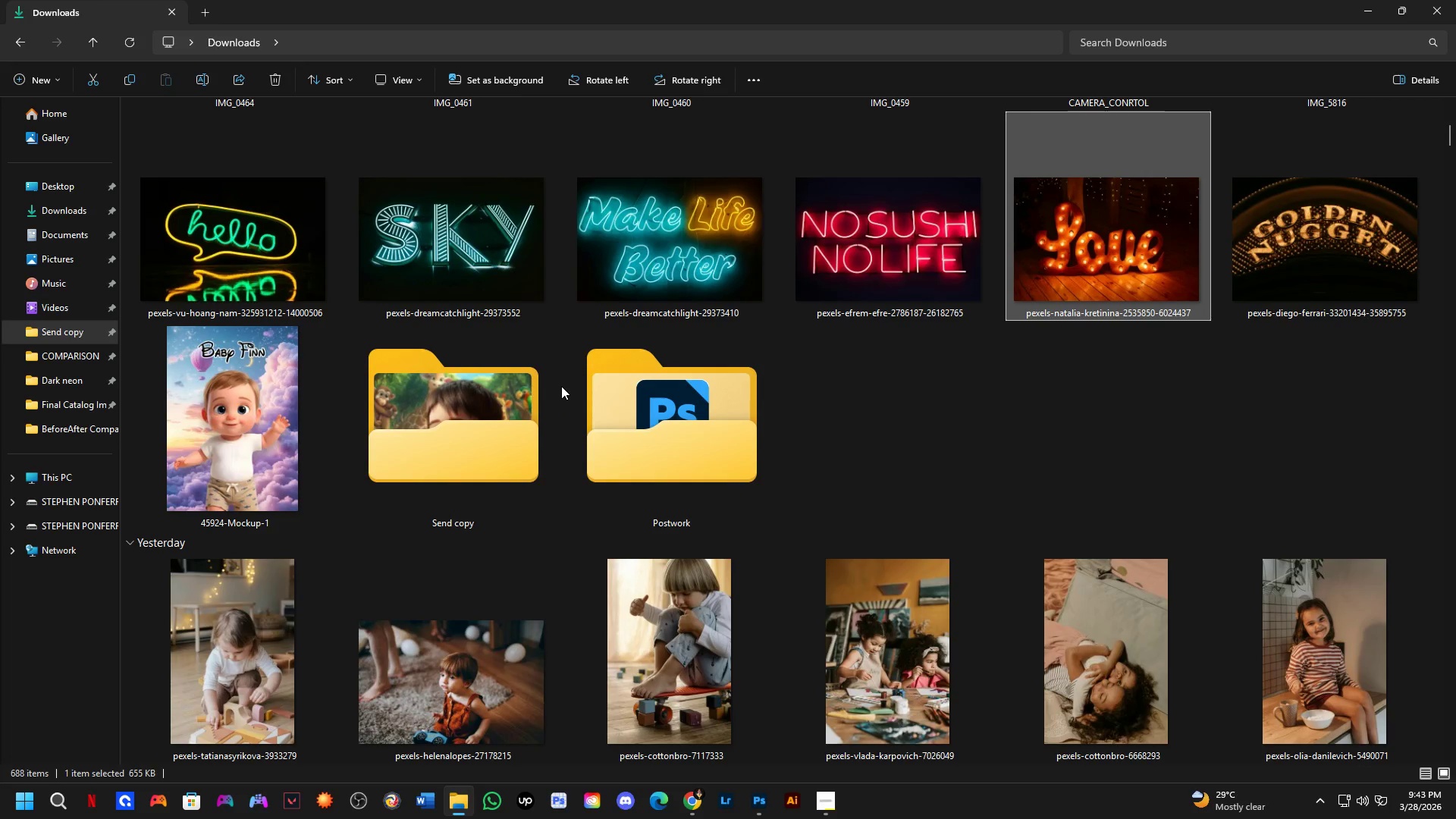 
key(Alt+AltLeft)
 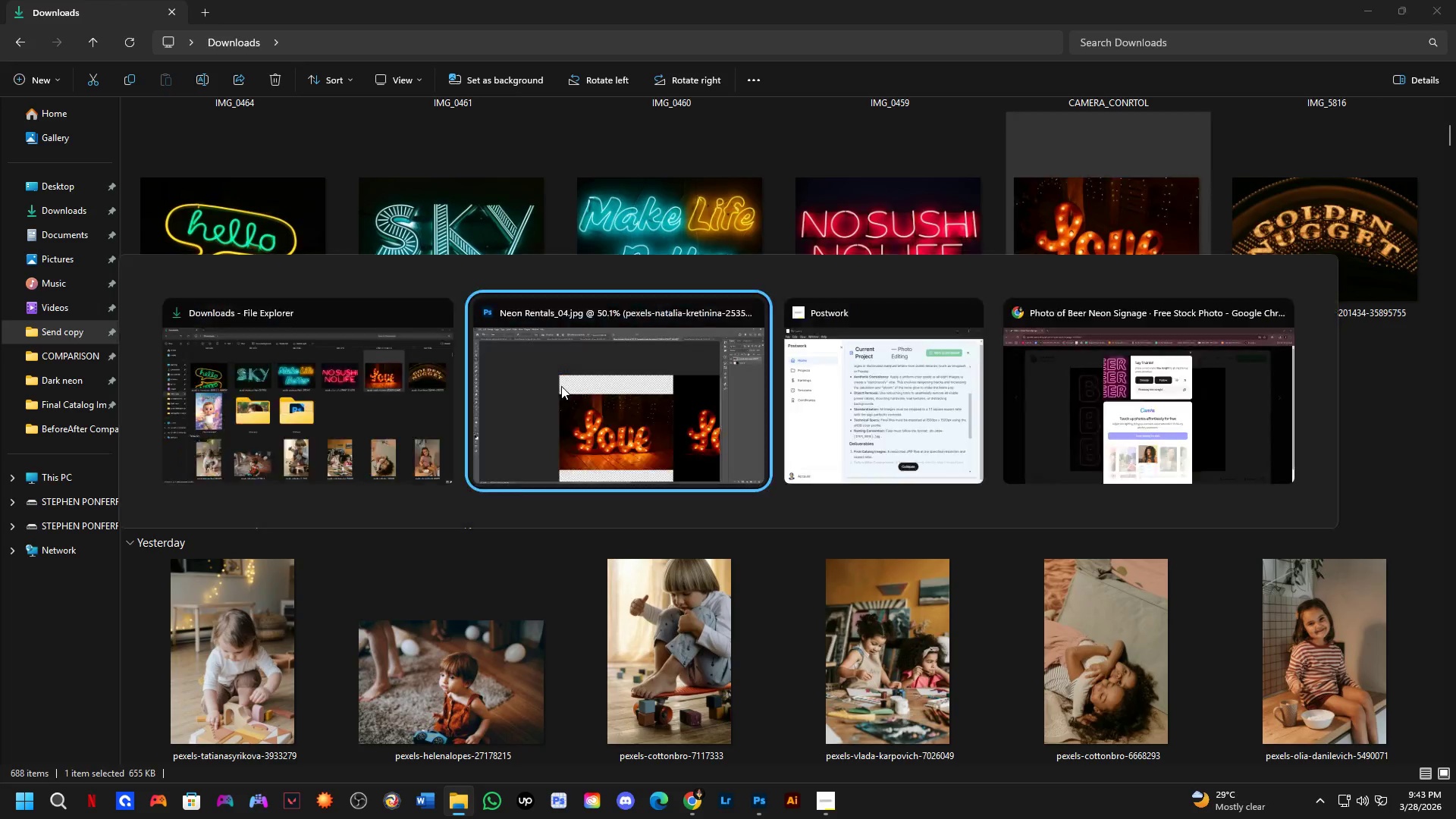 
key(Alt+Tab)
 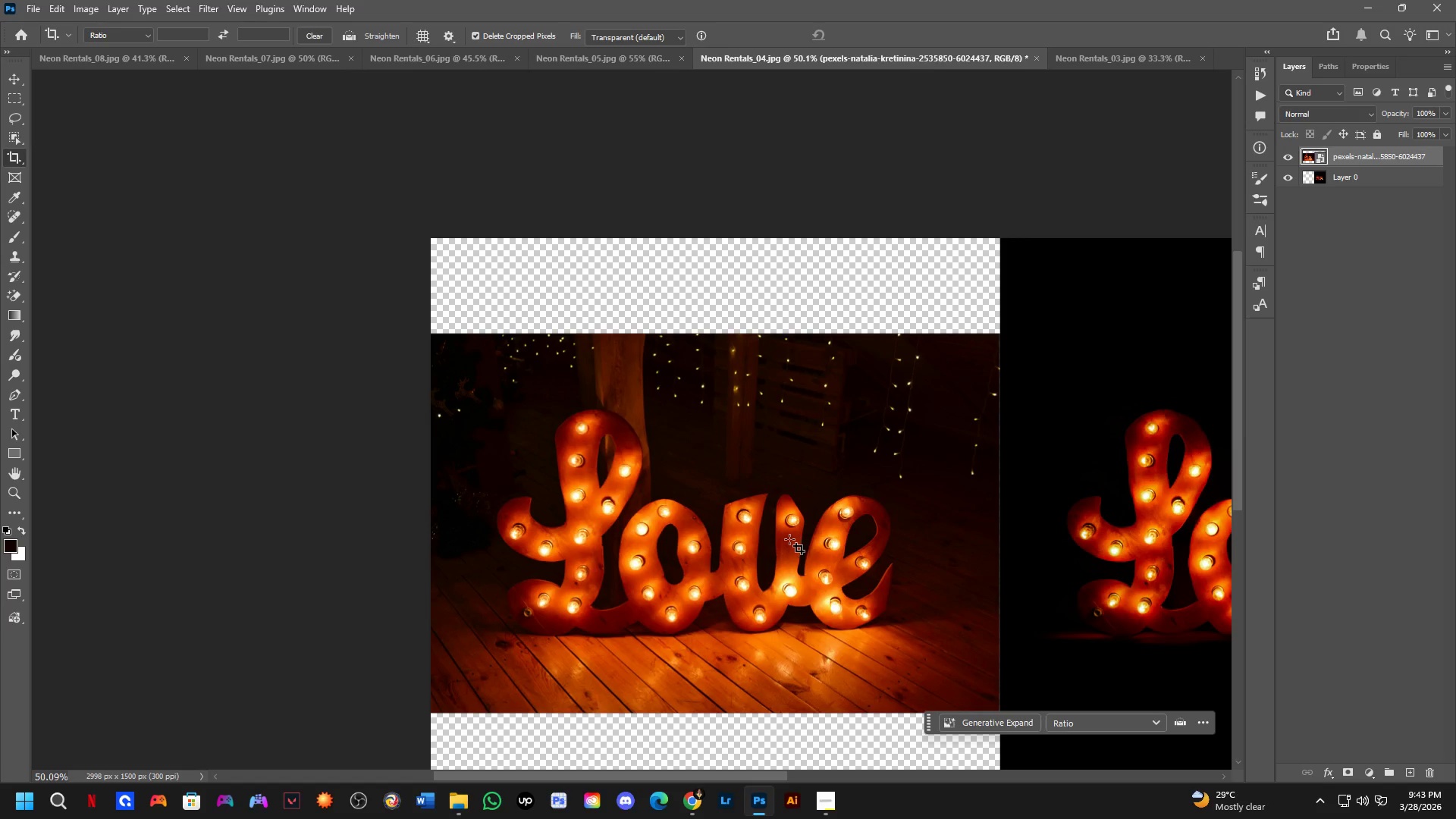 
hold_key(key=Space, duration=0.55)
 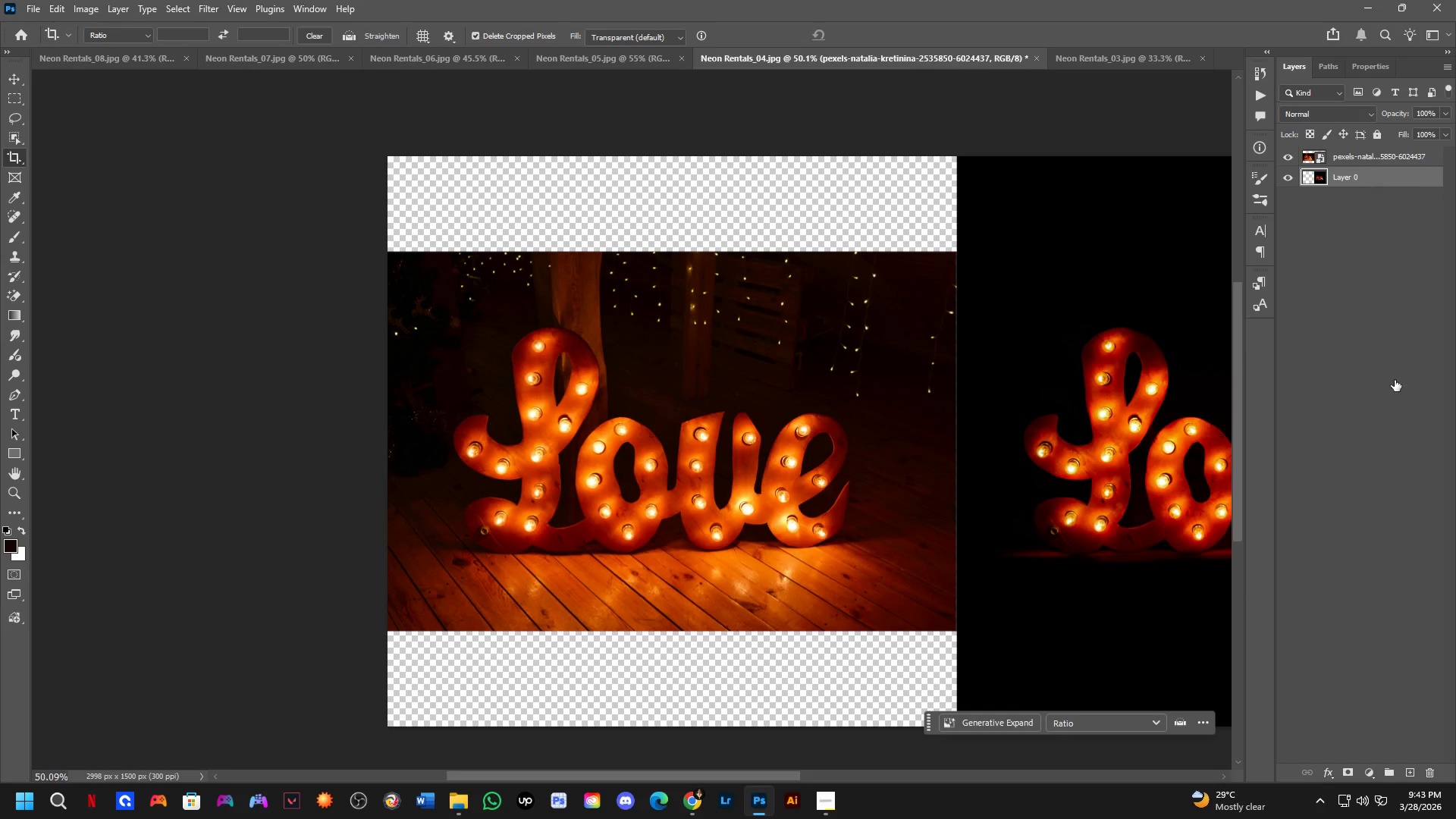 
left_click_drag(start_coordinate=[752, 443], to_coordinate=[709, 361])
 